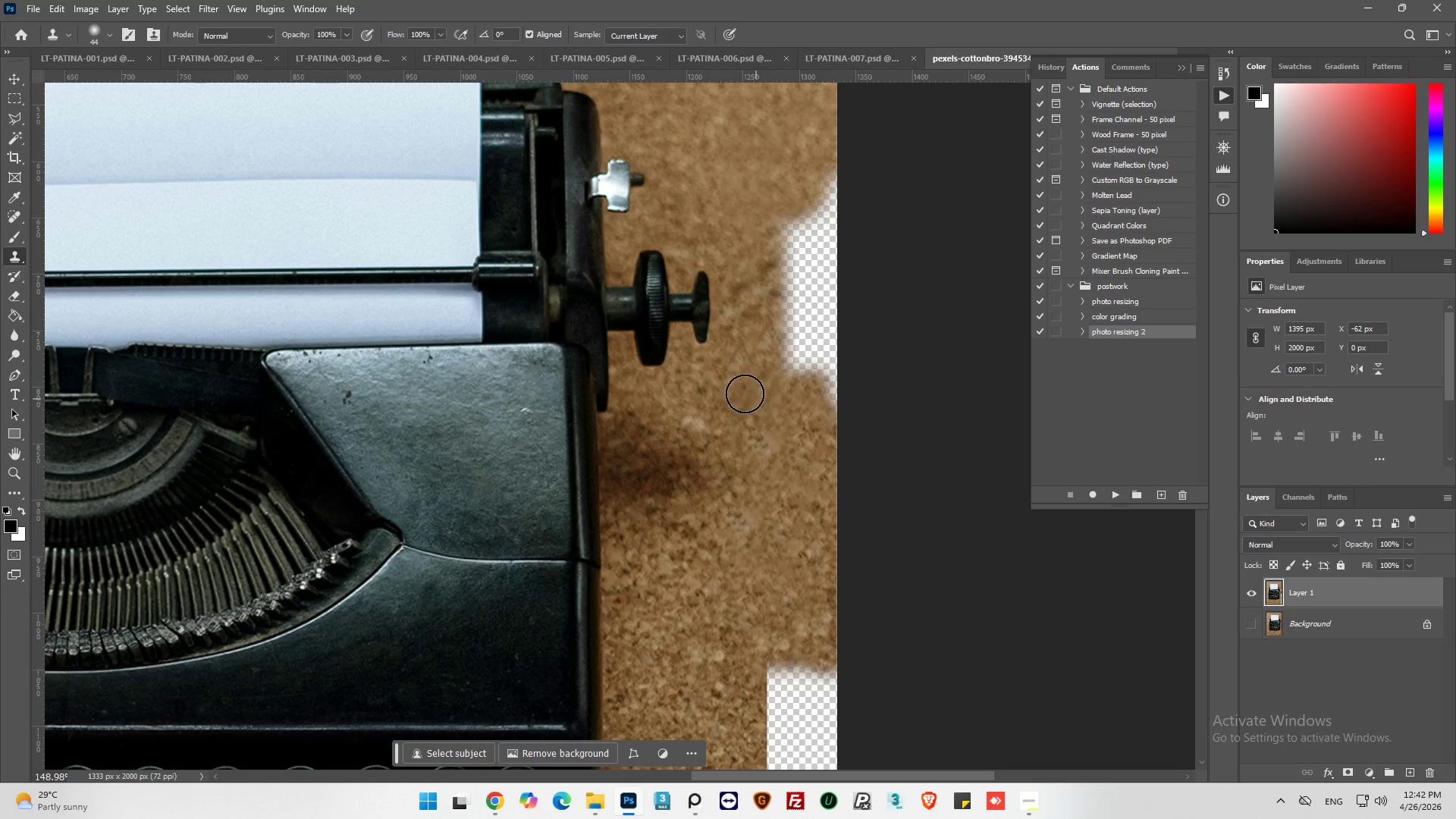 
left_click_drag(start_coordinate=[748, 396], to_coordinate=[736, 417])
 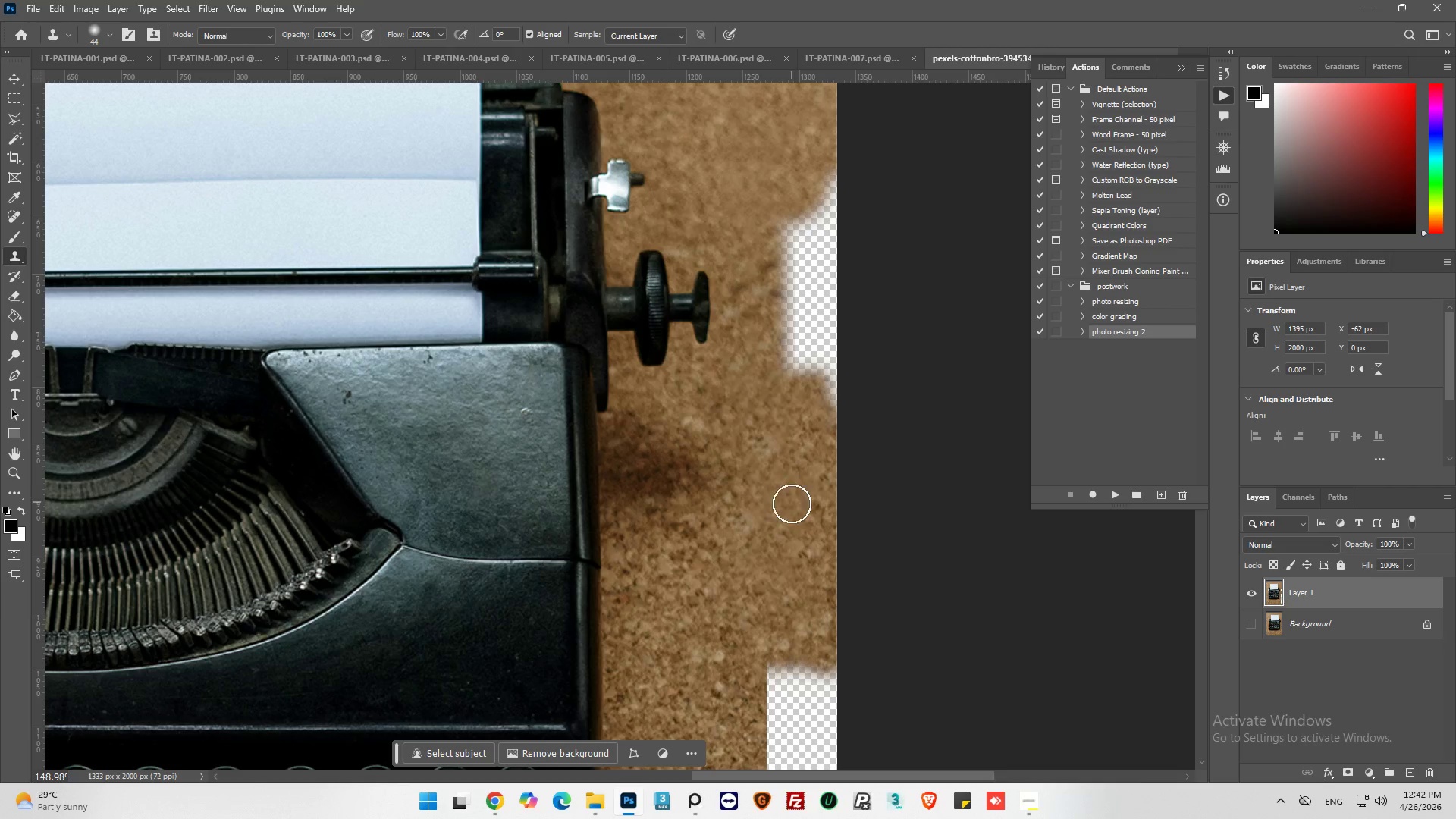 
hold_key(key=AltLeft, duration=0.41)
 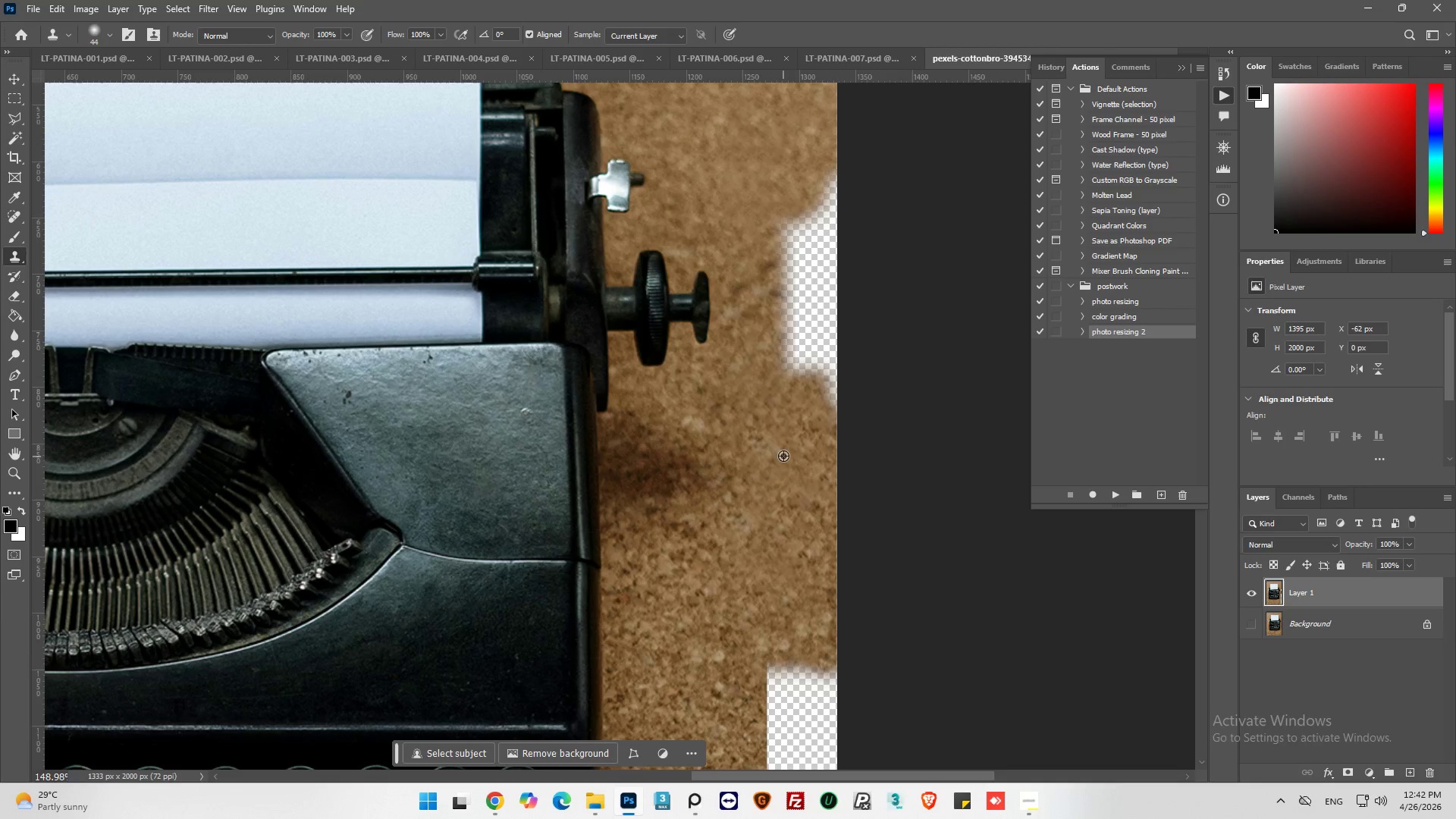 
hold_key(key=AltLeft, duration=0.44)
left_click_drag(start_coordinate=[774, 428], to_coordinate=[782, 425])
 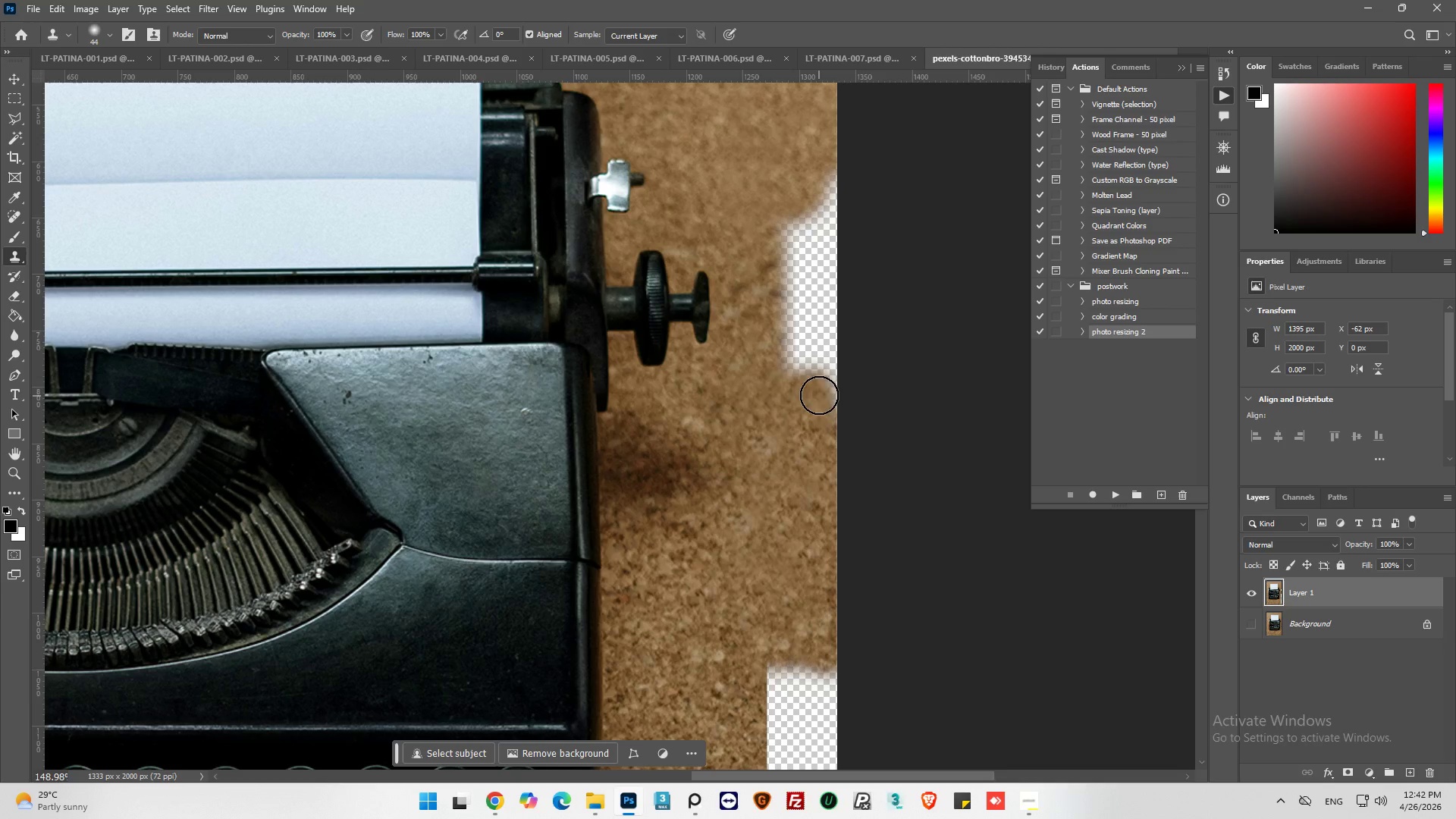 
left_click_drag(start_coordinate=[819, 395], to_coordinate=[790, 344])
 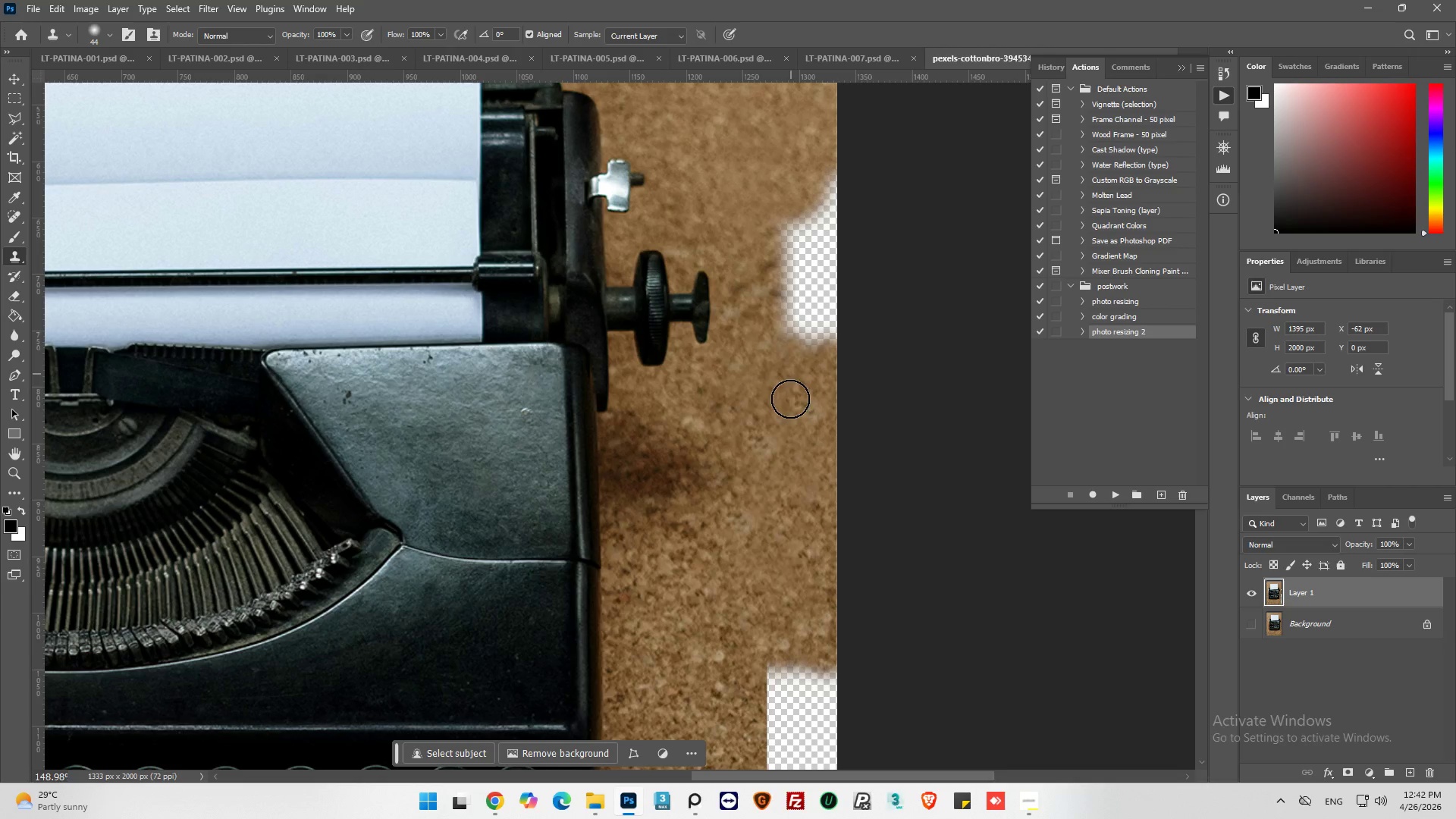 
hold_key(key=AltLeft, duration=0.39)
 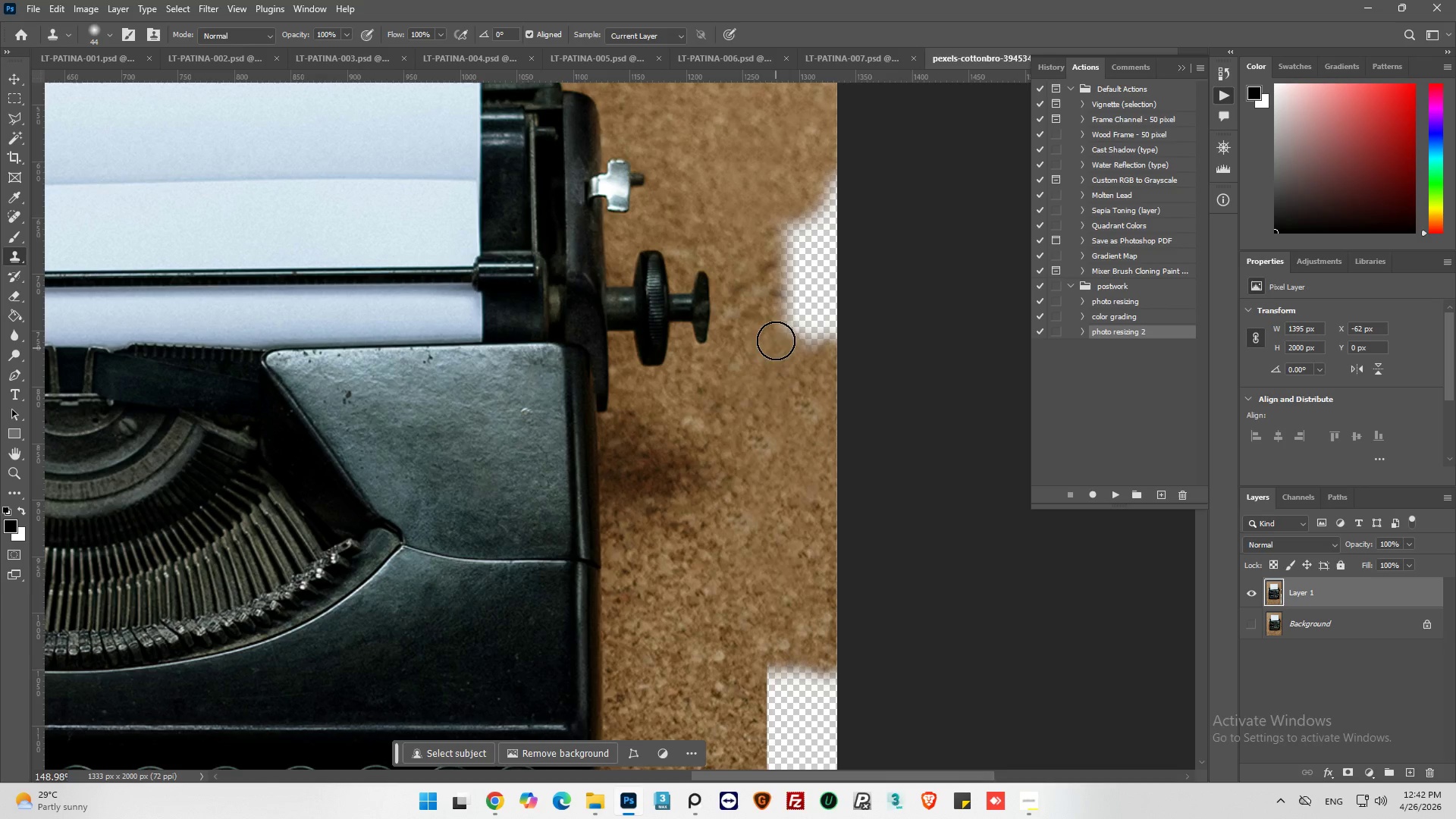 
left_click_drag(start_coordinate=[776, 340], to_coordinate=[780, 339])
 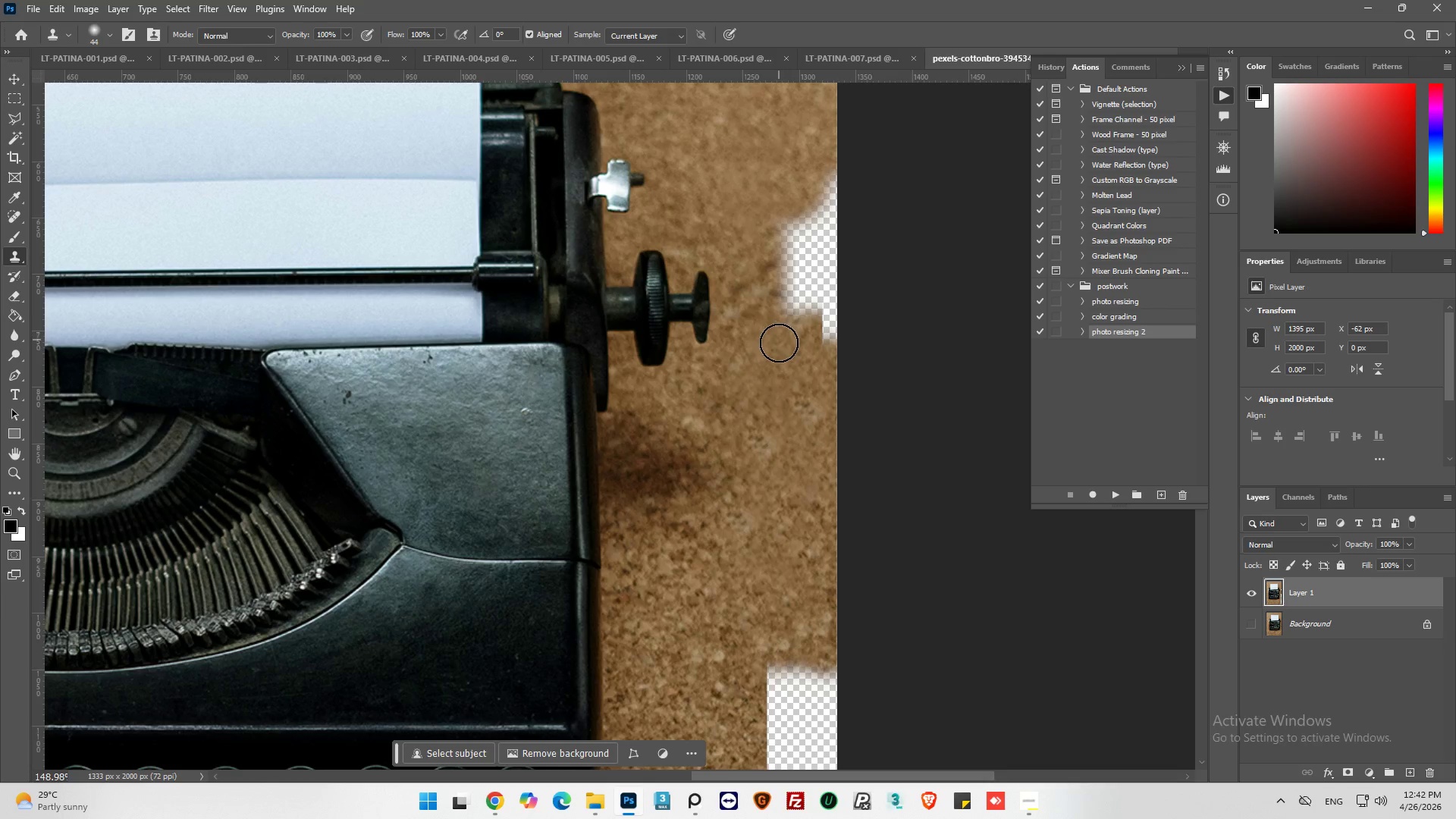 
hold_key(key=AltLeft, duration=0.92)
 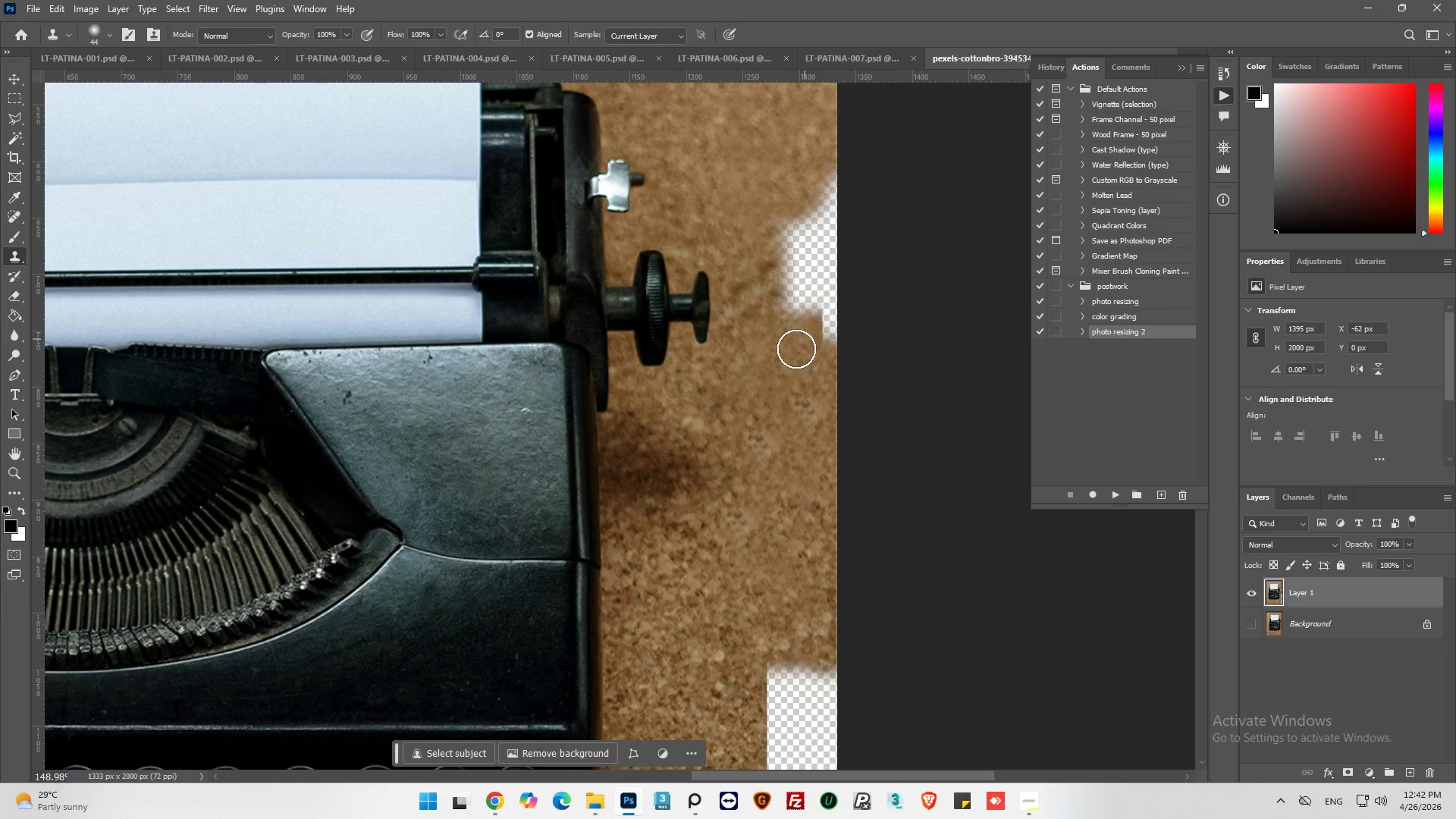 
left_click_drag(start_coordinate=[798, 336], to_coordinate=[782, 245])
 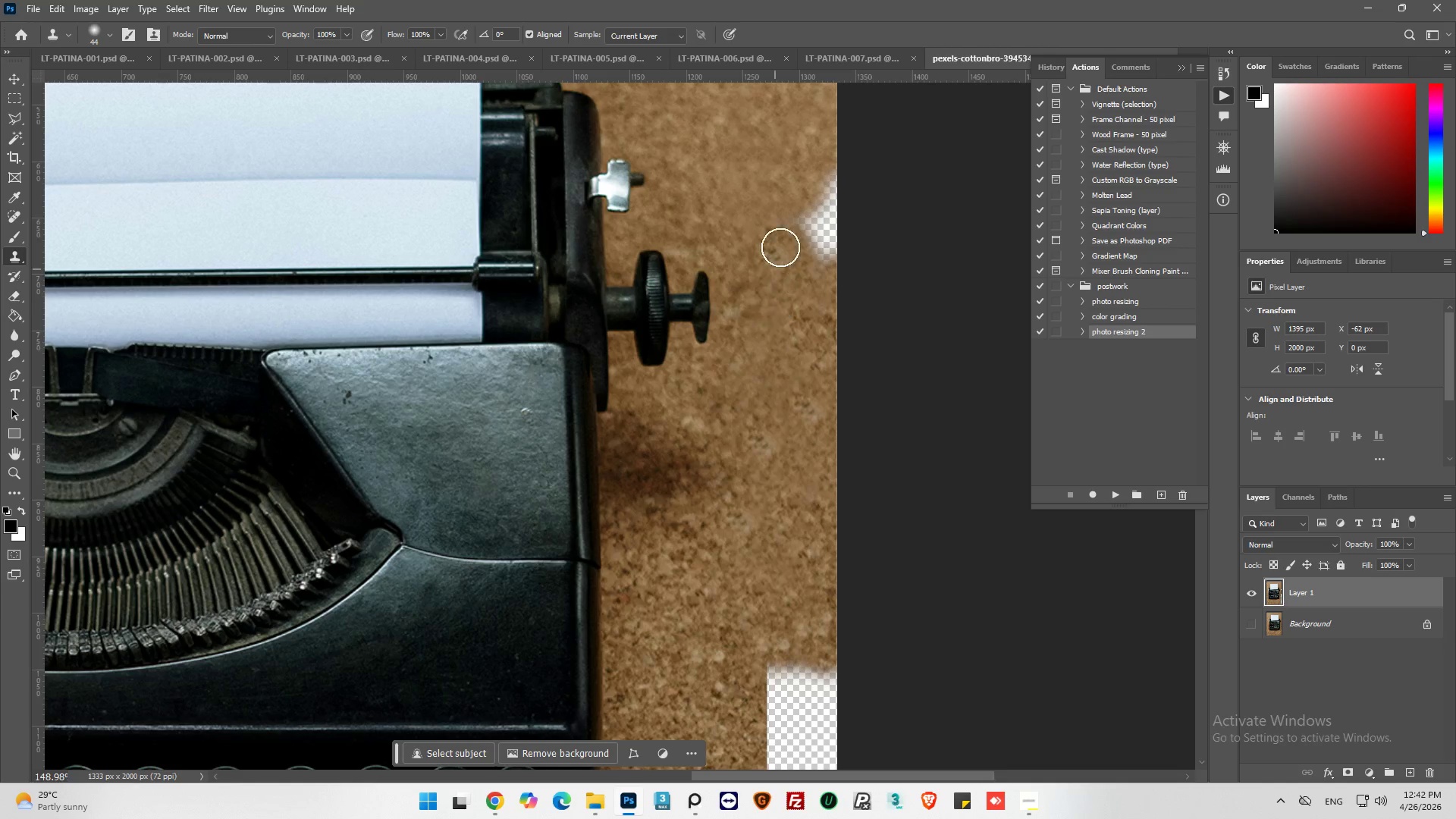 
left_click_drag(start_coordinate=[786, 237], to_coordinate=[801, 286])
 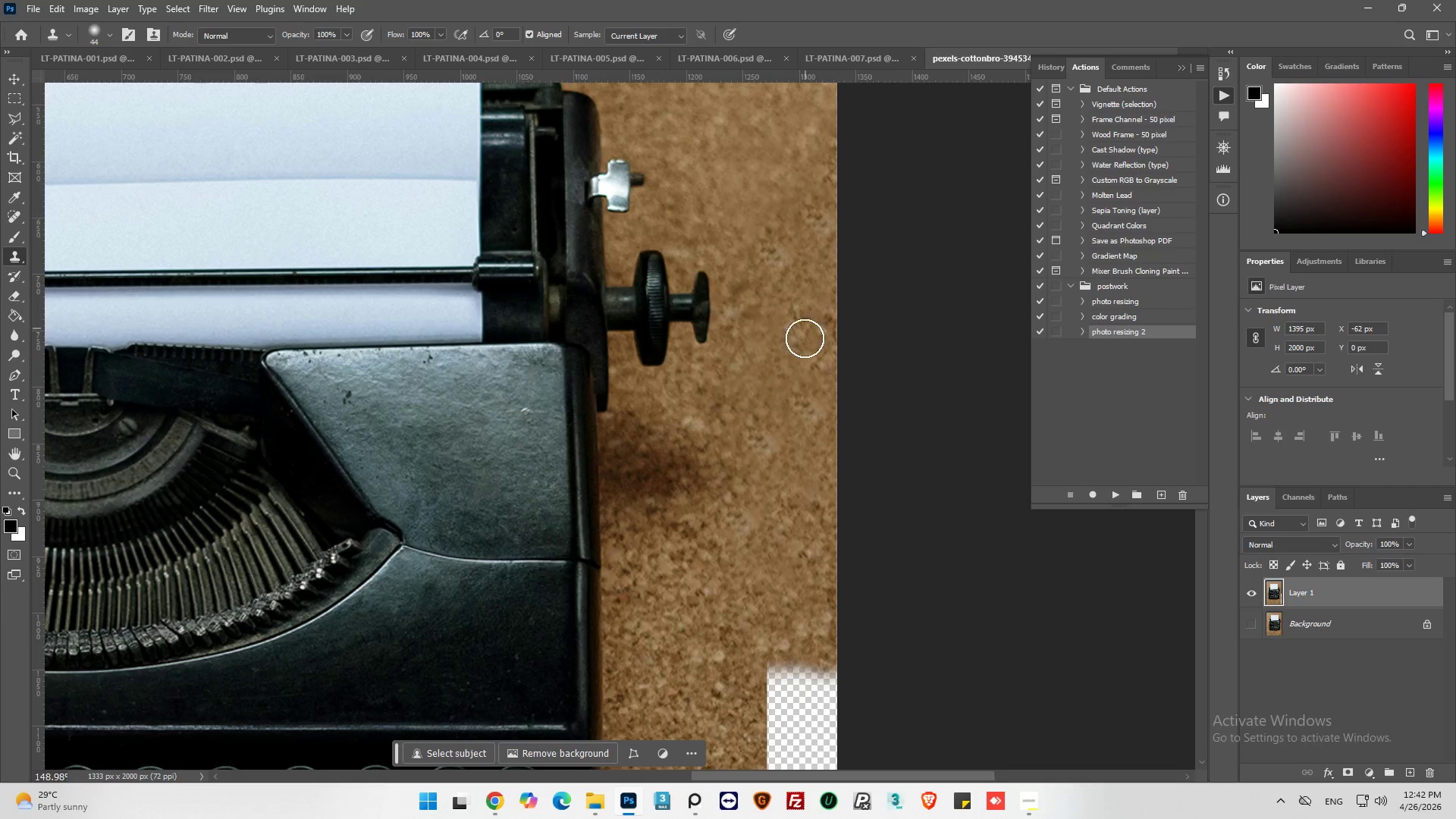 
key(Alt+AltLeft)
 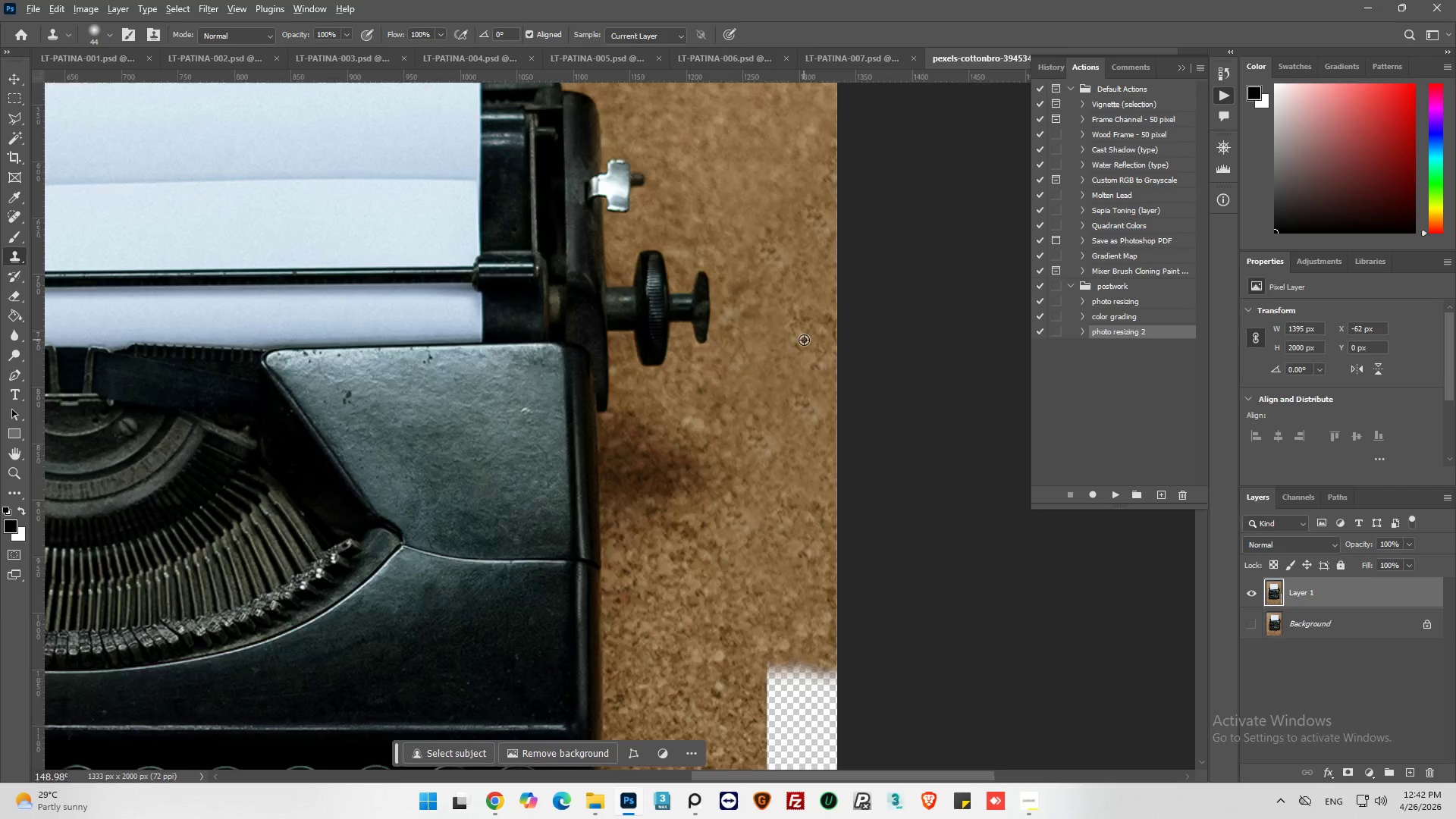 
scroll: coordinate [830, 294], scroll_direction: down, amount: 15.0
 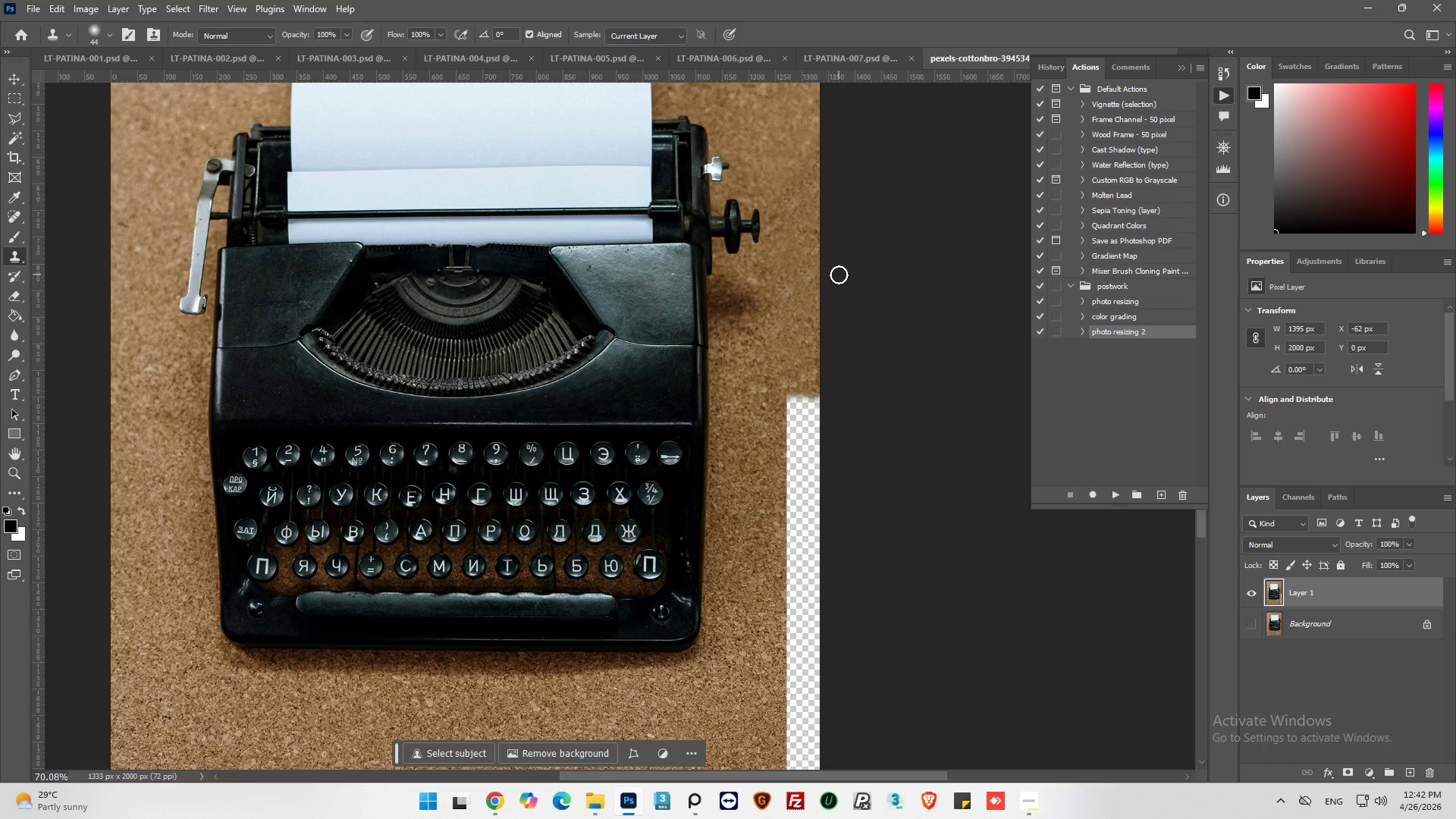 
hold_key(key=AltLeft, duration=0.41)
 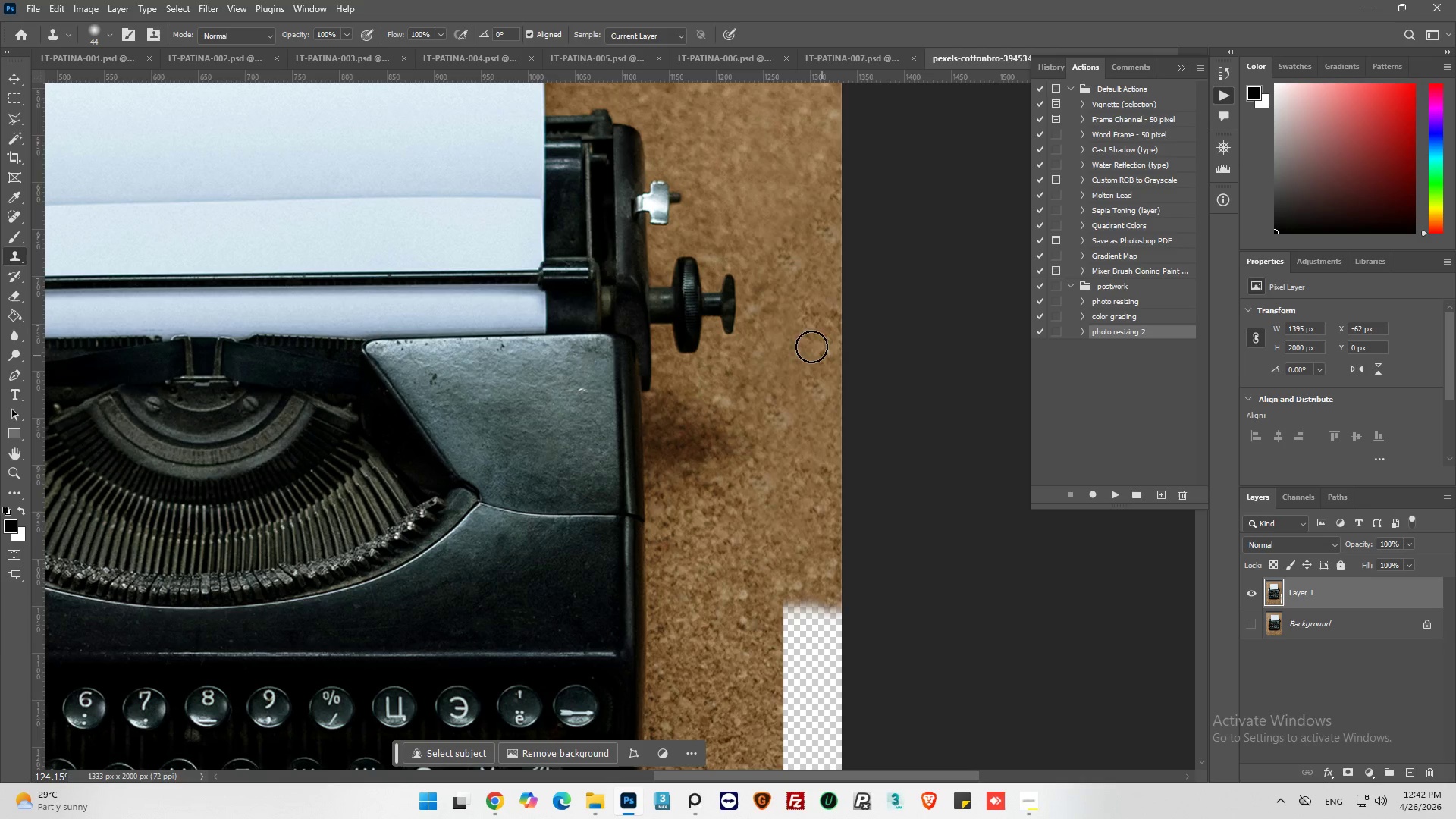 
hold_key(key=AltLeft, duration=0.38)
 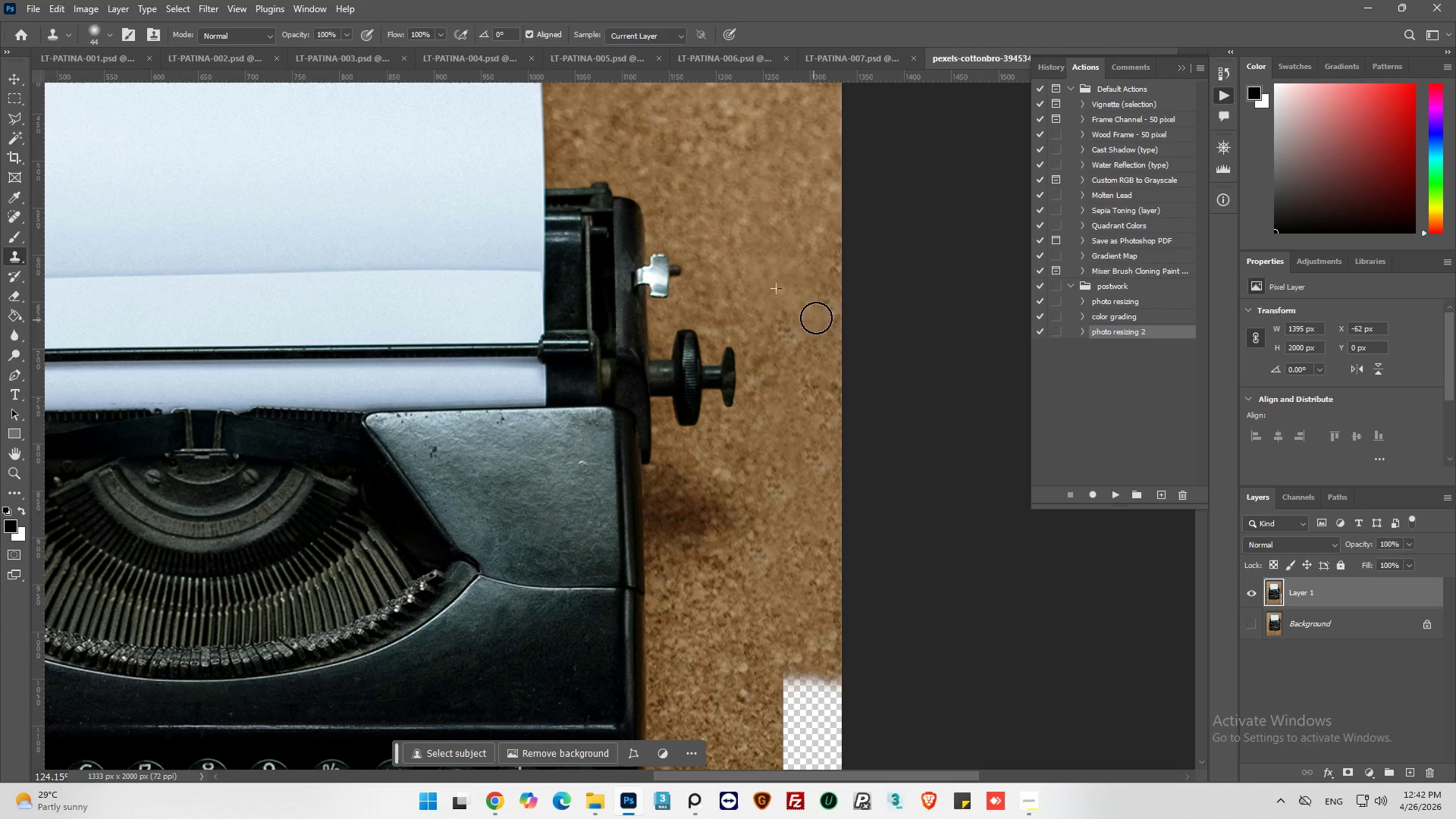 
scroll: coordinate [801, 338], scroll_direction: up, amount: 28.0
 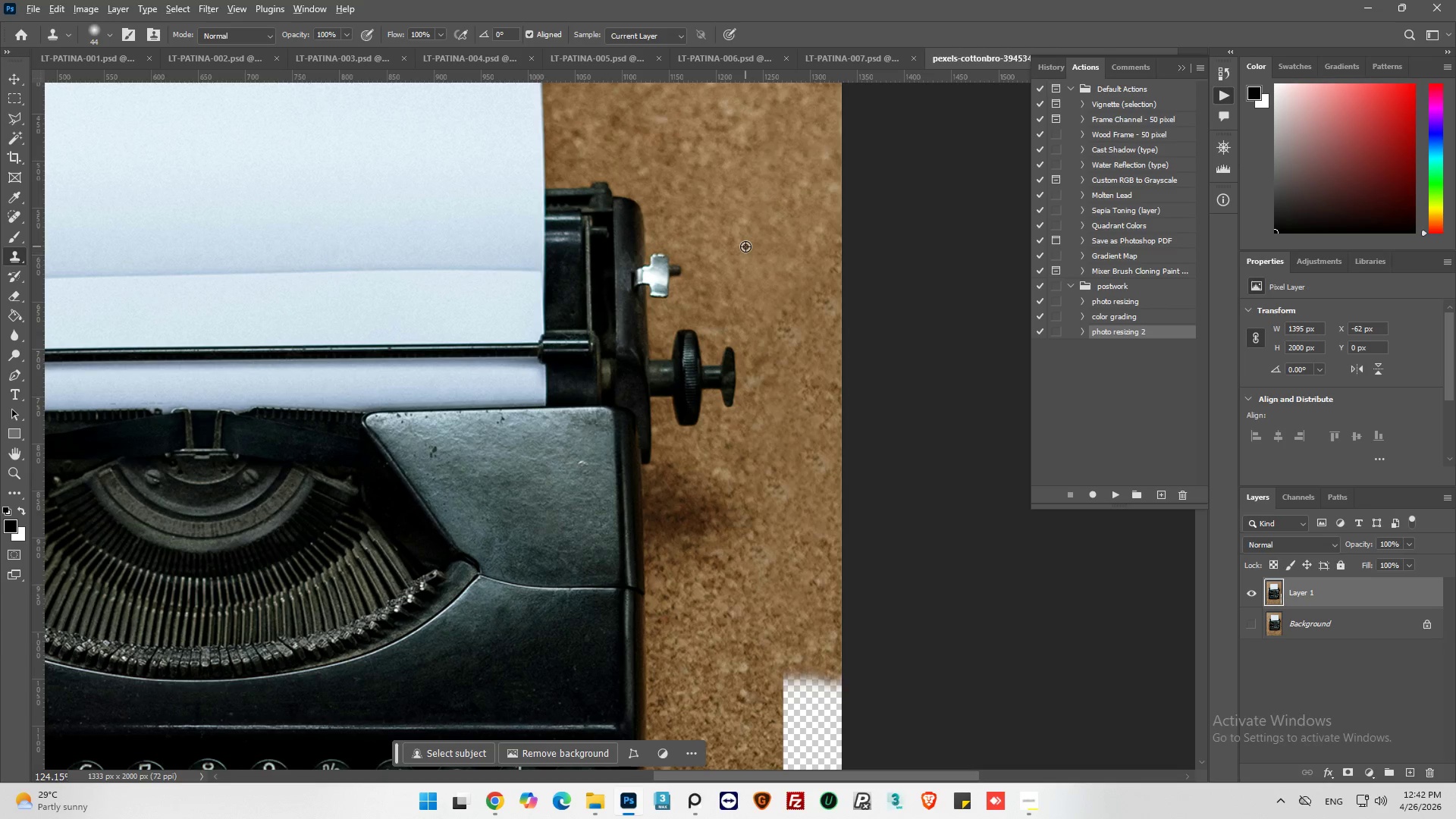 
left_click([745, 246])
 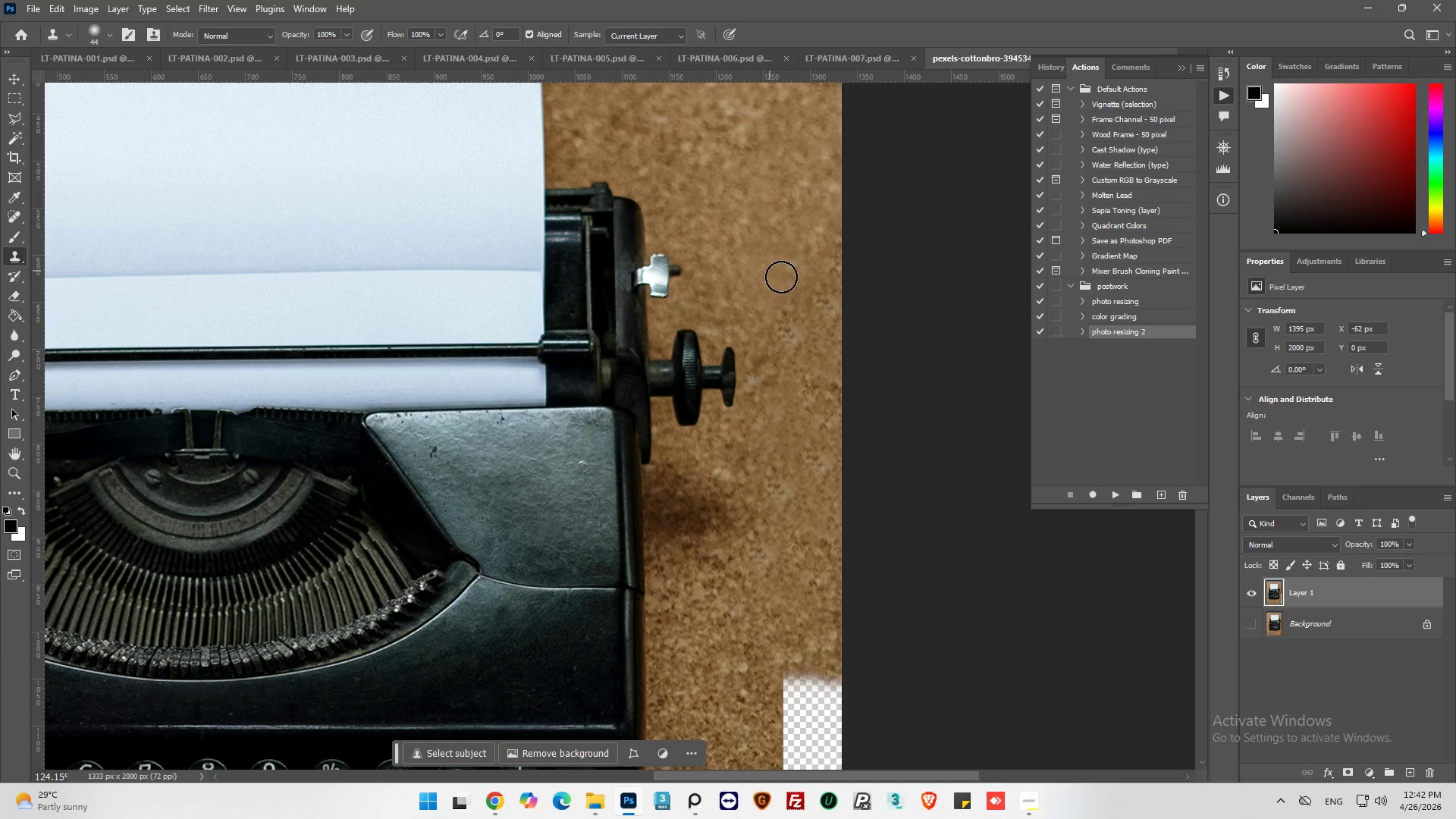 
left_click_drag(start_coordinate=[782, 278], to_coordinate=[814, 298])
 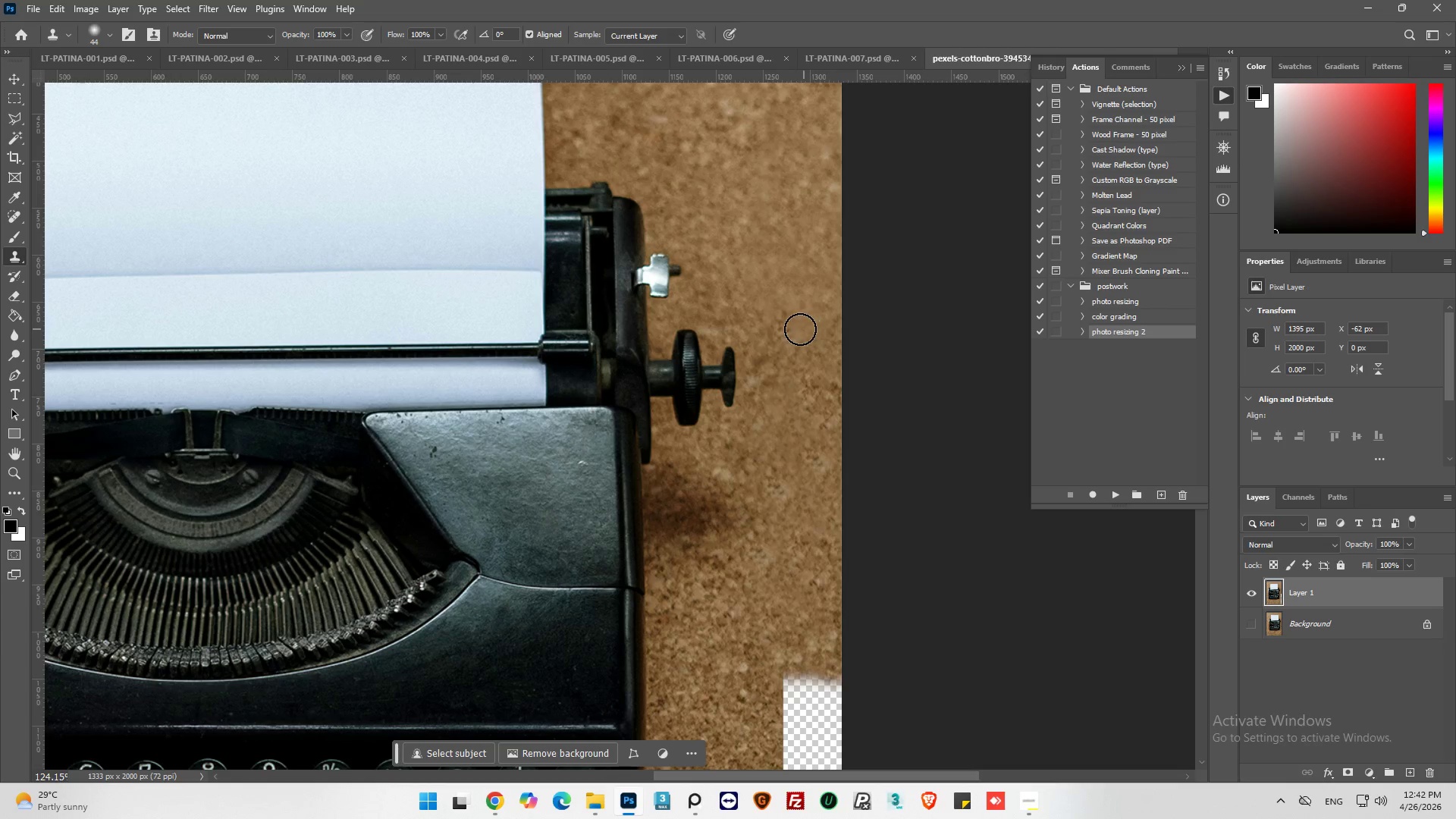 
left_click_drag(start_coordinate=[801, 329], to_coordinate=[776, 340])
 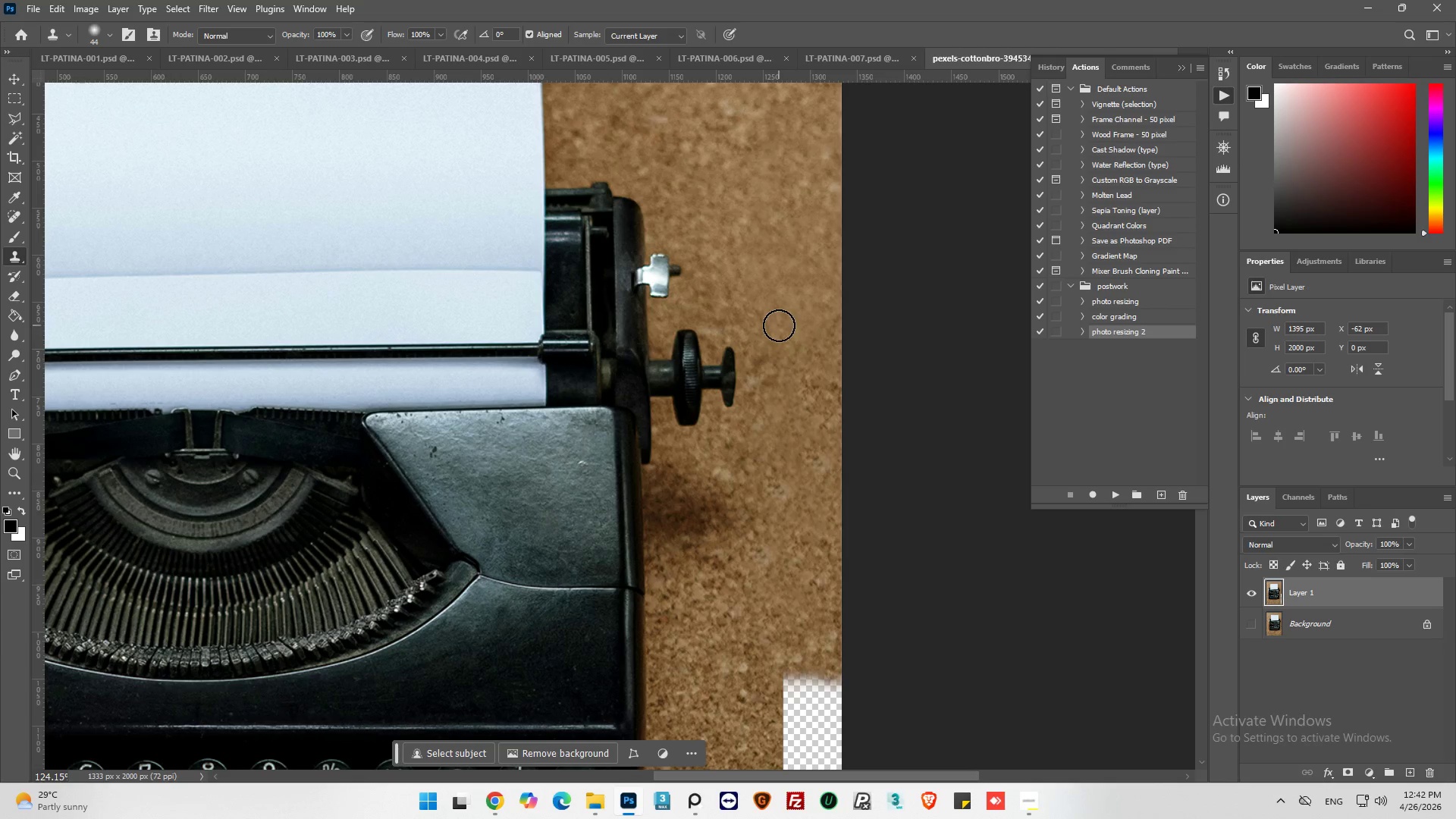 
hold_key(key=AltLeft, duration=1.42)
left_click([776, 284])
 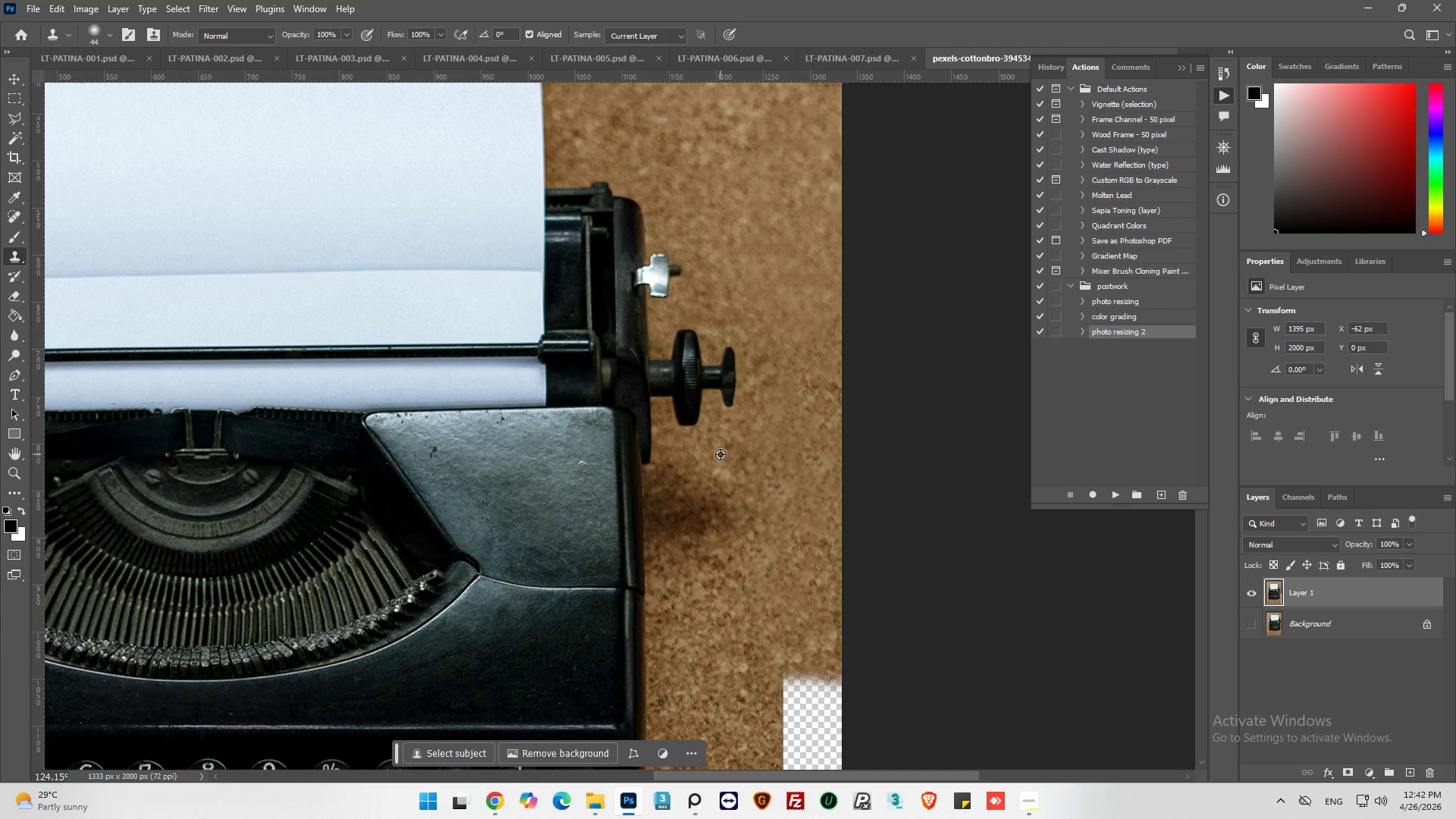 
left_click_drag(start_coordinate=[793, 477], to_coordinate=[808, 477])
 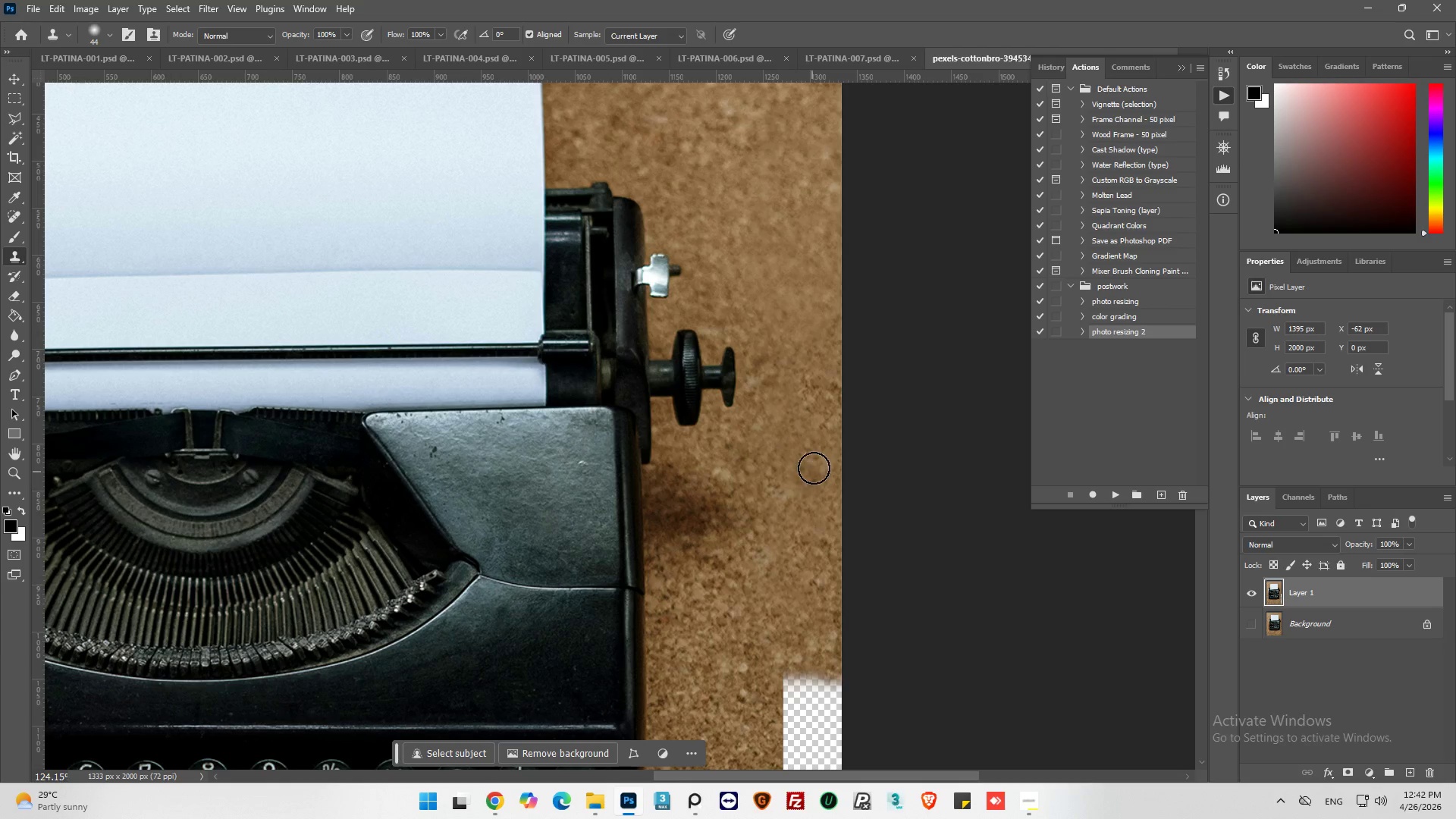 
left_click_drag(start_coordinate=[814, 471], to_coordinate=[814, 479])
 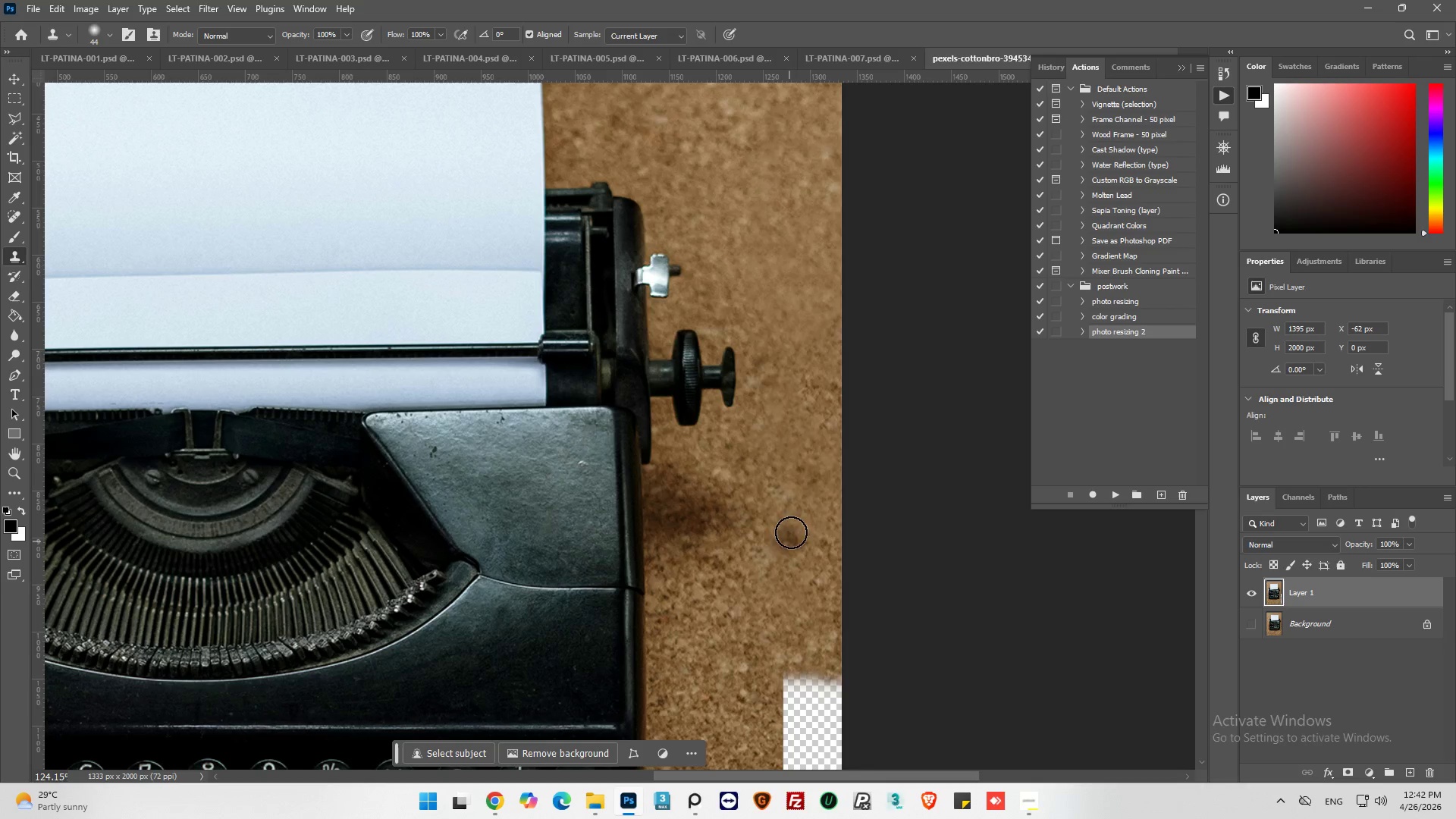 
scroll: coordinate [878, 316], scroll_direction: down, amount: 19.0
 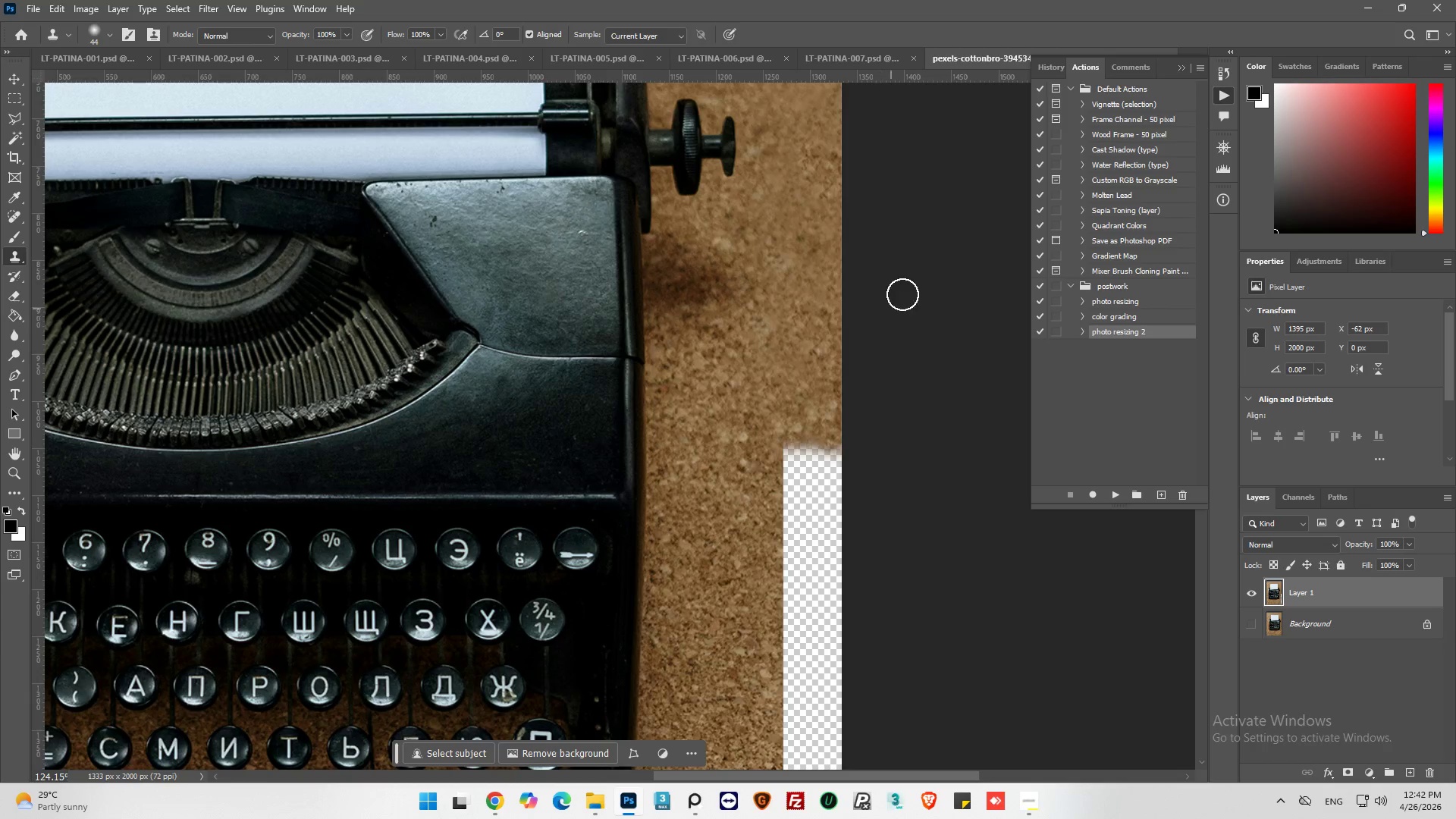 
hold_key(key=AltLeft, duration=0.88)
 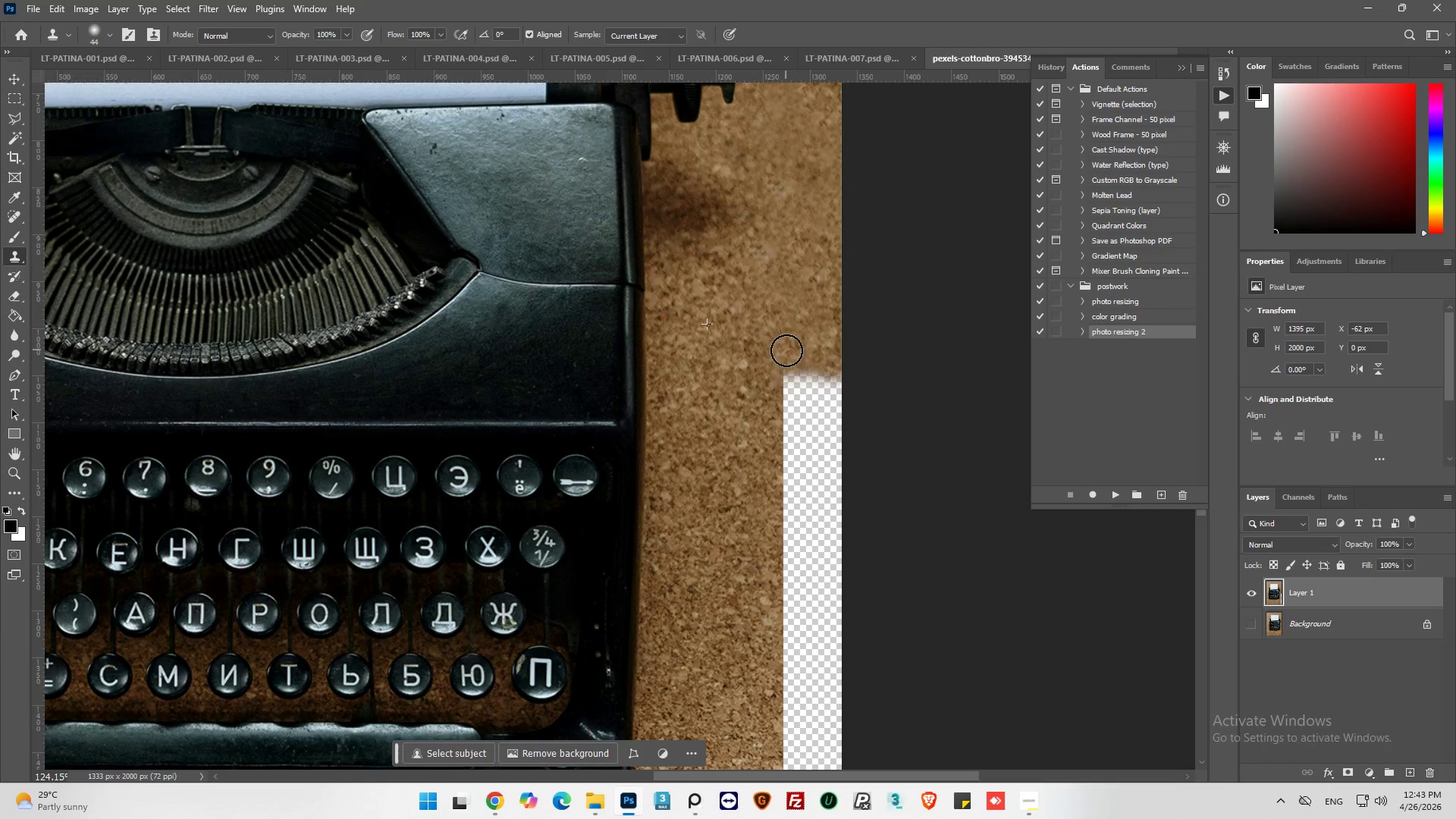 
scroll: coordinate [910, 284], scroll_direction: down, amount: 6.0
 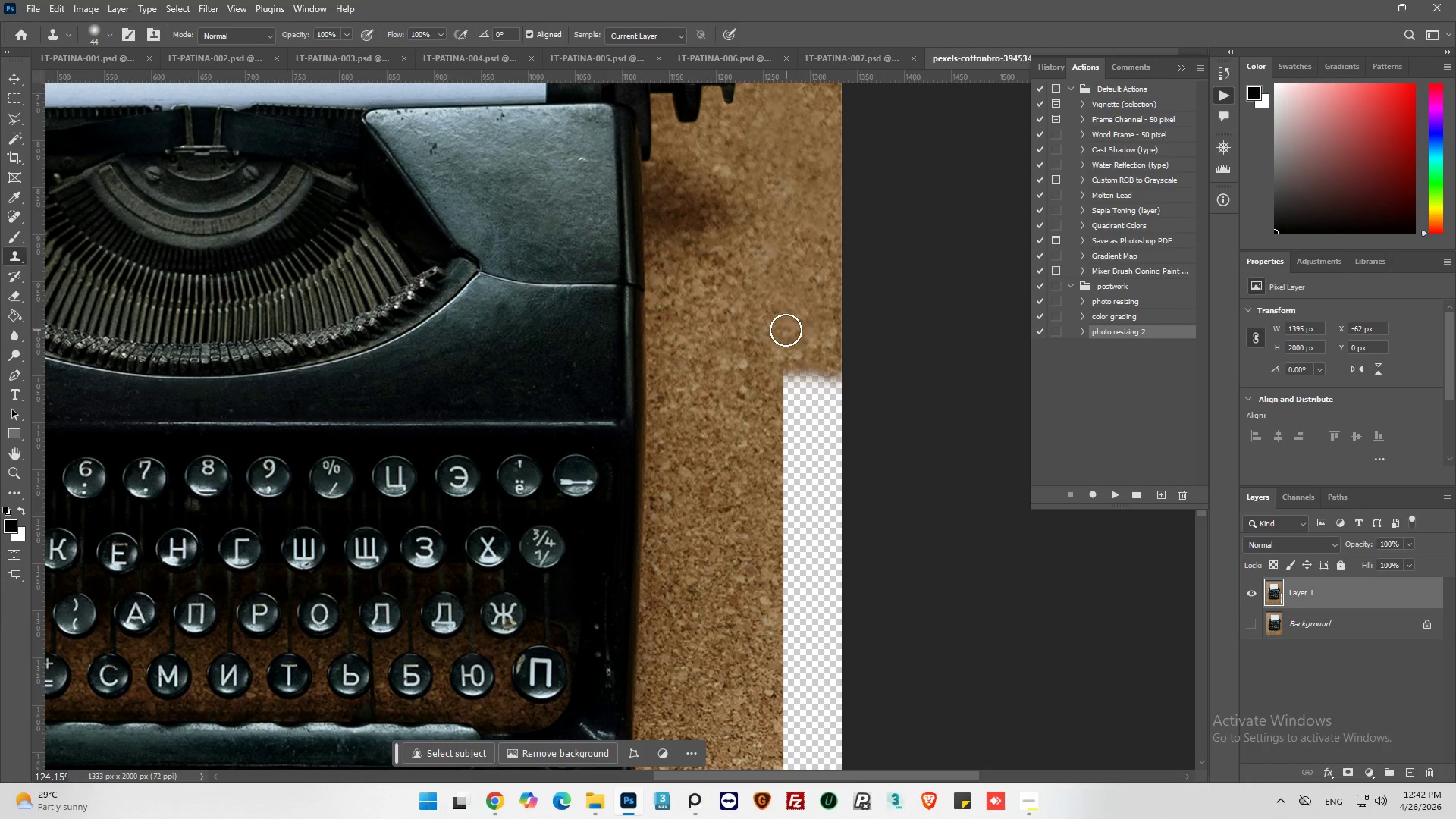 
left_click_drag(start_coordinate=[789, 352], to_coordinate=[808, 359])
 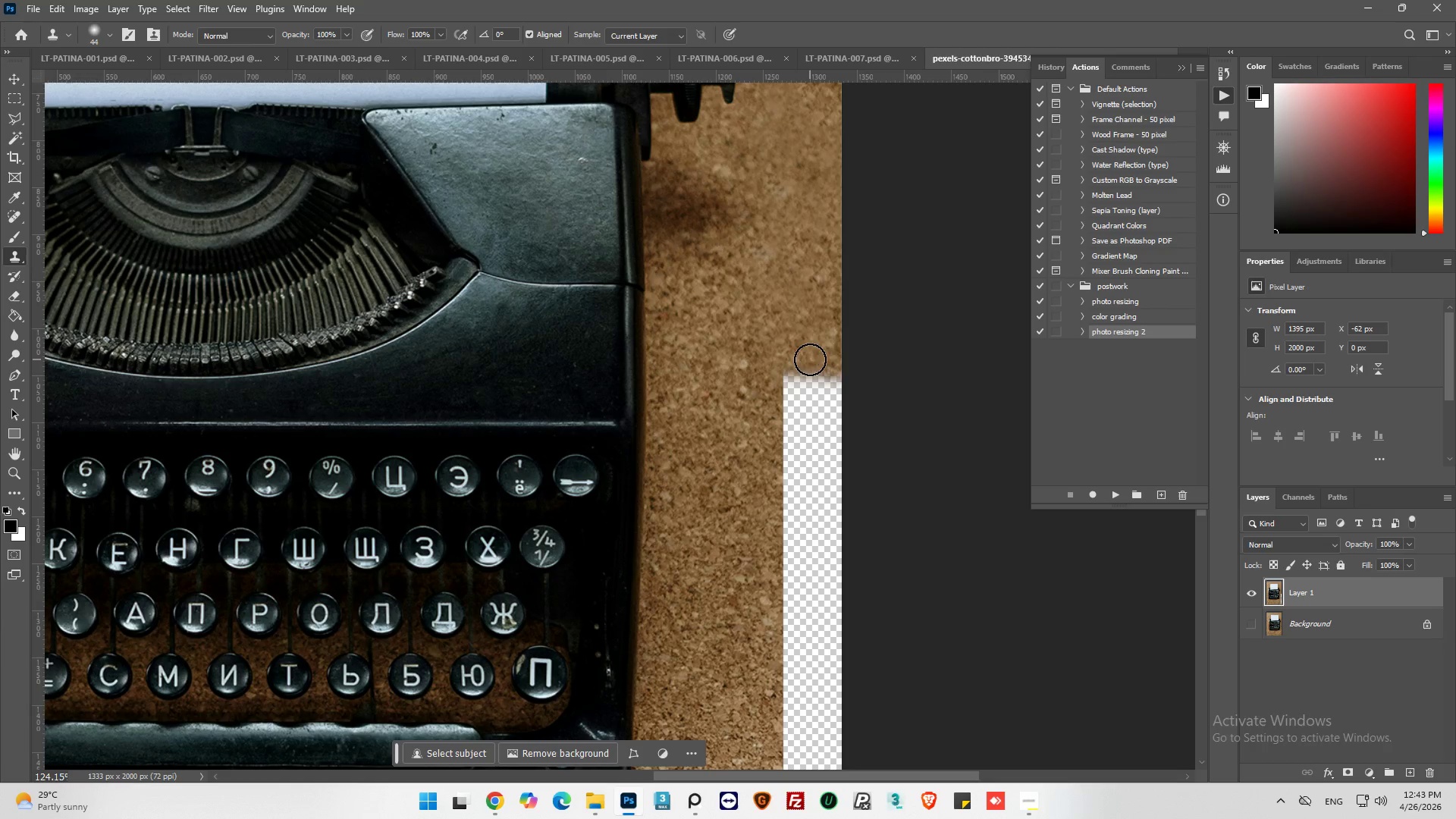 
left_click_drag(start_coordinate=[810, 359], to_coordinate=[811, 351])
 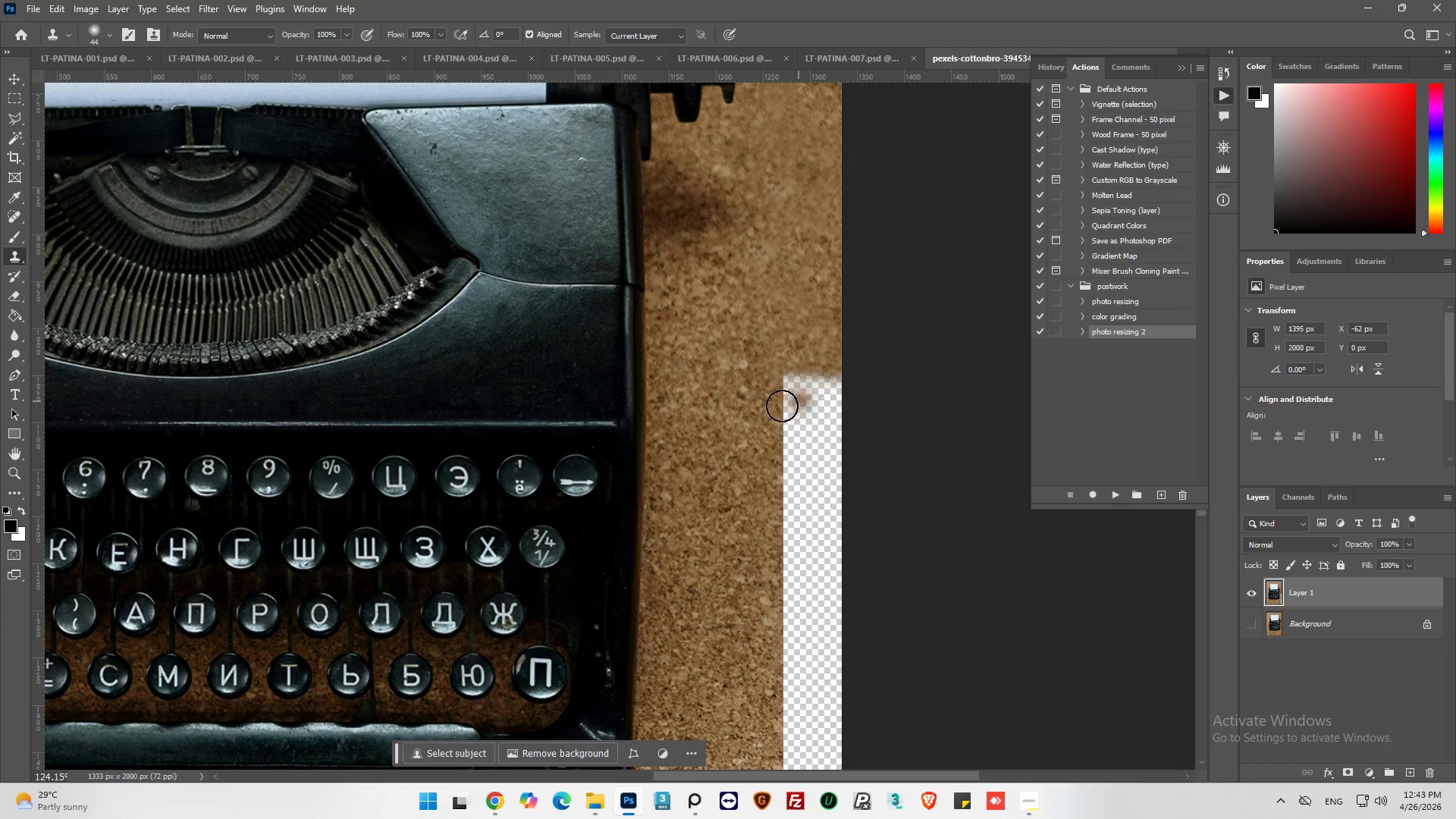 
scroll: coordinate [764, 359], scroll_direction: down, amount: 12.0
 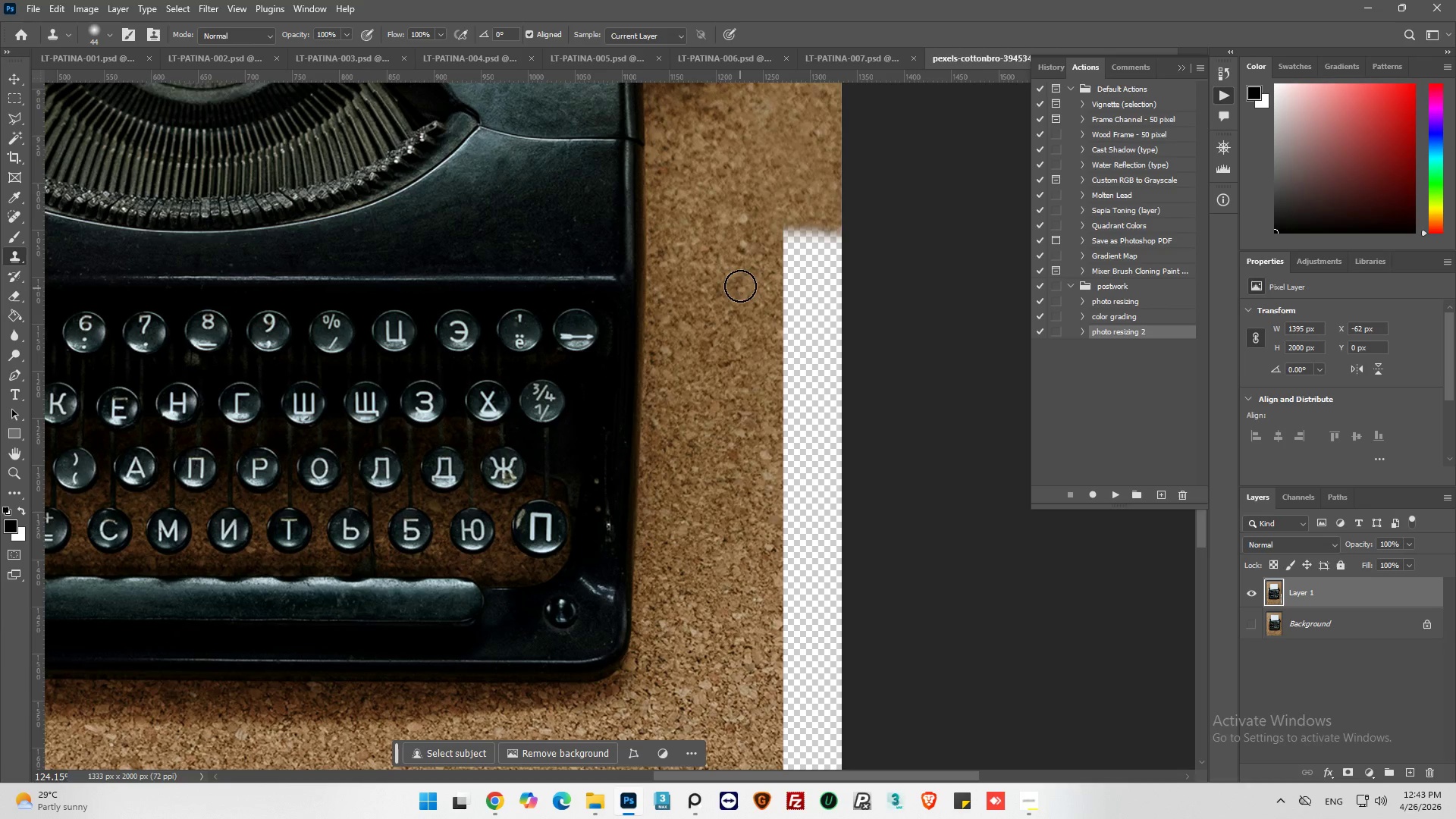 
hold_key(key=AltLeft, duration=0.92)
left_click([706, 268])
 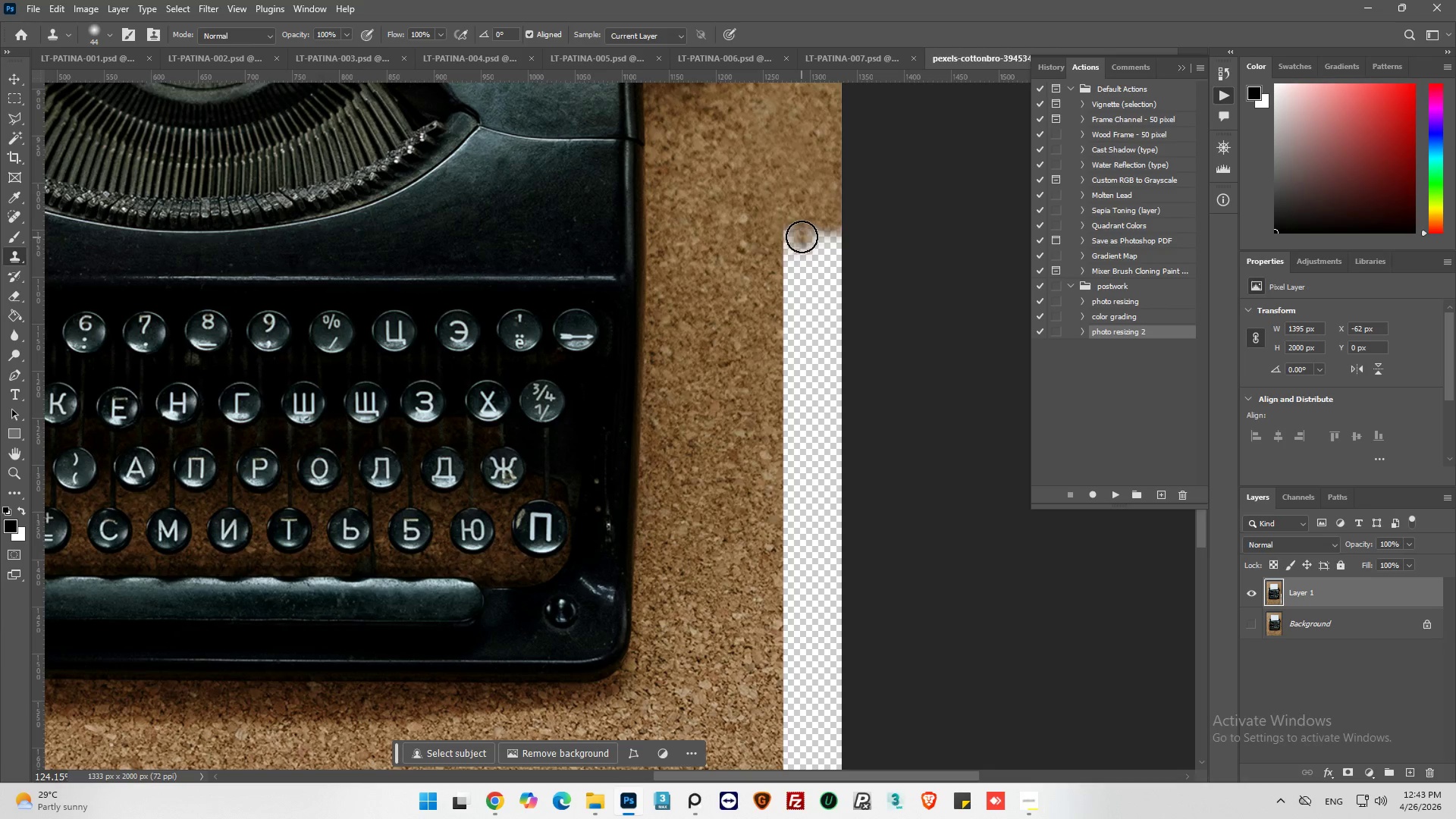 
left_click_drag(start_coordinate=[778, 237], to_coordinate=[792, 495])
 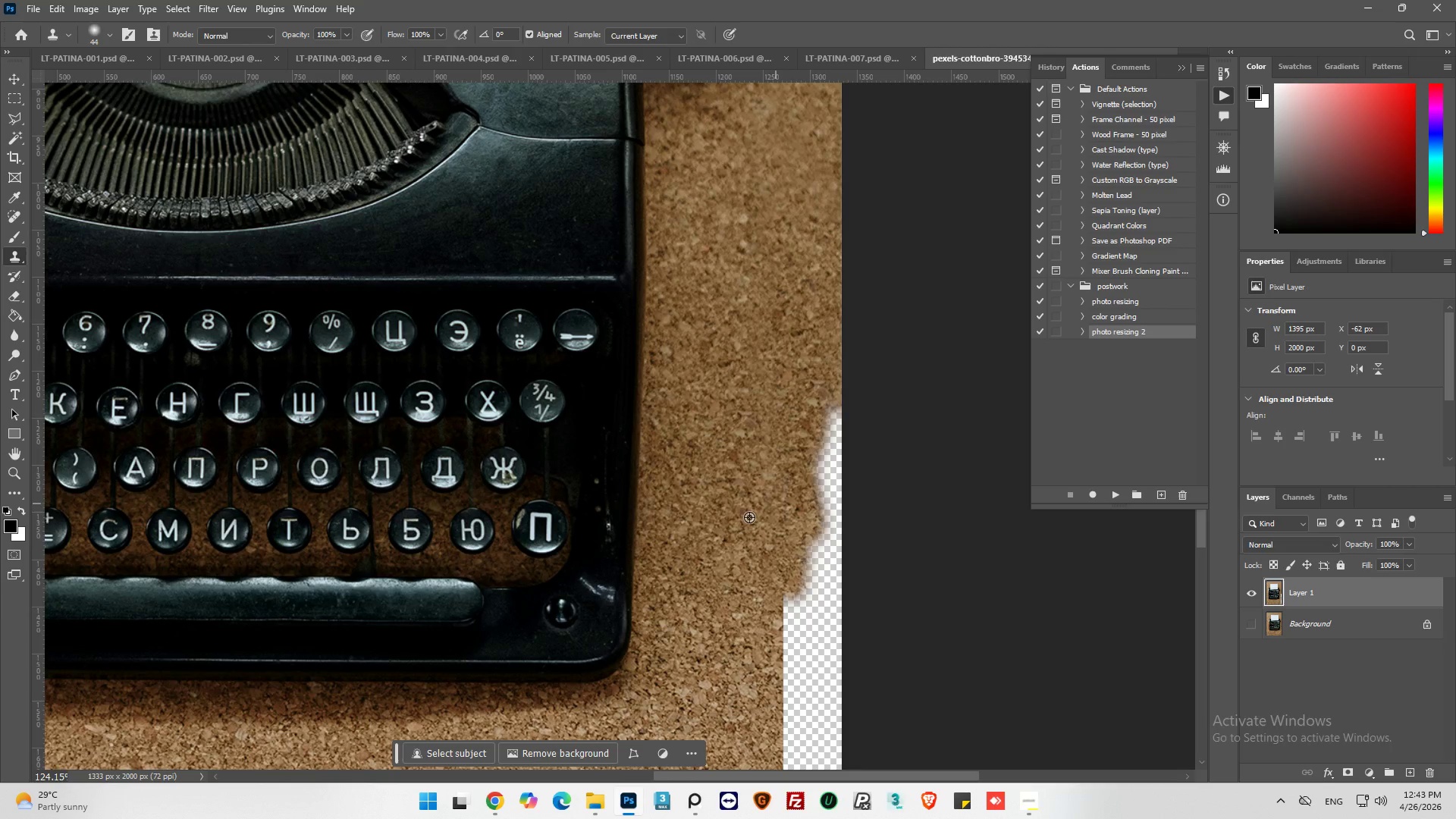 
hold_key(key=AltLeft, duration=0.38)
left_click_drag(start_coordinate=[695, 542], to_coordinate=[699, 532])
 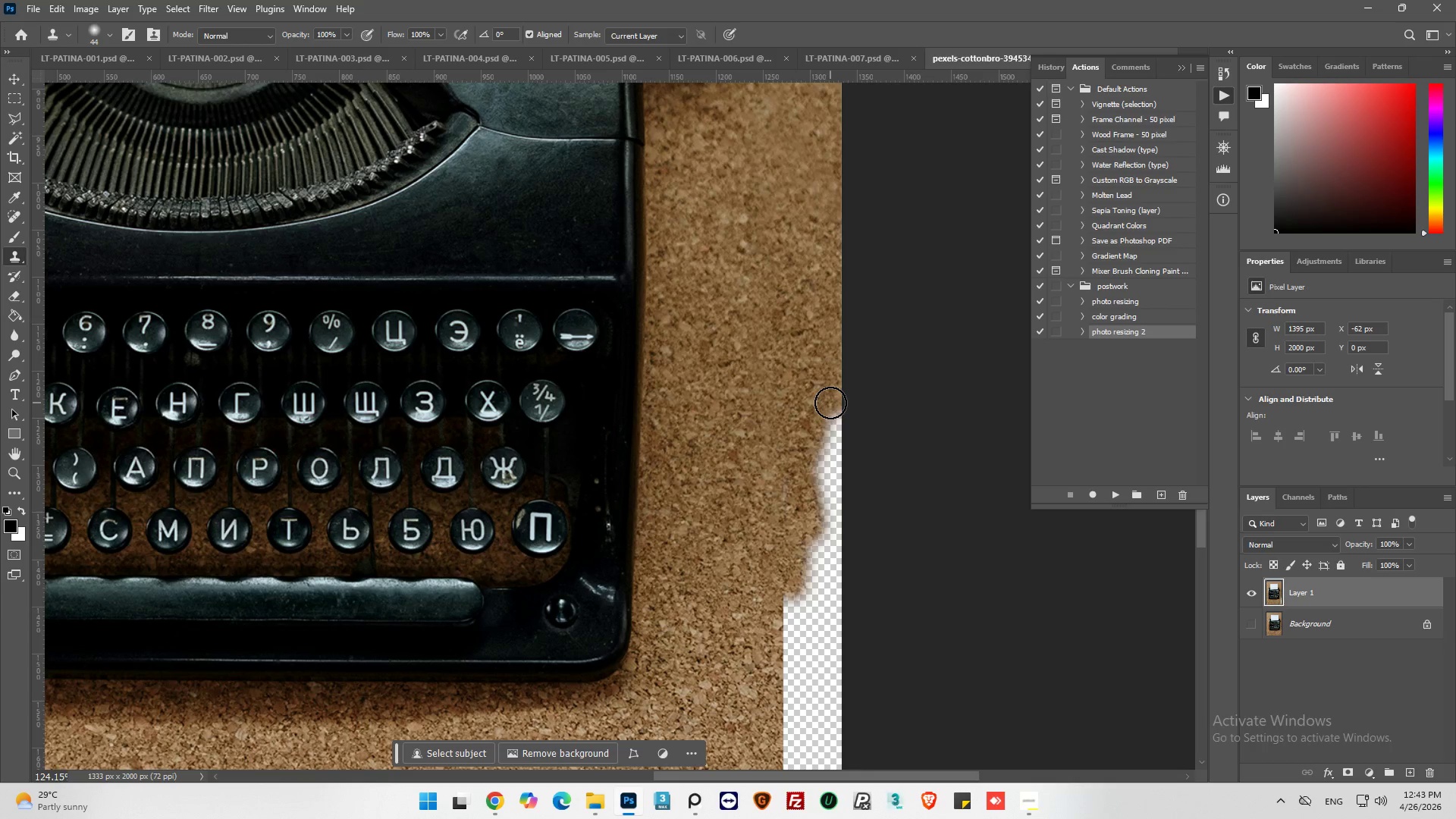 
left_click_drag(start_coordinate=[830, 403], to_coordinate=[800, 421])
 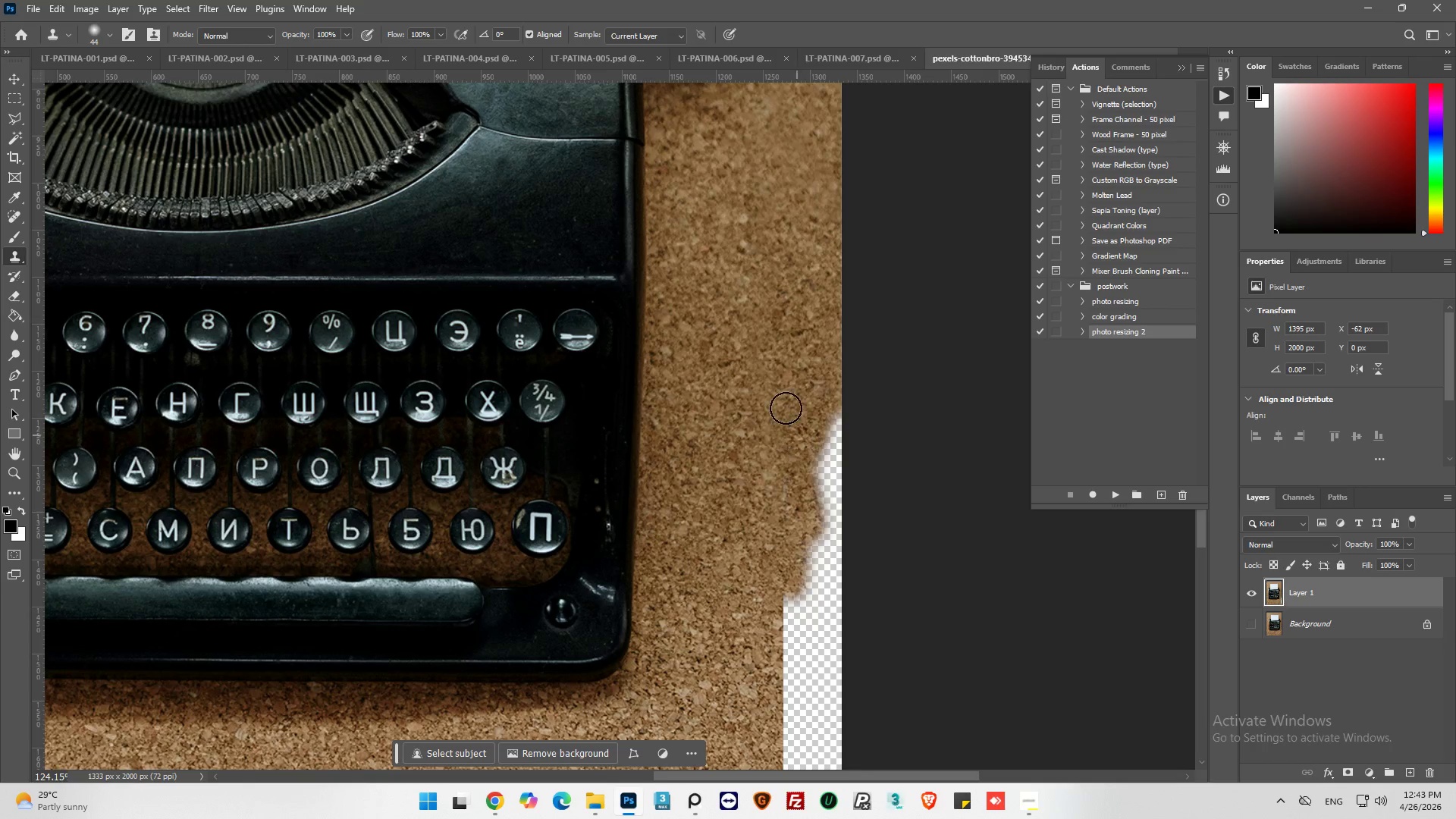 
hold_key(key=AltLeft, duration=0.47)
left_click([722, 413])
 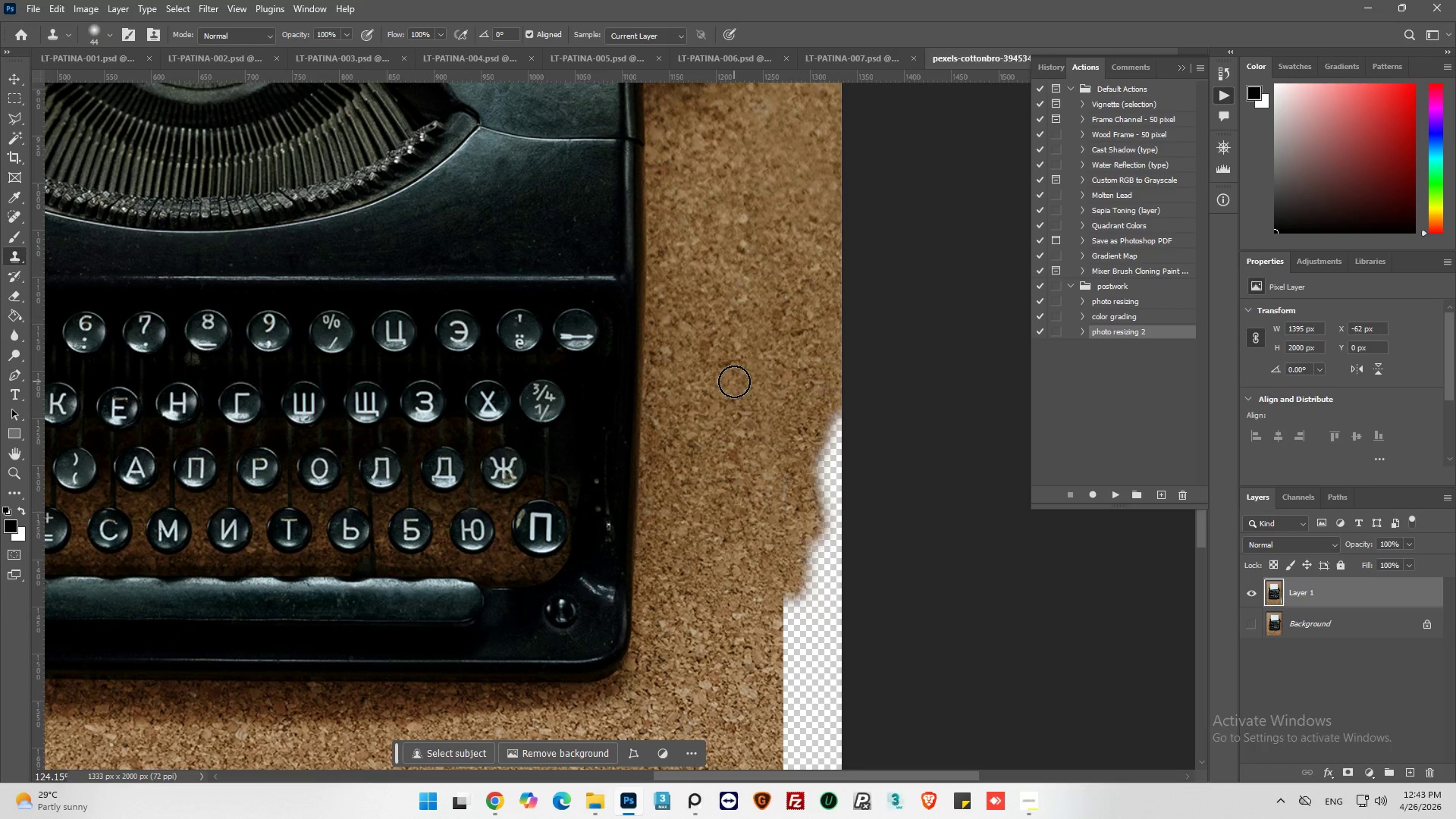 
left_click_drag(start_coordinate=[734, 380], to_coordinate=[767, 348])
 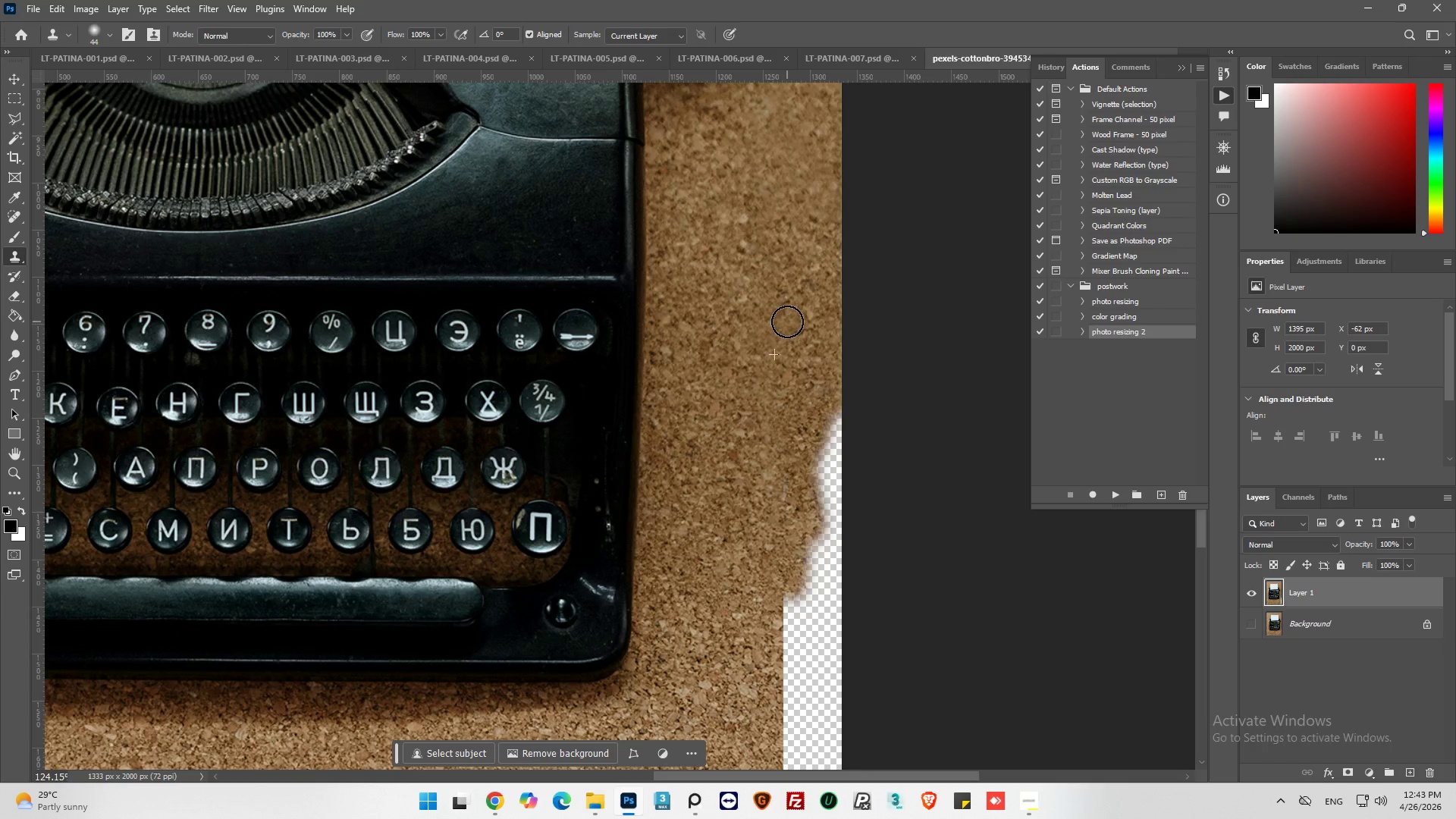 
left_click_drag(start_coordinate=[787, 322], to_coordinate=[787, 315])
 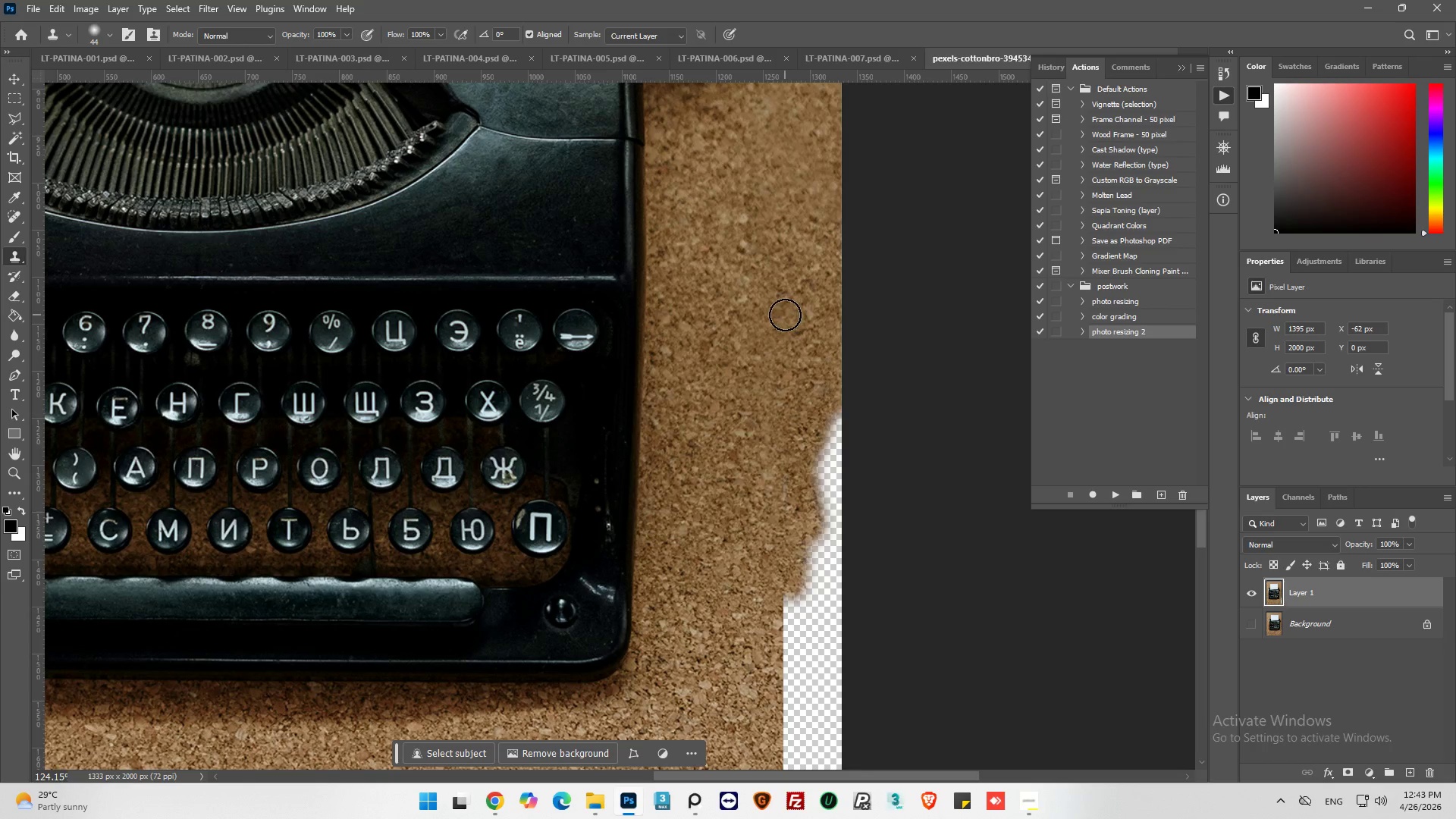 
left_click_drag(start_coordinate=[786, 315], to_coordinate=[765, 321])
 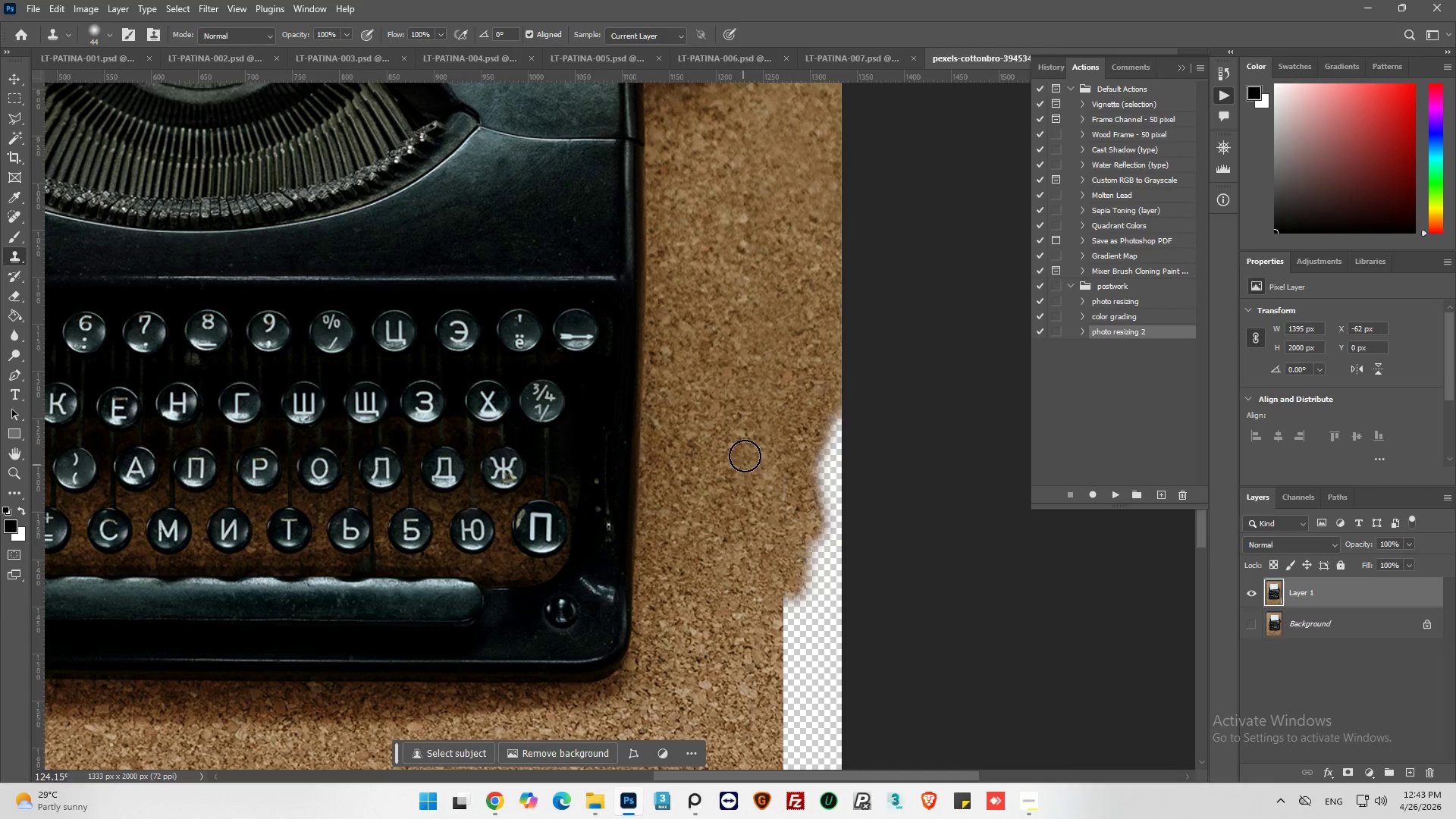 
hold_key(key=AltLeft, duration=0.45)
 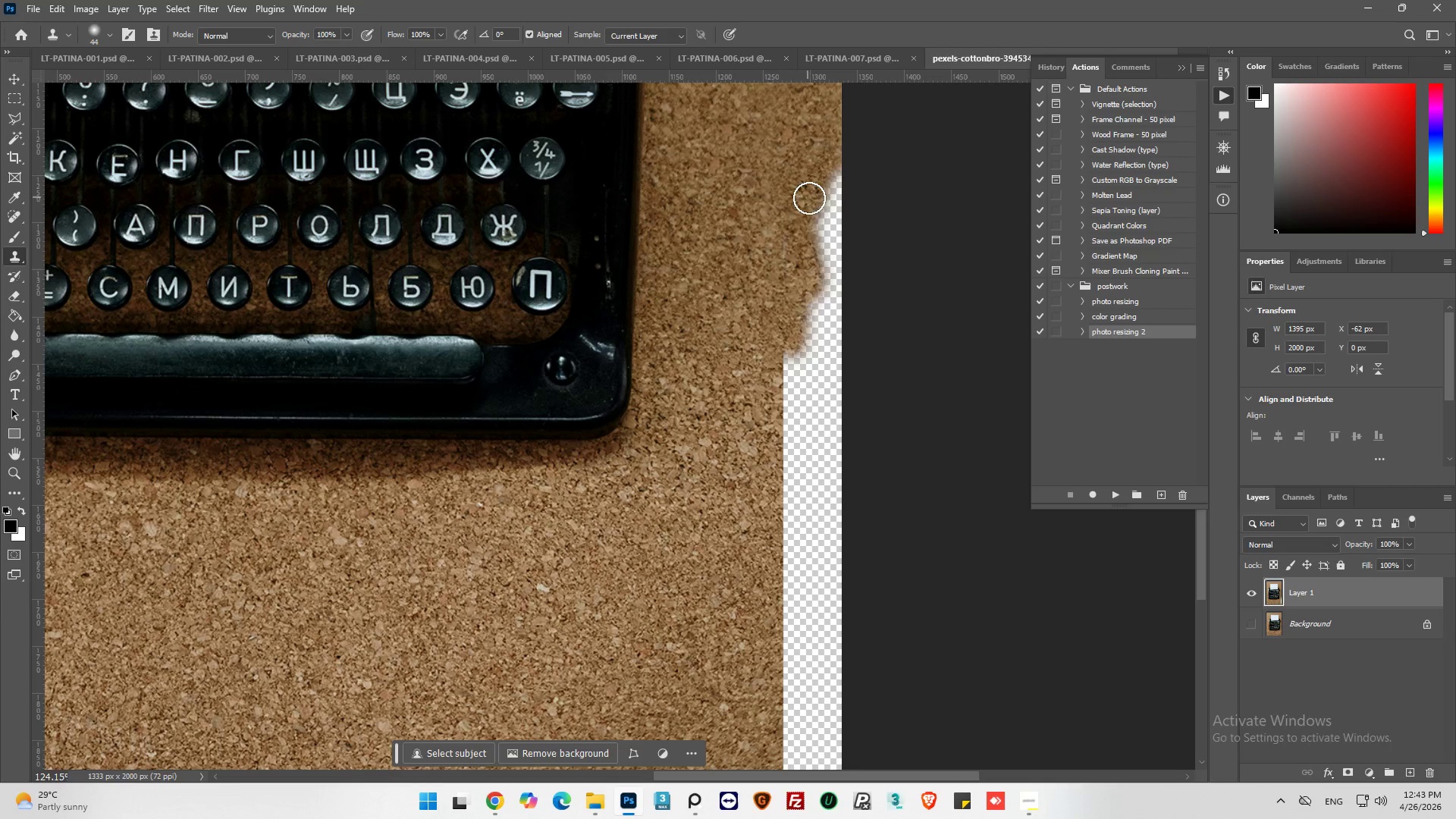 
scroll: coordinate [839, 331], scroll_direction: down, amount: 20.0
 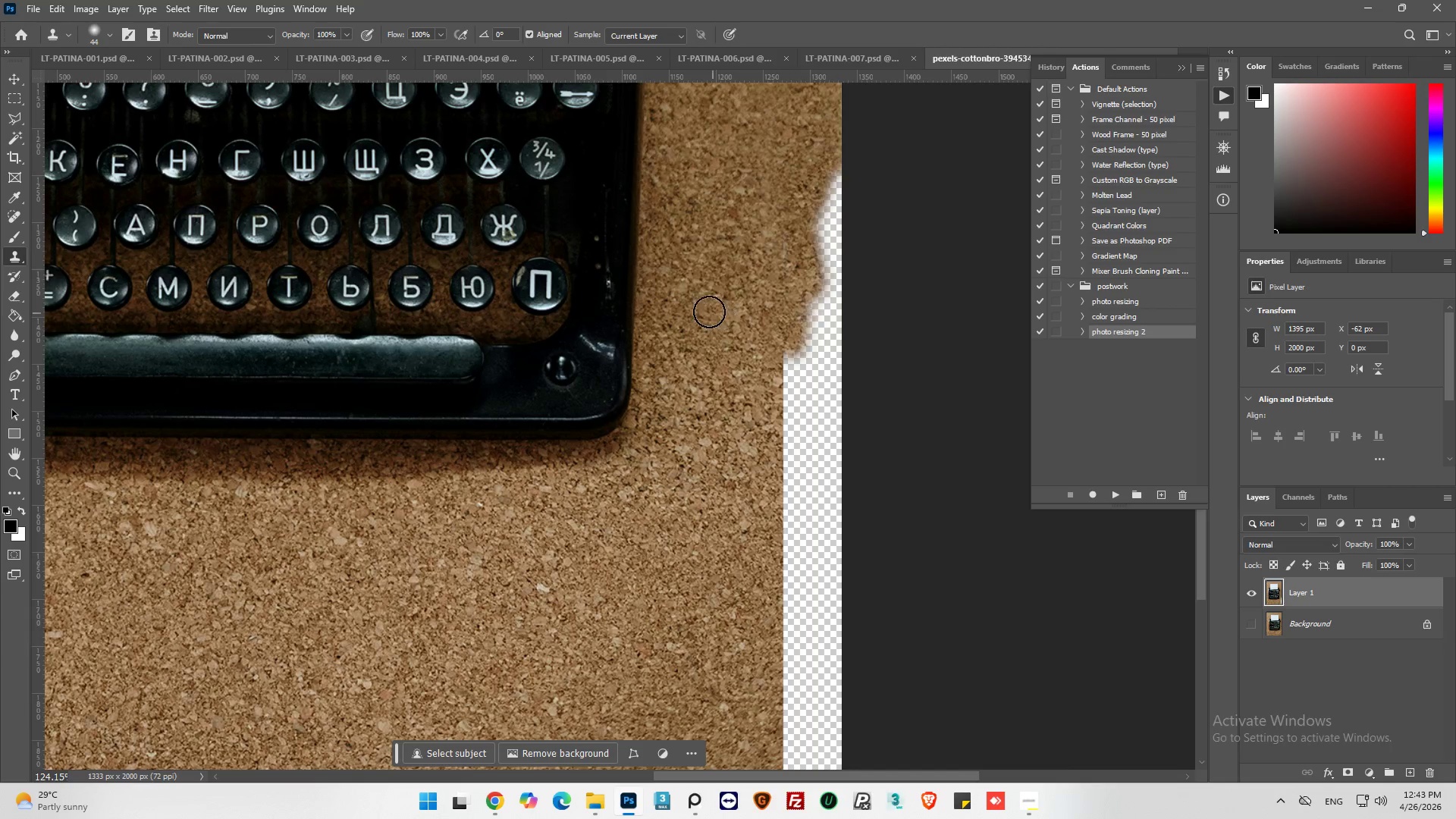 
left_click([731, 284])
 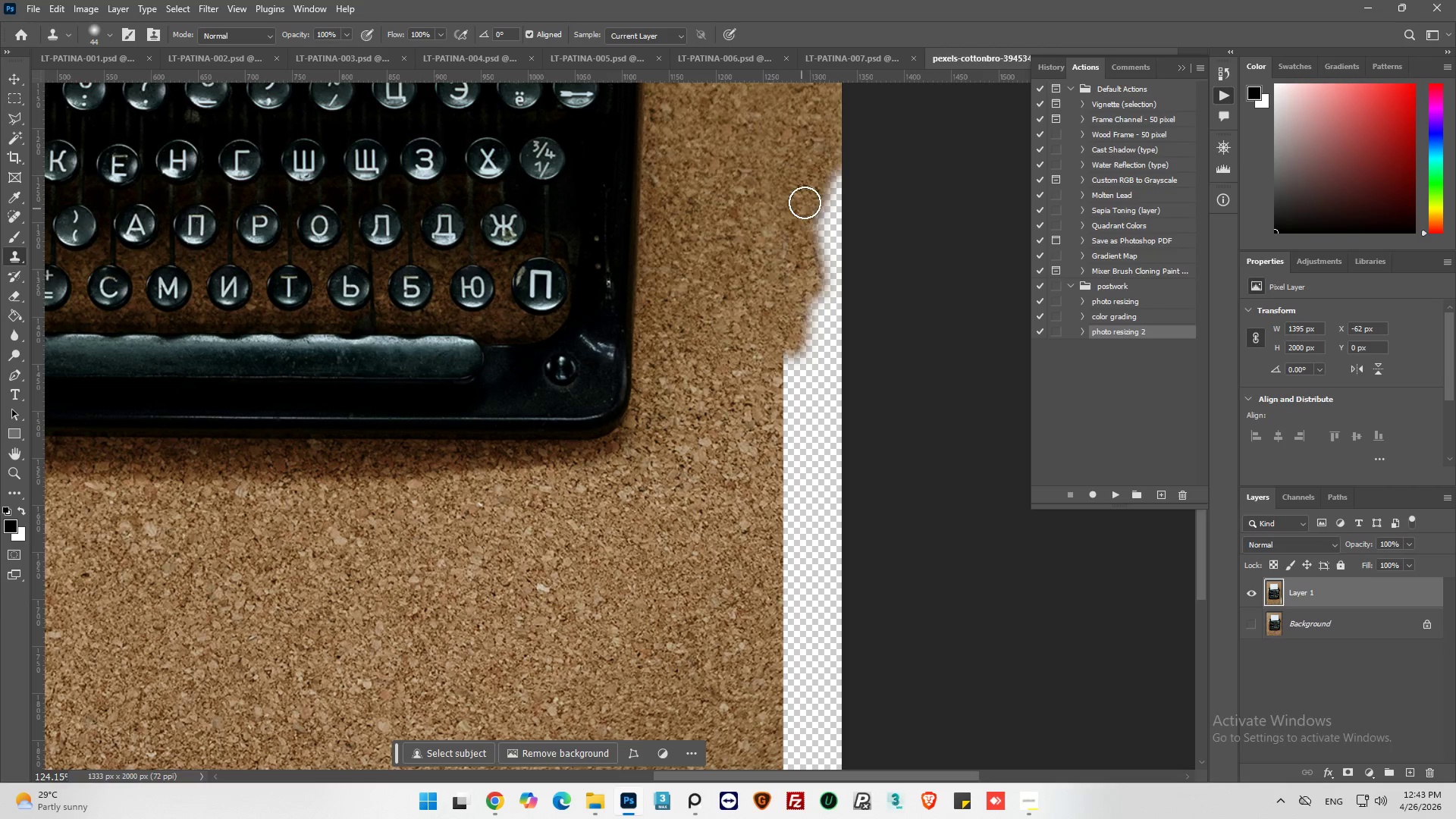 
left_click_drag(start_coordinate=[808, 197], to_coordinate=[840, 228])
 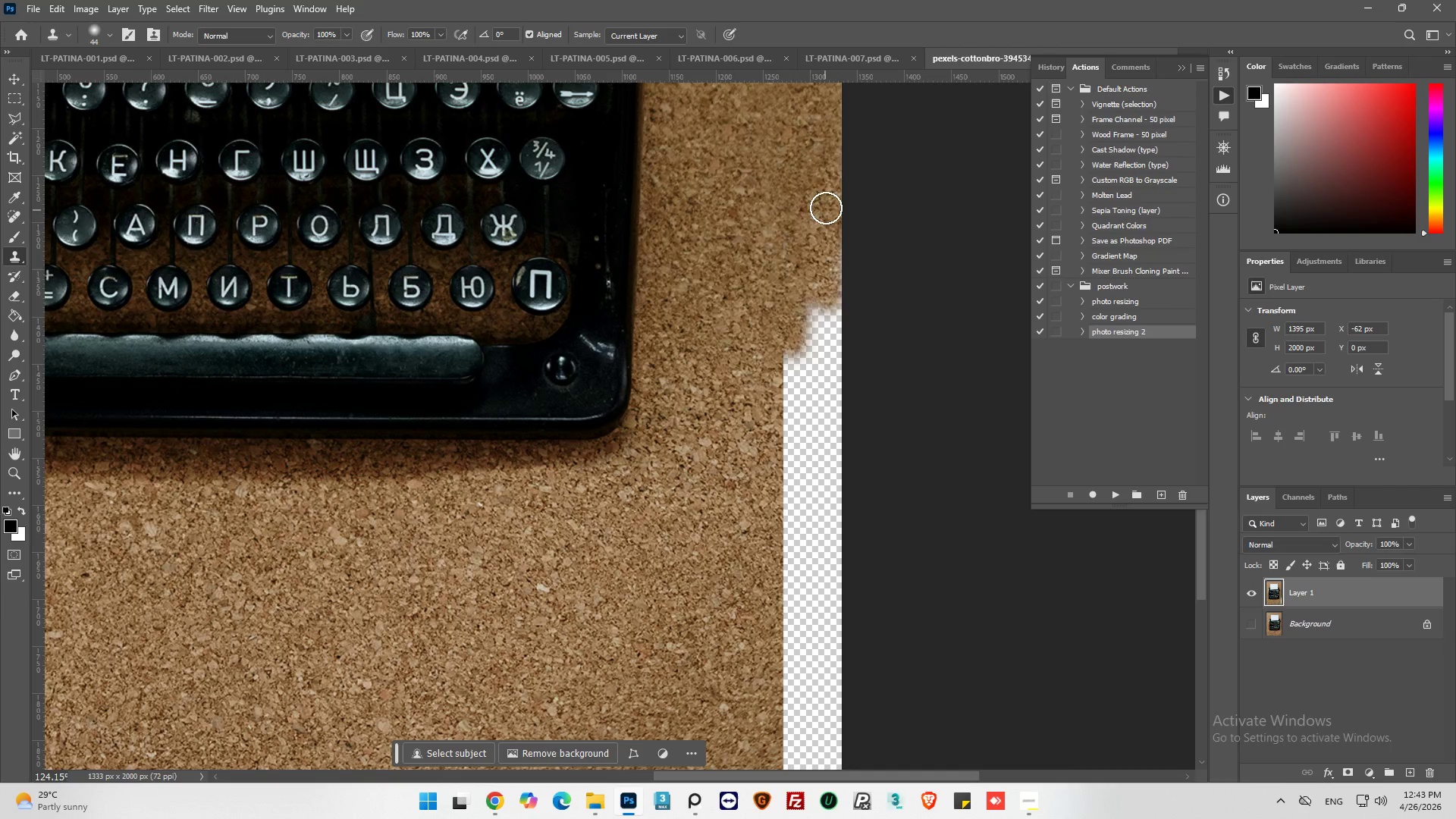 
left_click_drag(start_coordinate=[826, 208], to_coordinate=[795, 321])
 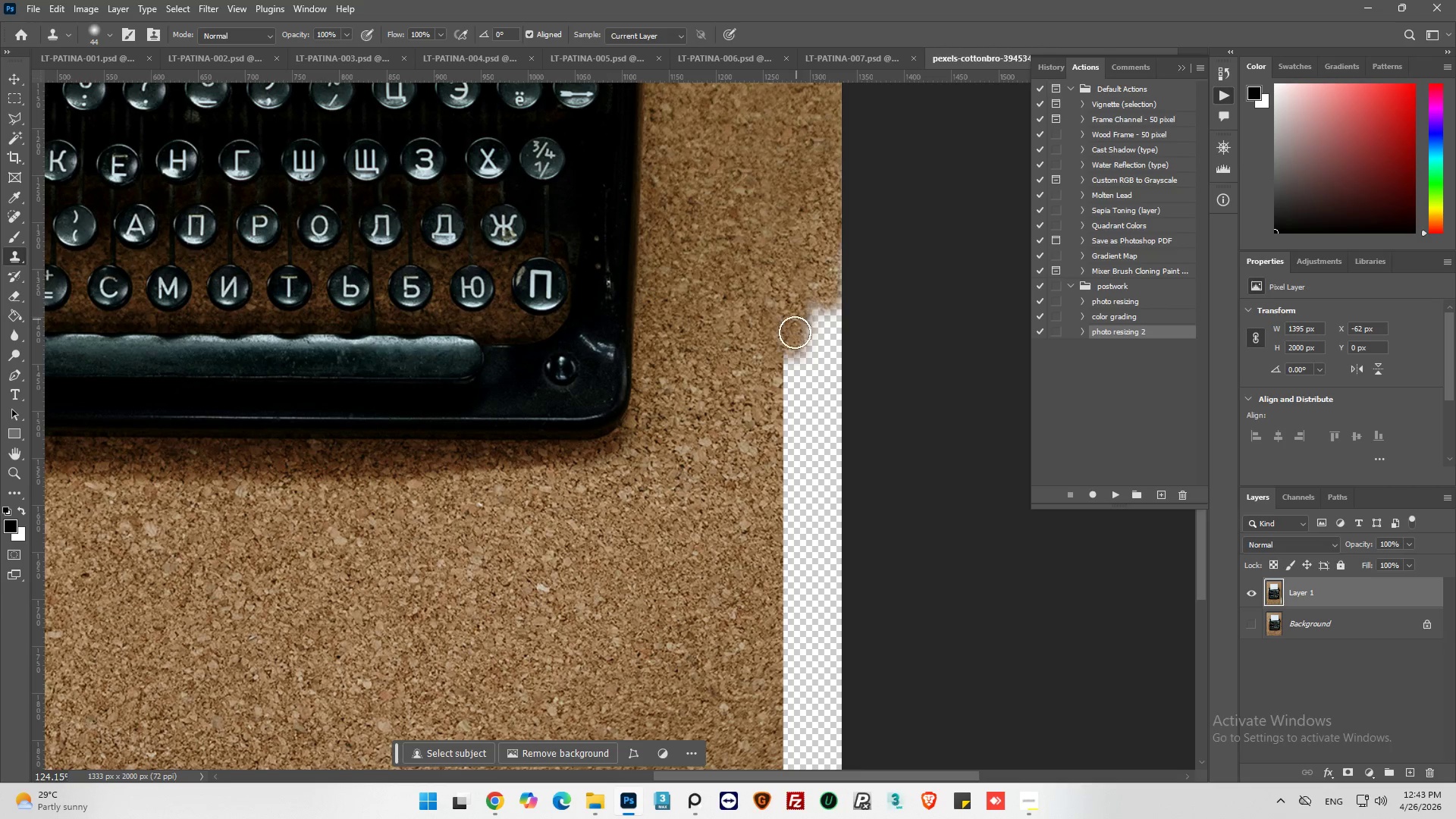 
left_click_drag(start_coordinate=[796, 319], to_coordinate=[792, 410])
 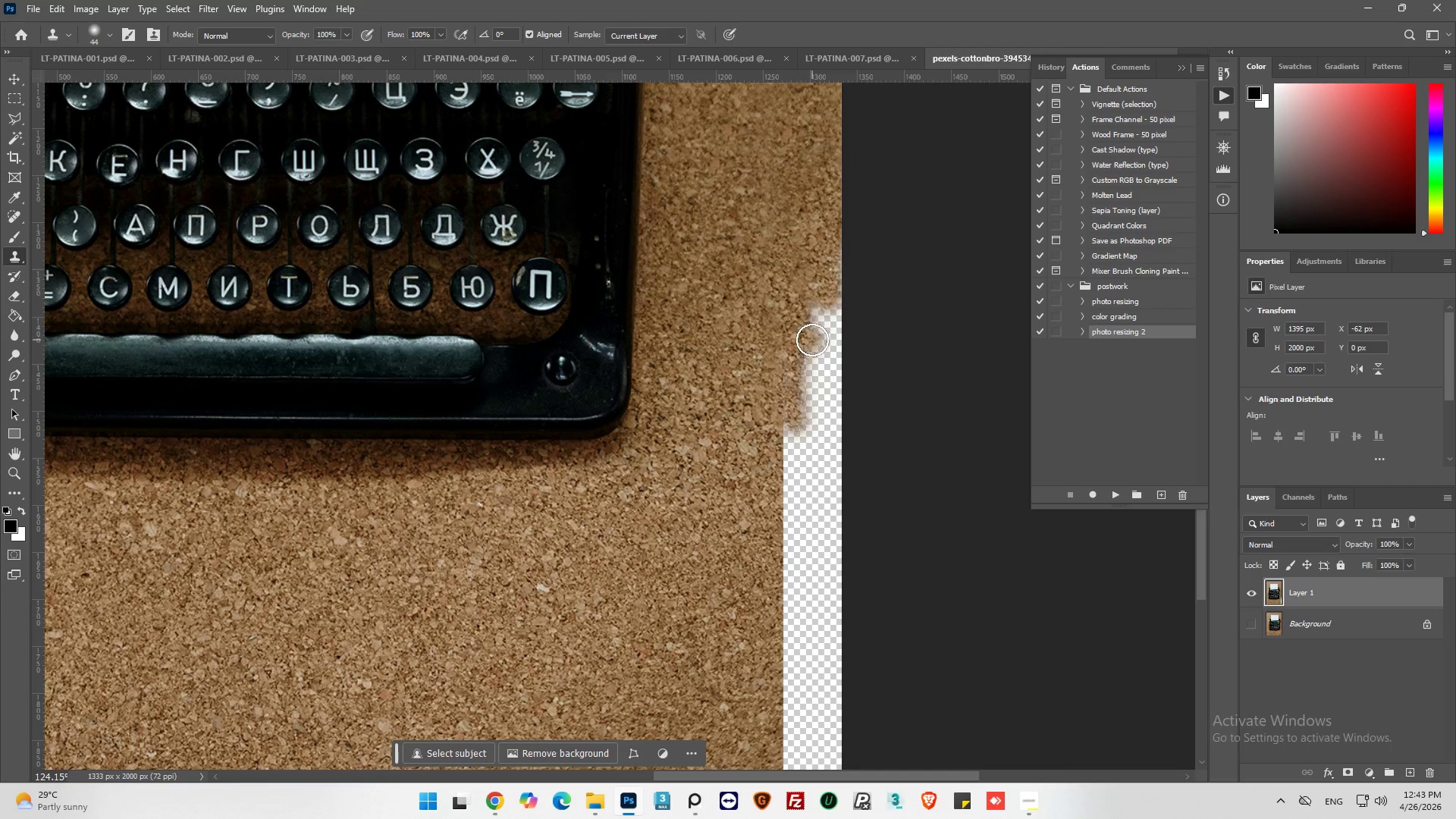 
left_click_drag(start_coordinate=[812, 340], to_coordinate=[840, 308])
 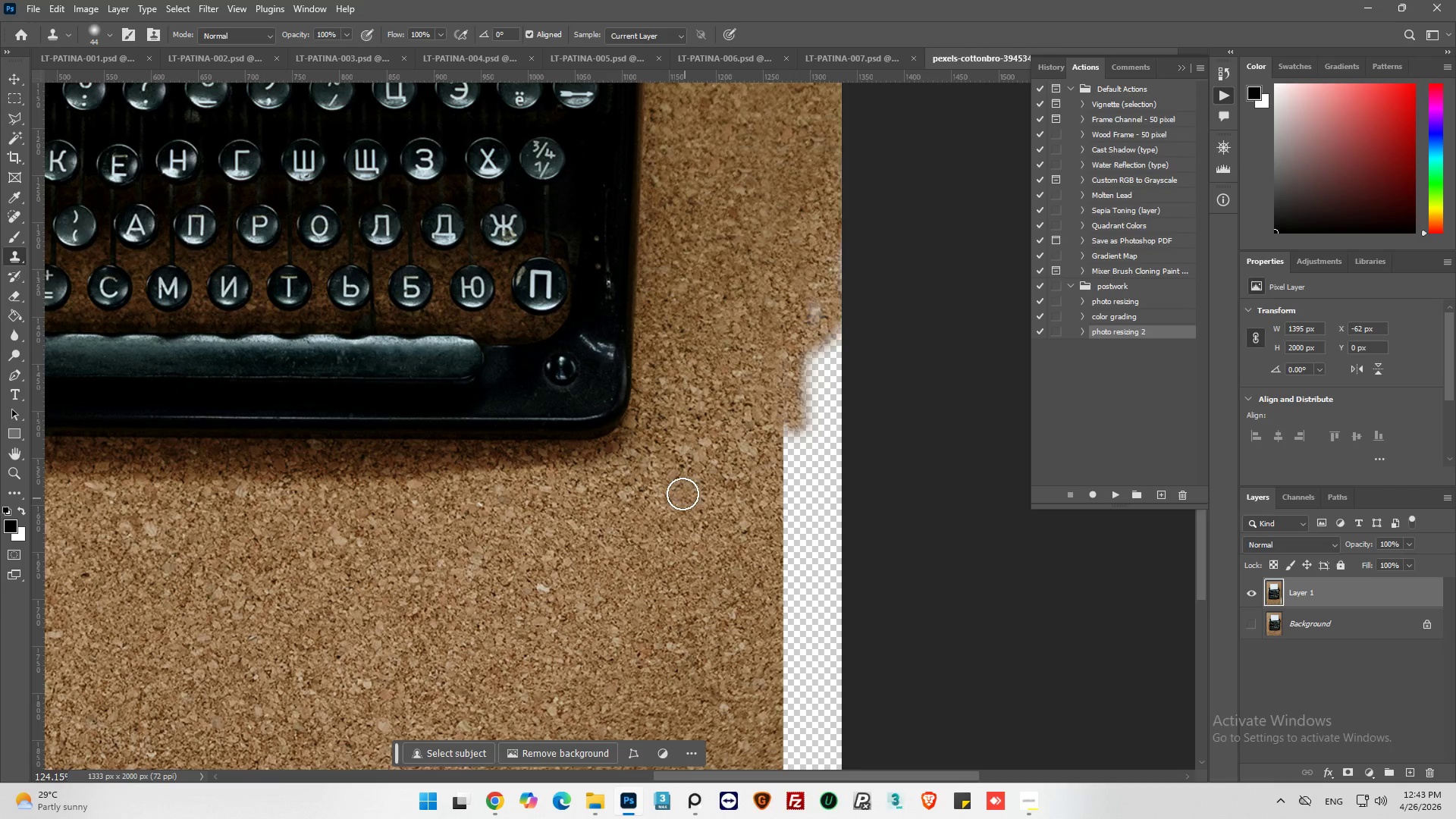 
hold_key(key=AltLeft, duration=0.34)
 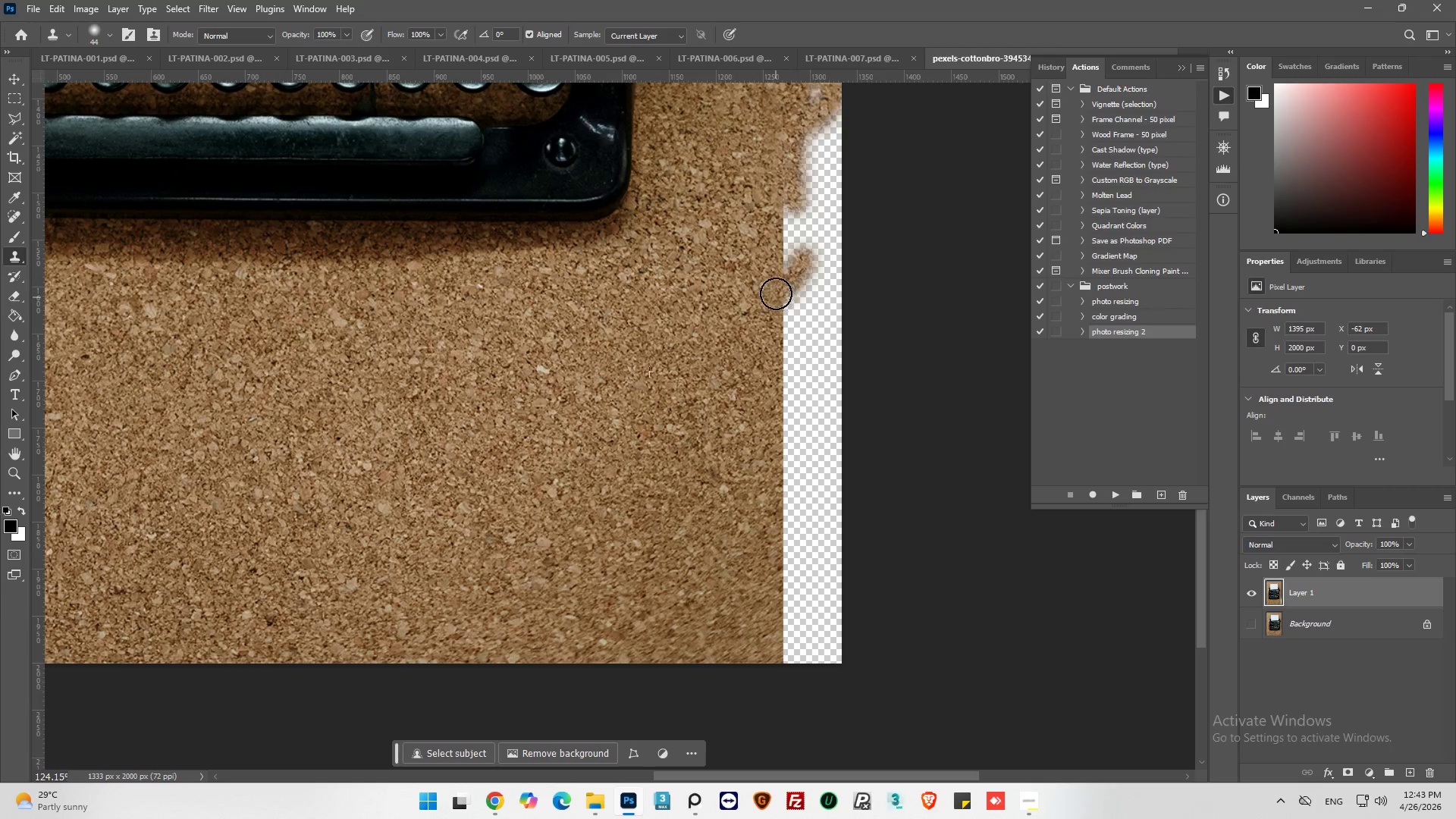 
scroll: coordinate [816, 256], scroll_direction: down, amount: 18.0
 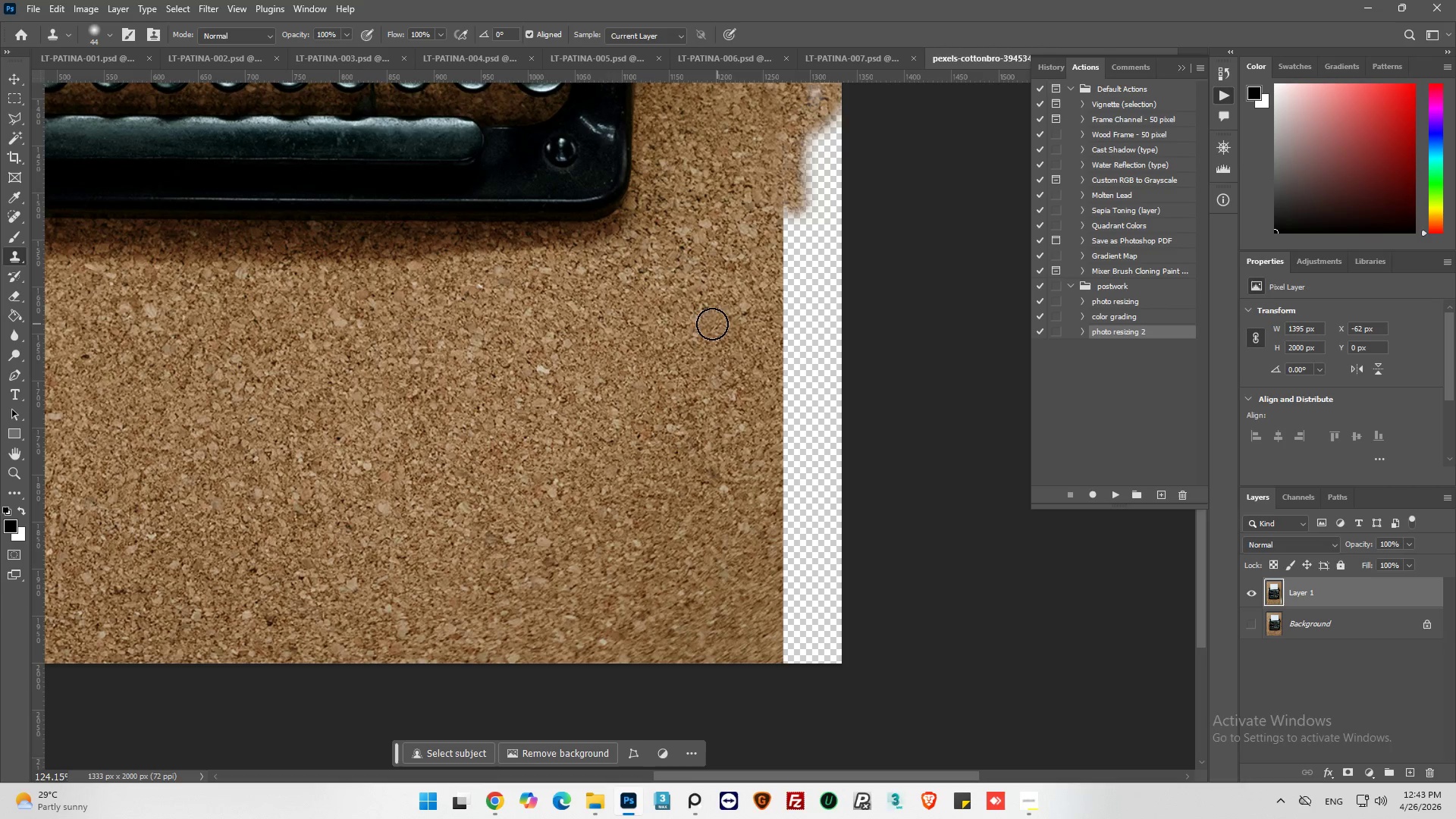 
left_click([676, 334])
 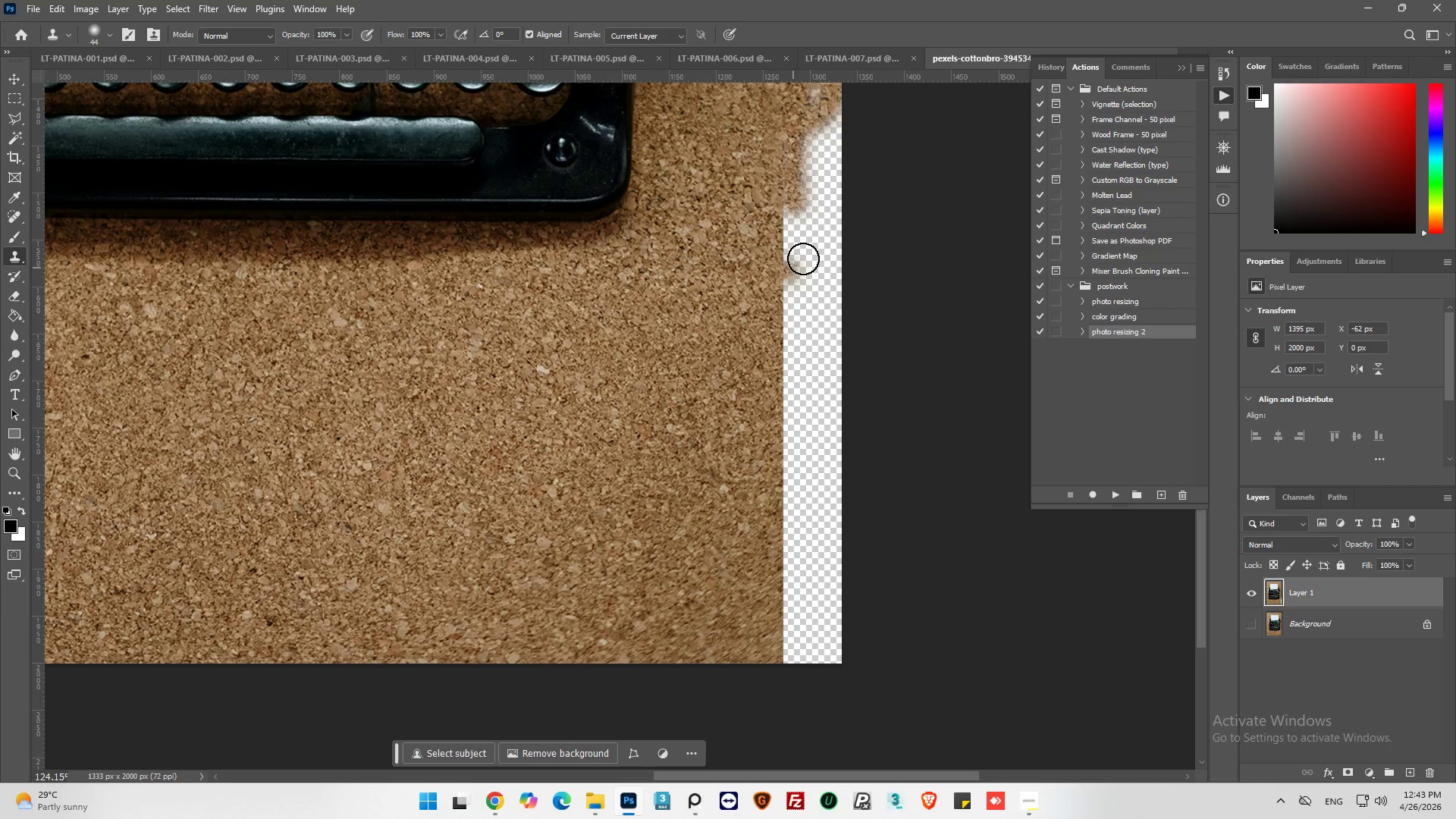 
left_click_drag(start_coordinate=[803, 259], to_coordinate=[833, 522])
 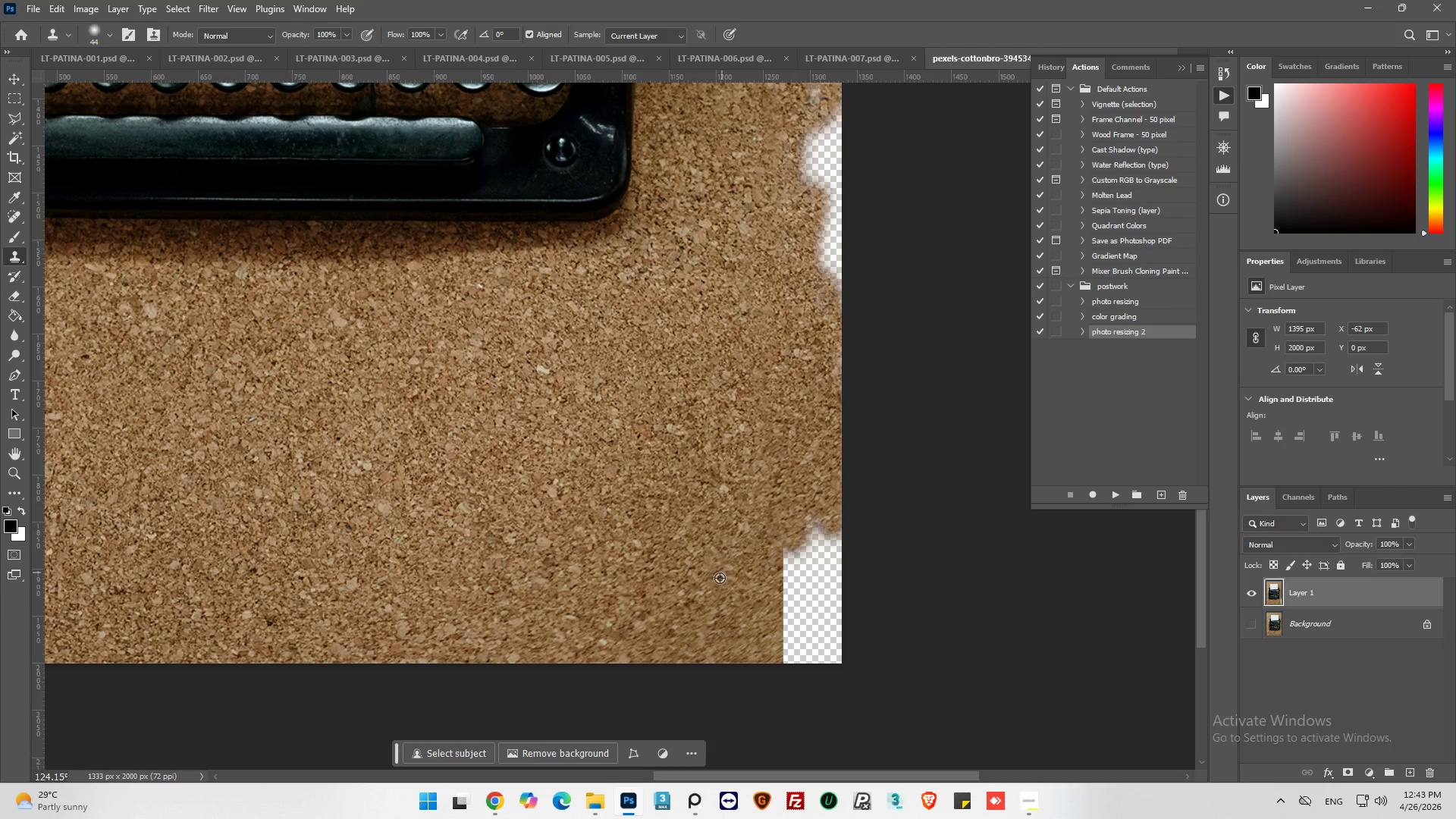 
hold_key(key=AltLeft, duration=0.72)
left_click_drag(start_coordinate=[651, 595], to_coordinate=[657, 607])
 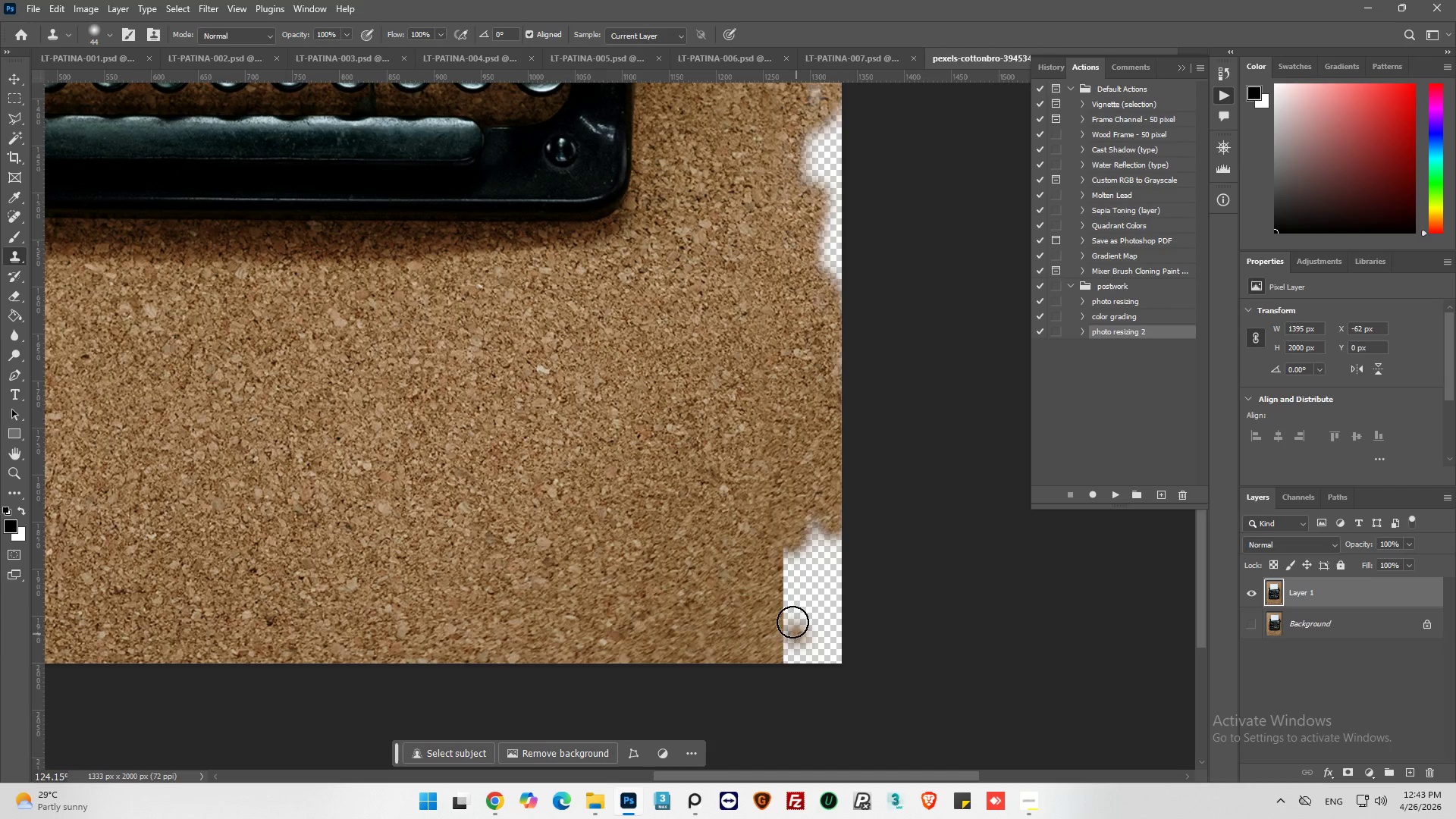 
left_click_drag(start_coordinate=[792, 622], to_coordinate=[804, 598])
 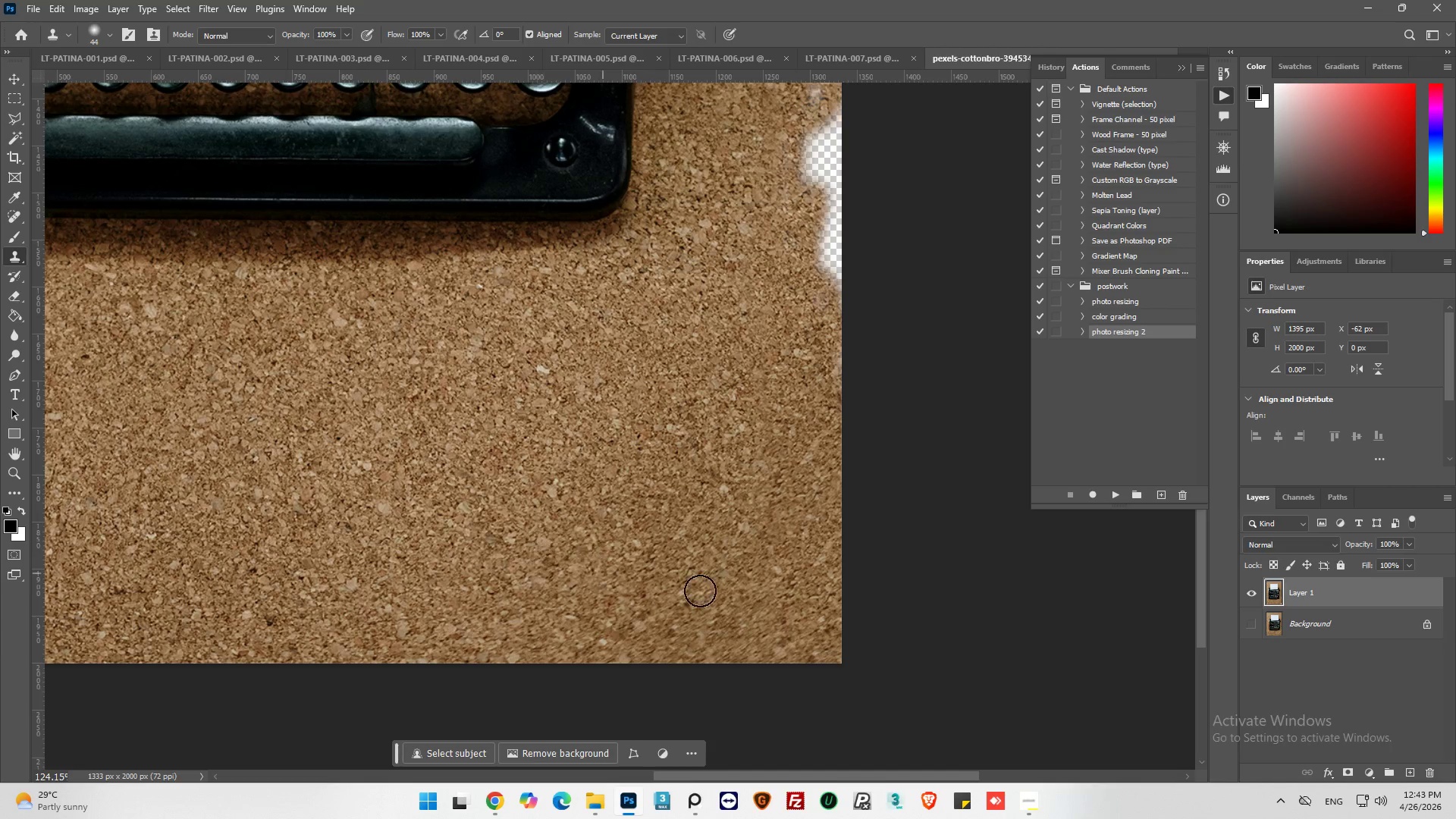 
hold_key(key=AltLeft, duration=0.5)
left_click([729, 595])
 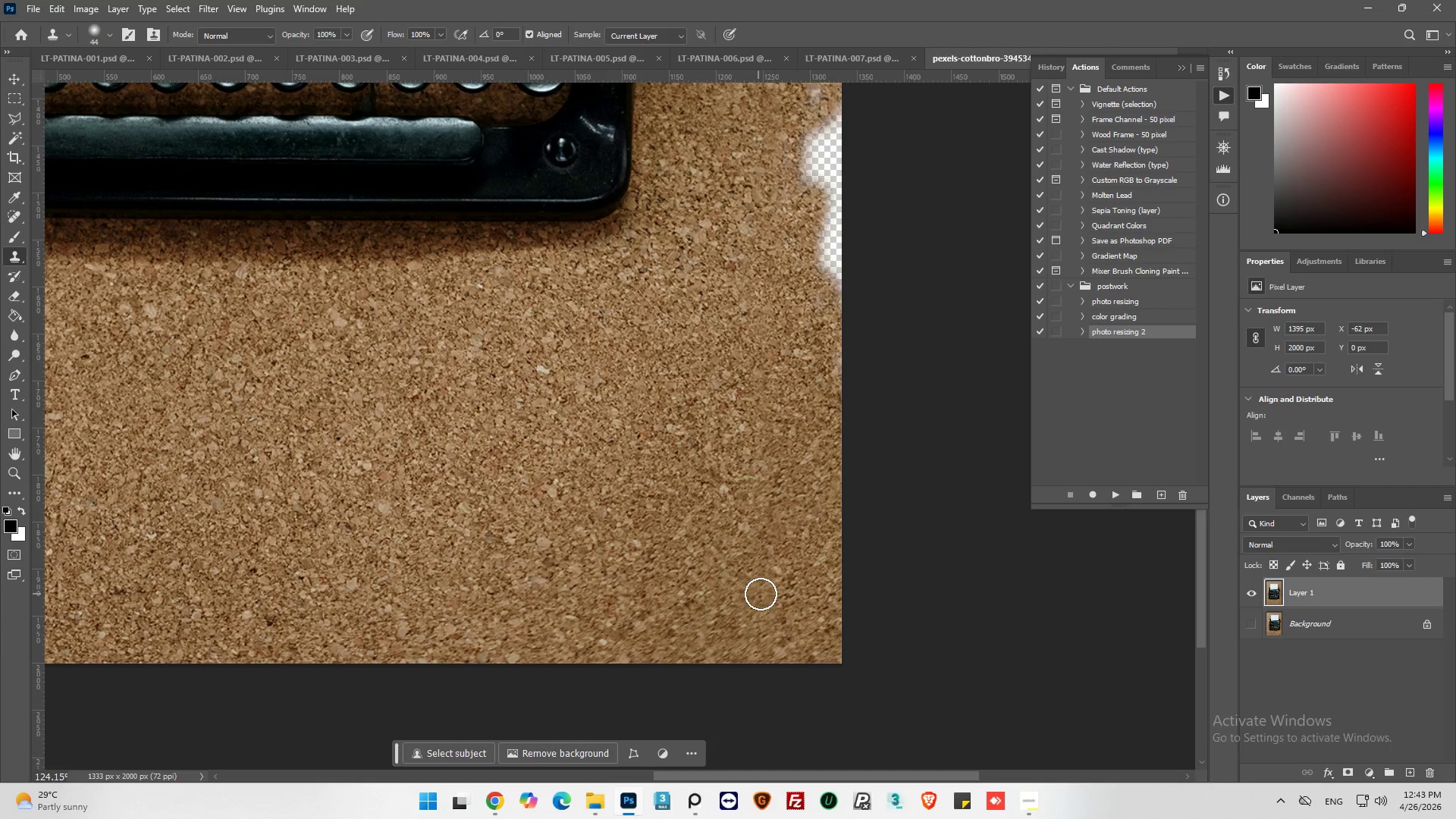 
left_click_drag(start_coordinate=[792, 588], to_coordinate=[780, 623])
 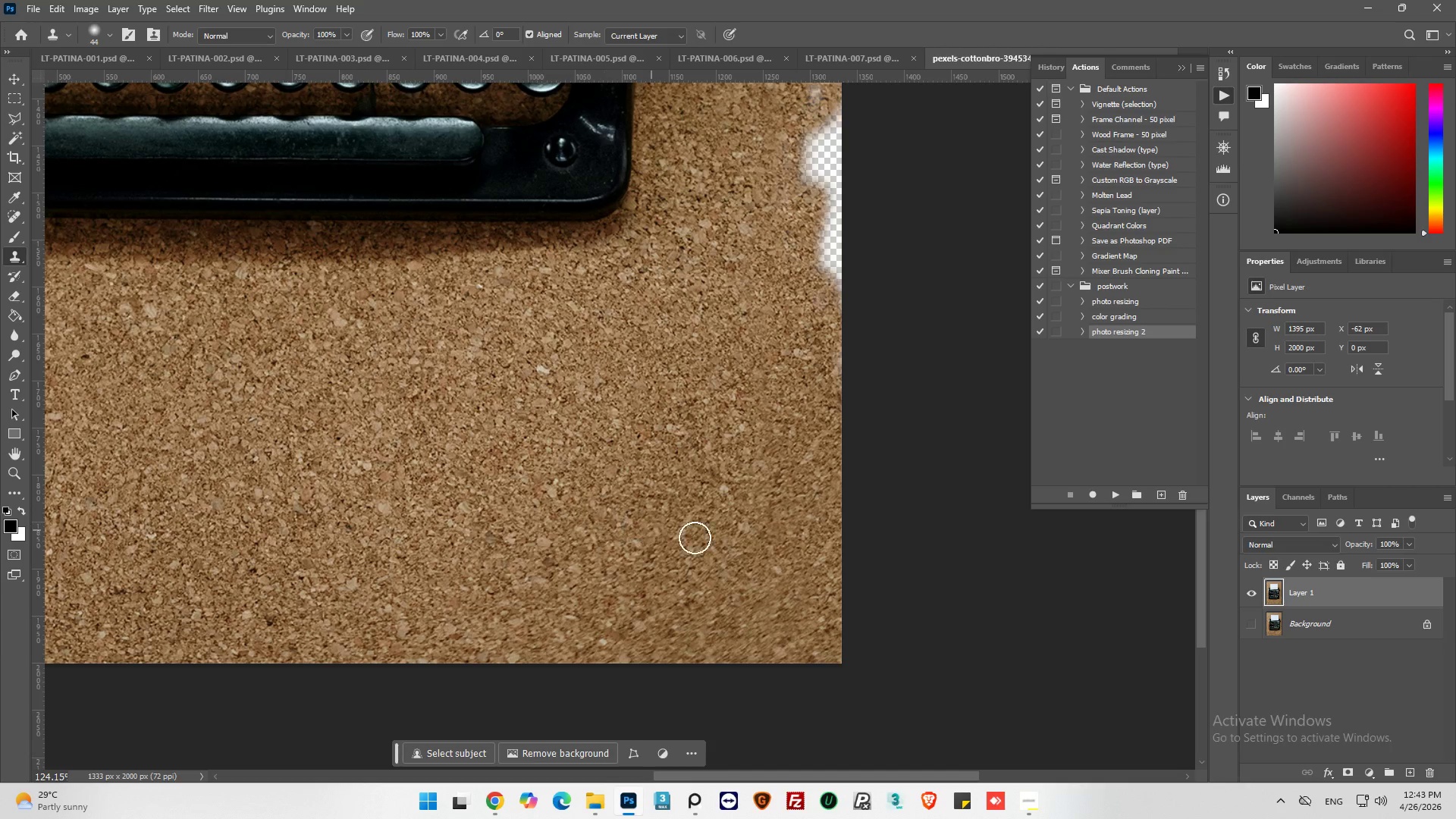 
scroll: coordinate [734, 502], scroll_direction: up, amount: 12.0
 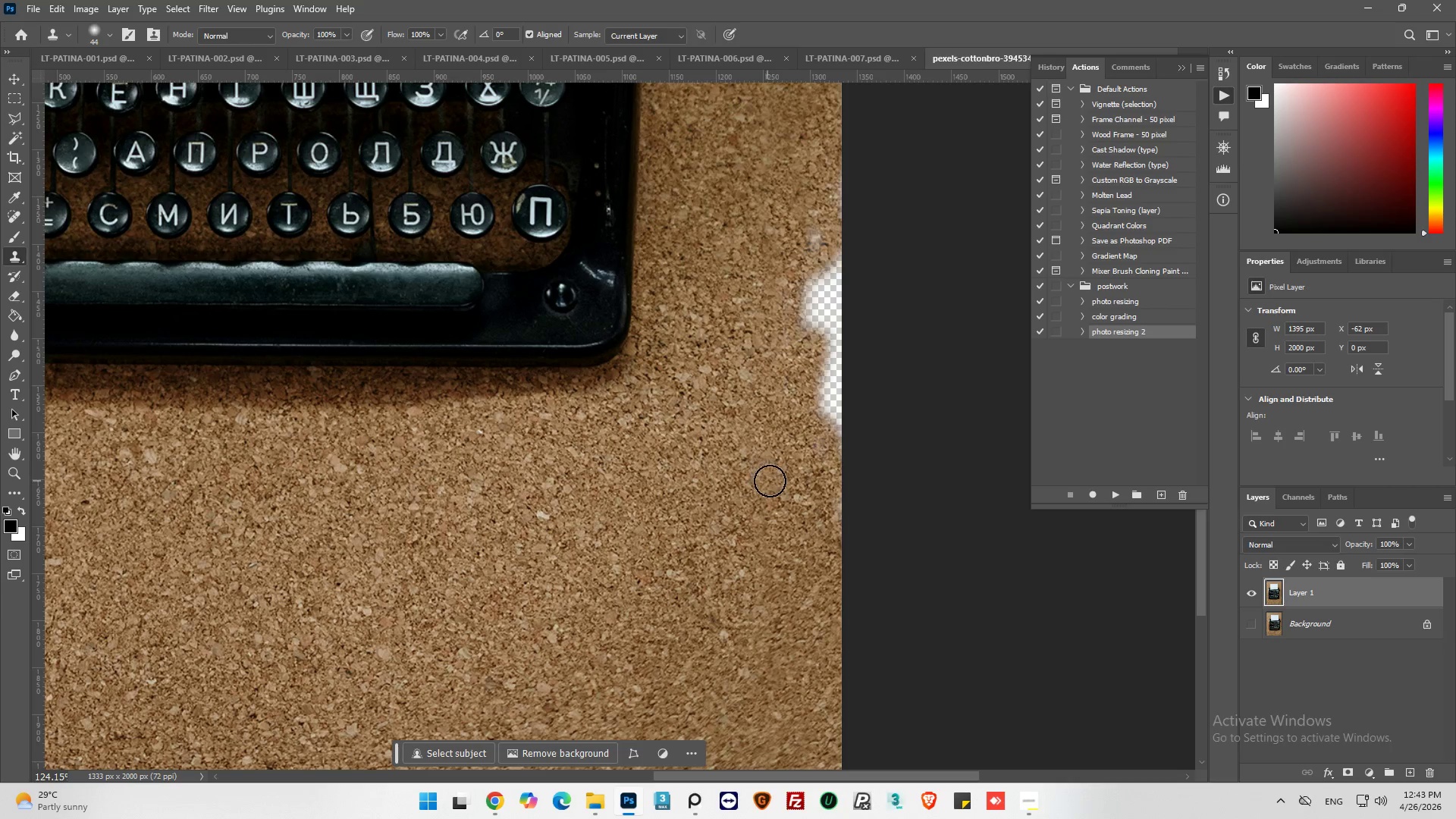 
hold_key(key=AltLeft, duration=0.58)
left_click([793, 461])
 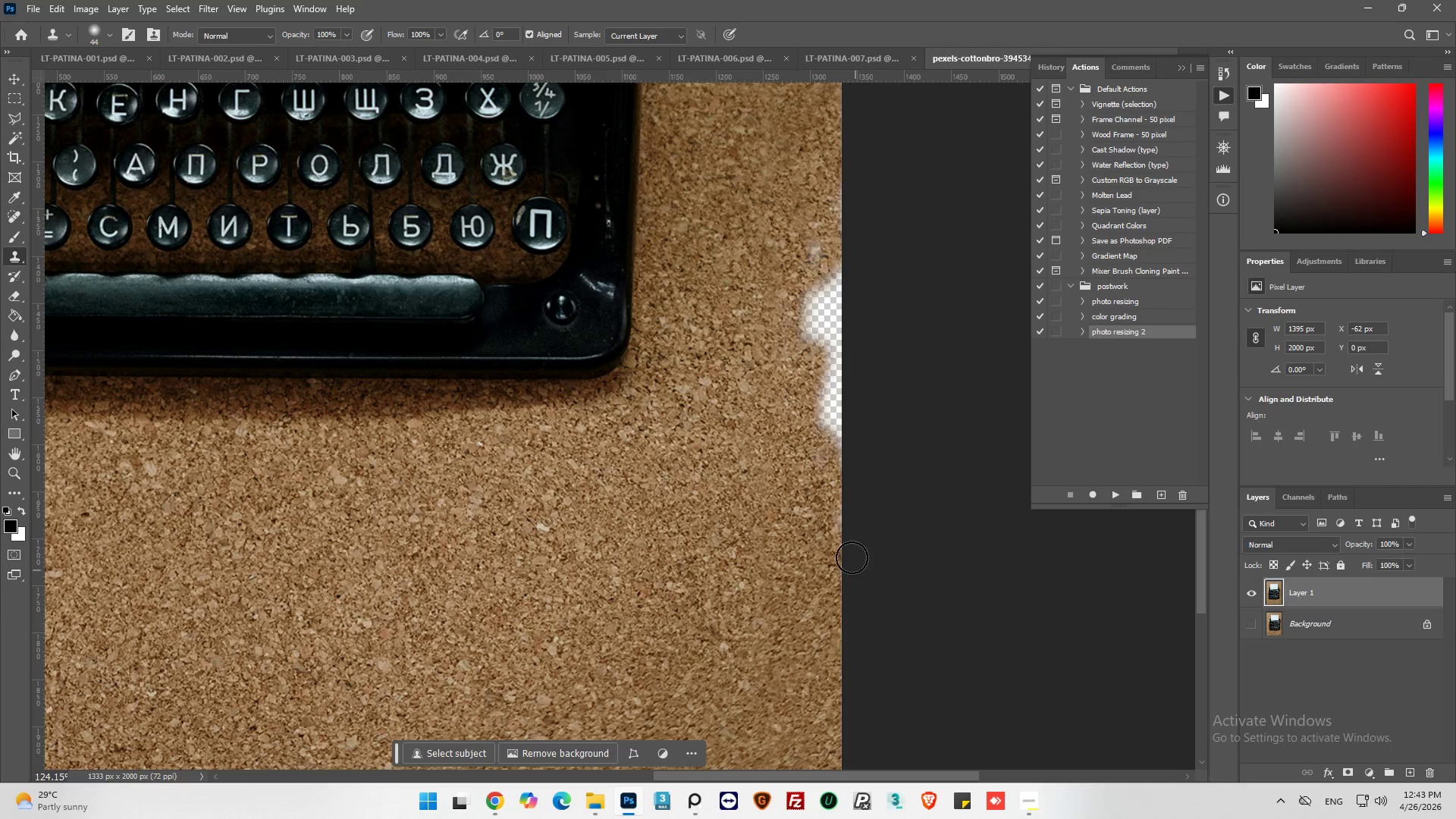 
scroll: coordinate [744, 504], scroll_direction: up, amount: 1.0
 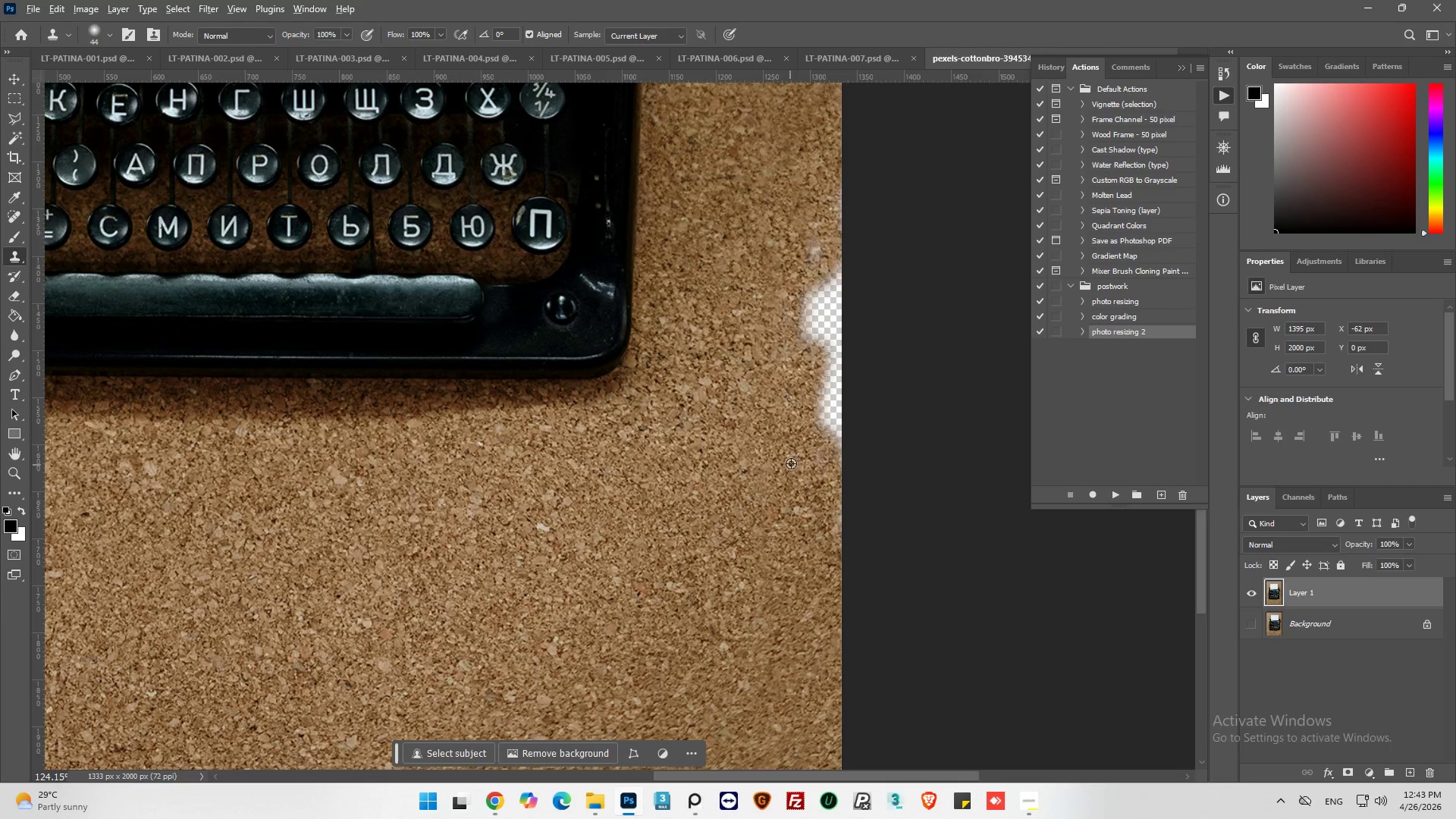 
left_click_drag(start_coordinate=[852, 539], to_coordinate=[826, 322])
 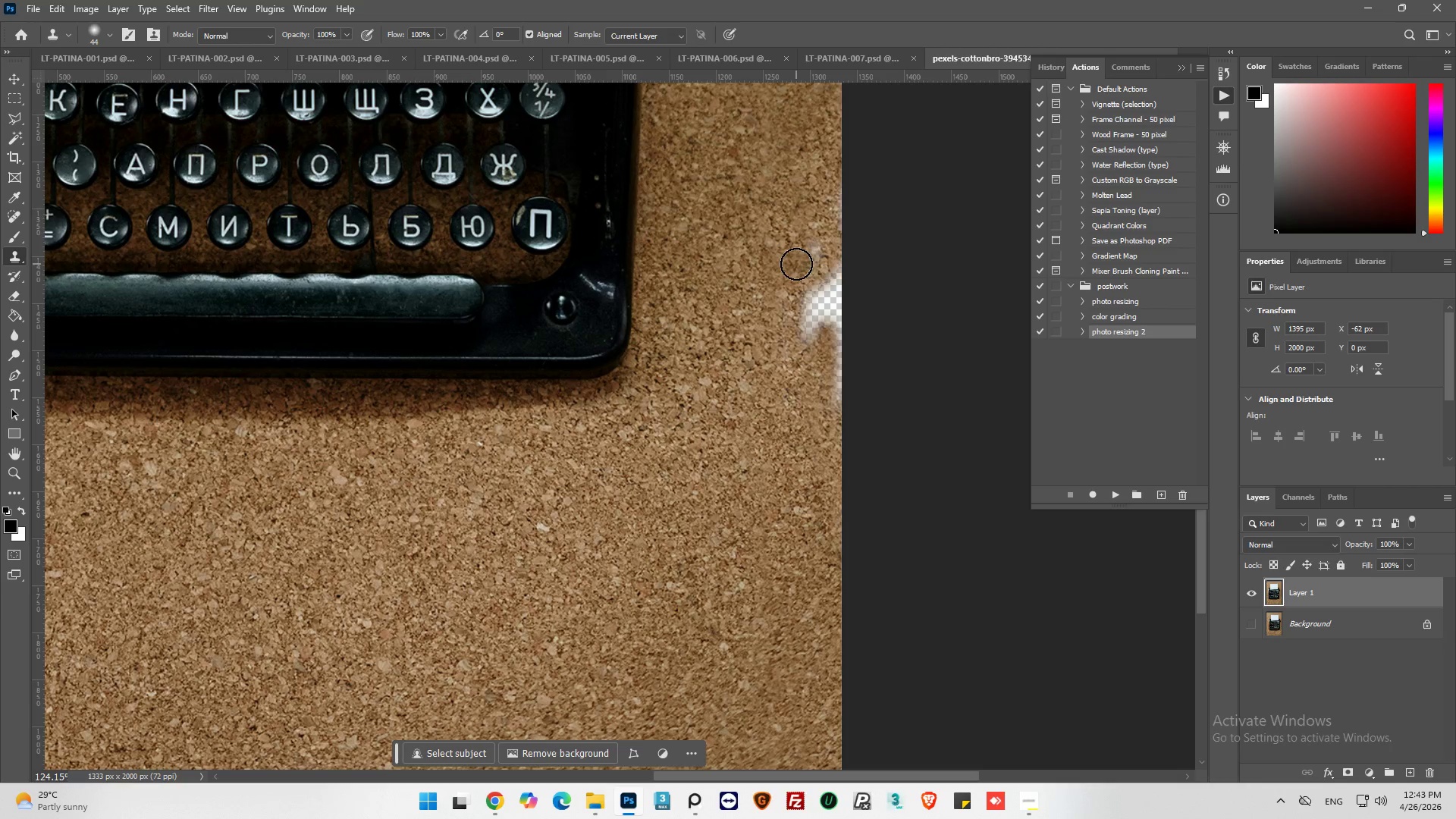 
left_click_drag(start_coordinate=[801, 264], to_coordinate=[837, 275])
 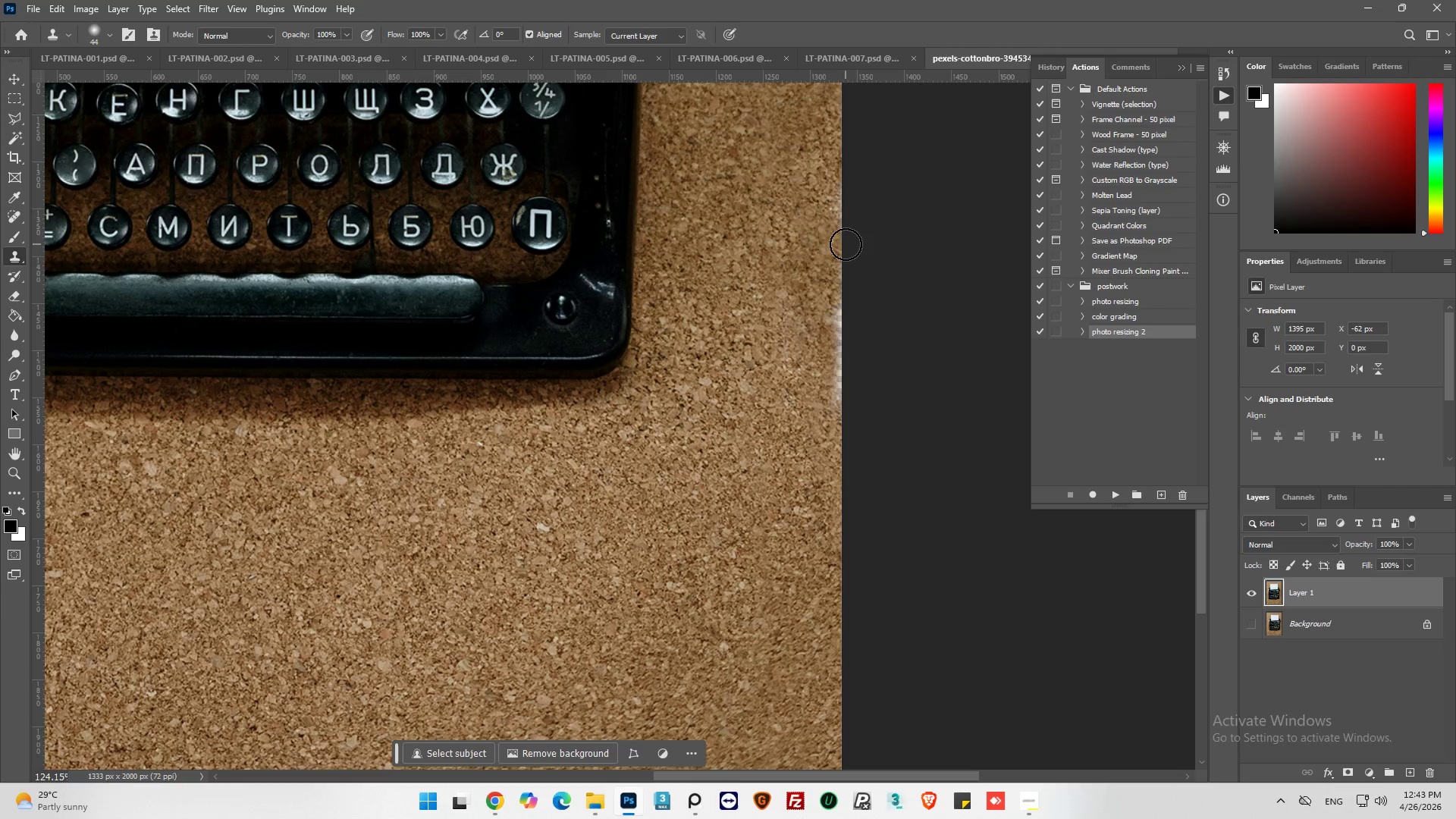 
left_click_drag(start_coordinate=[846, 244], to_coordinate=[834, 331])
 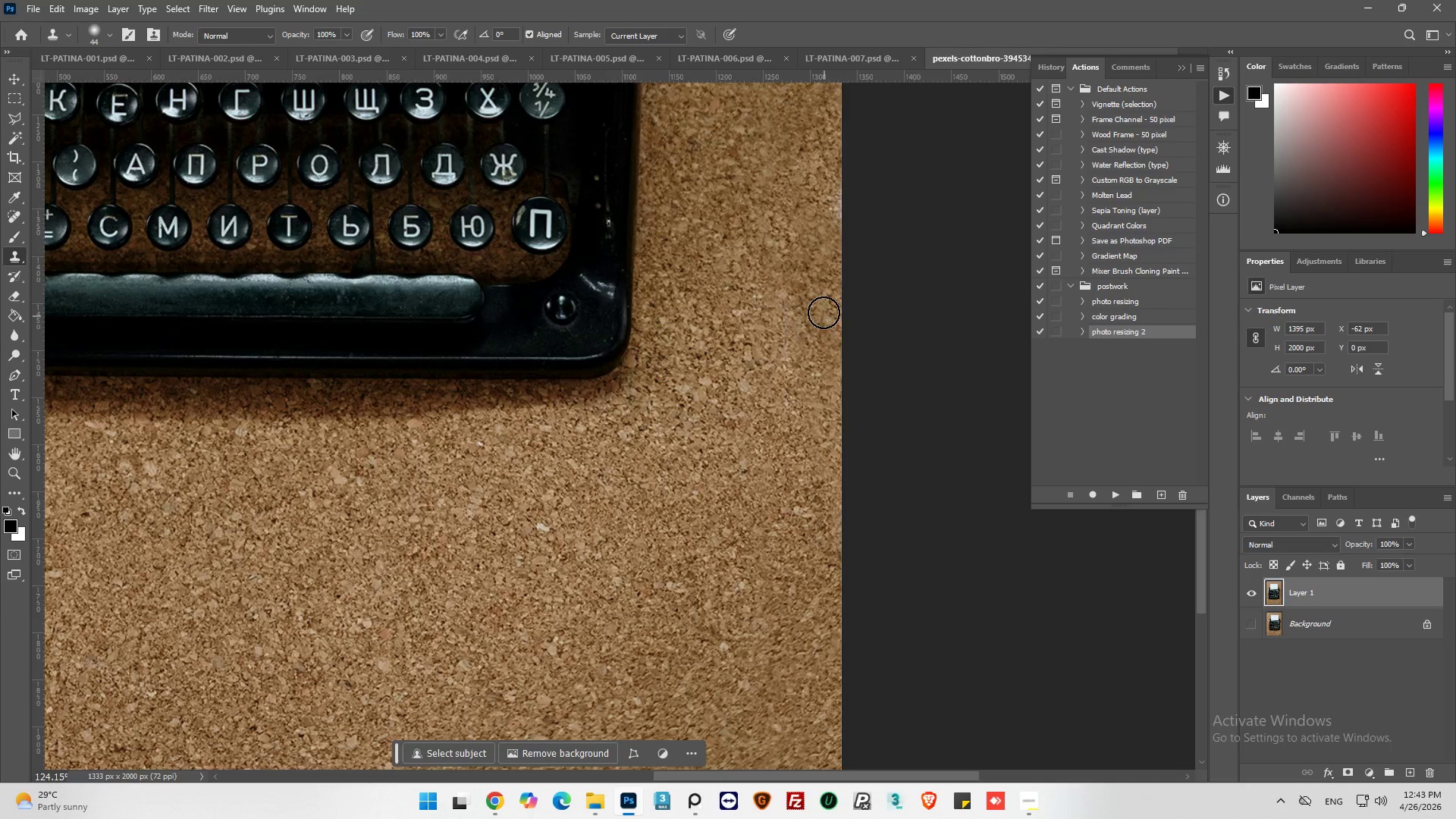 
hold_key(key=AltLeft, duration=0.38)
 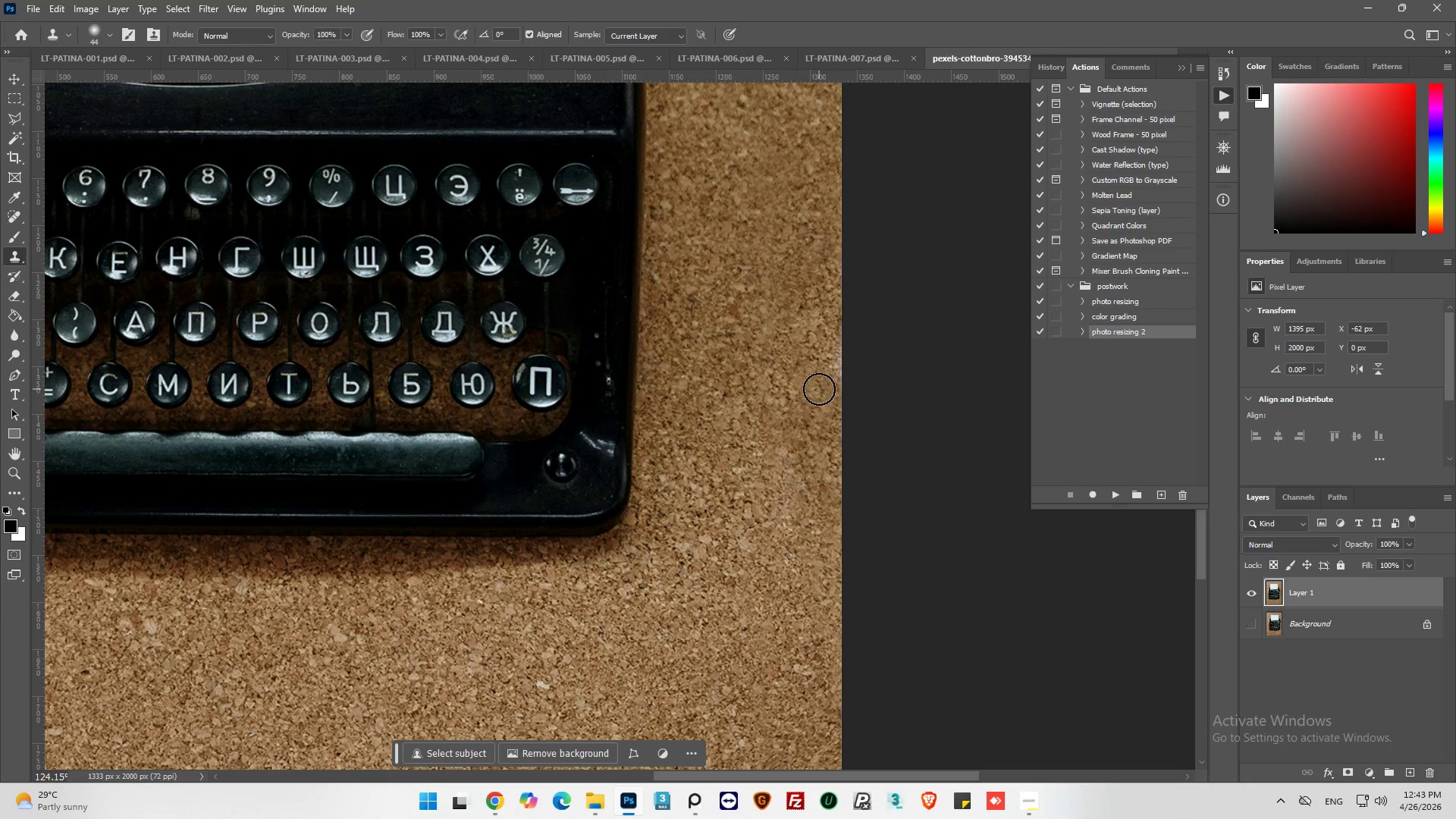 
scroll: coordinate [717, 453], scroll_direction: up, amount: 13.0
 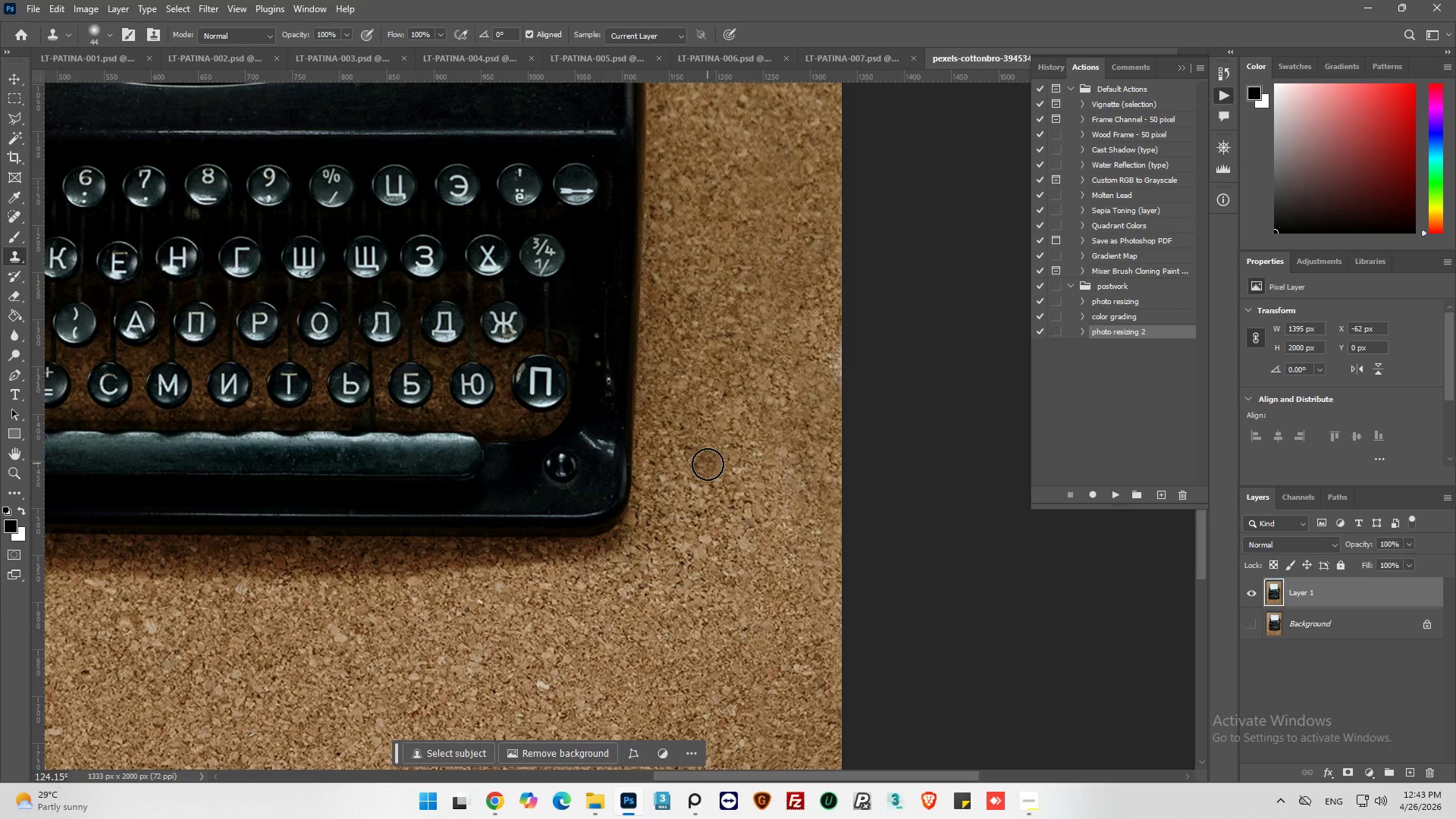 
left_click_drag(start_coordinate=[820, 387], to_coordinate=[841, 352])
 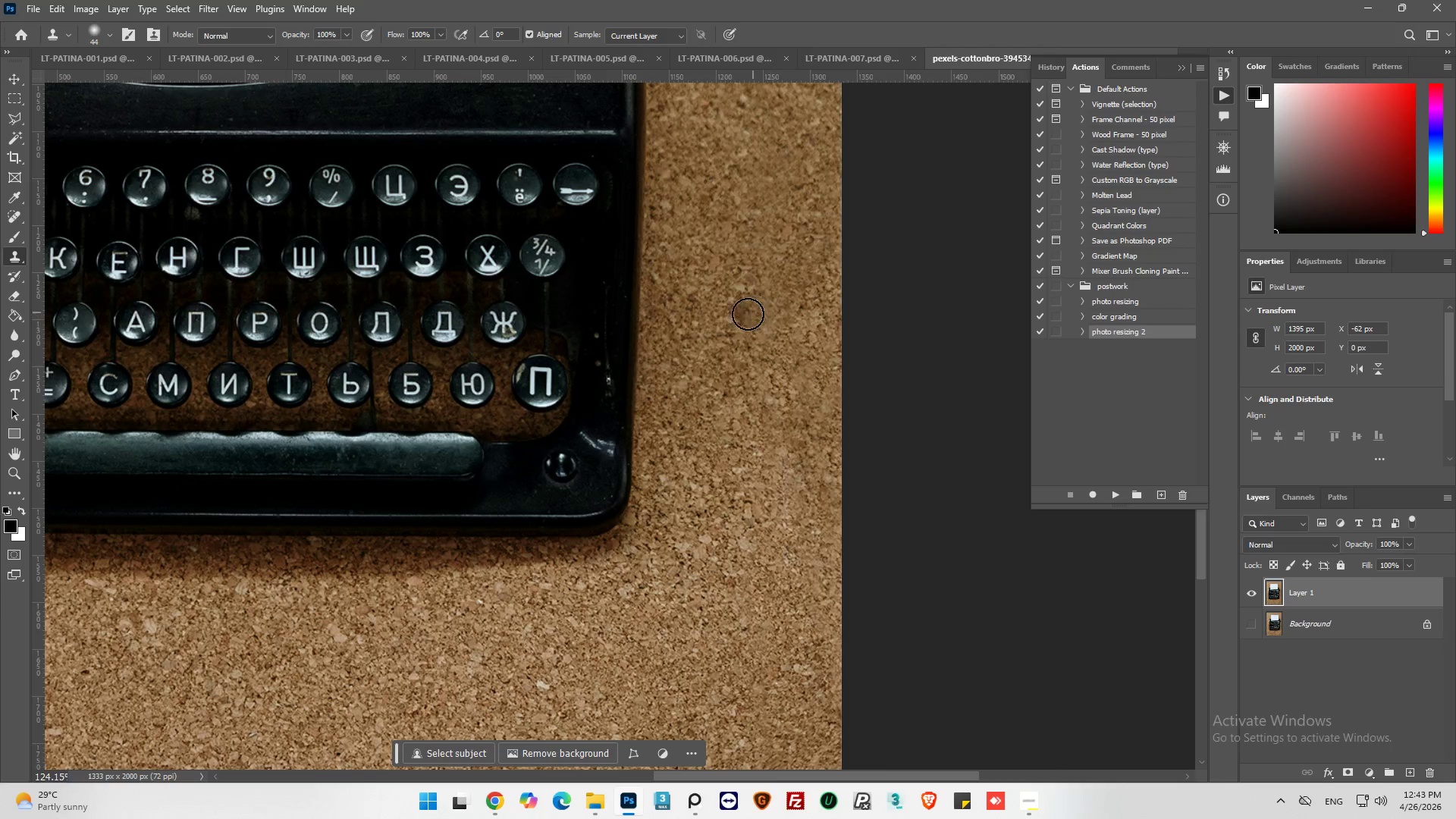 
hold_key(key=AltLeft, duration=0.59)
 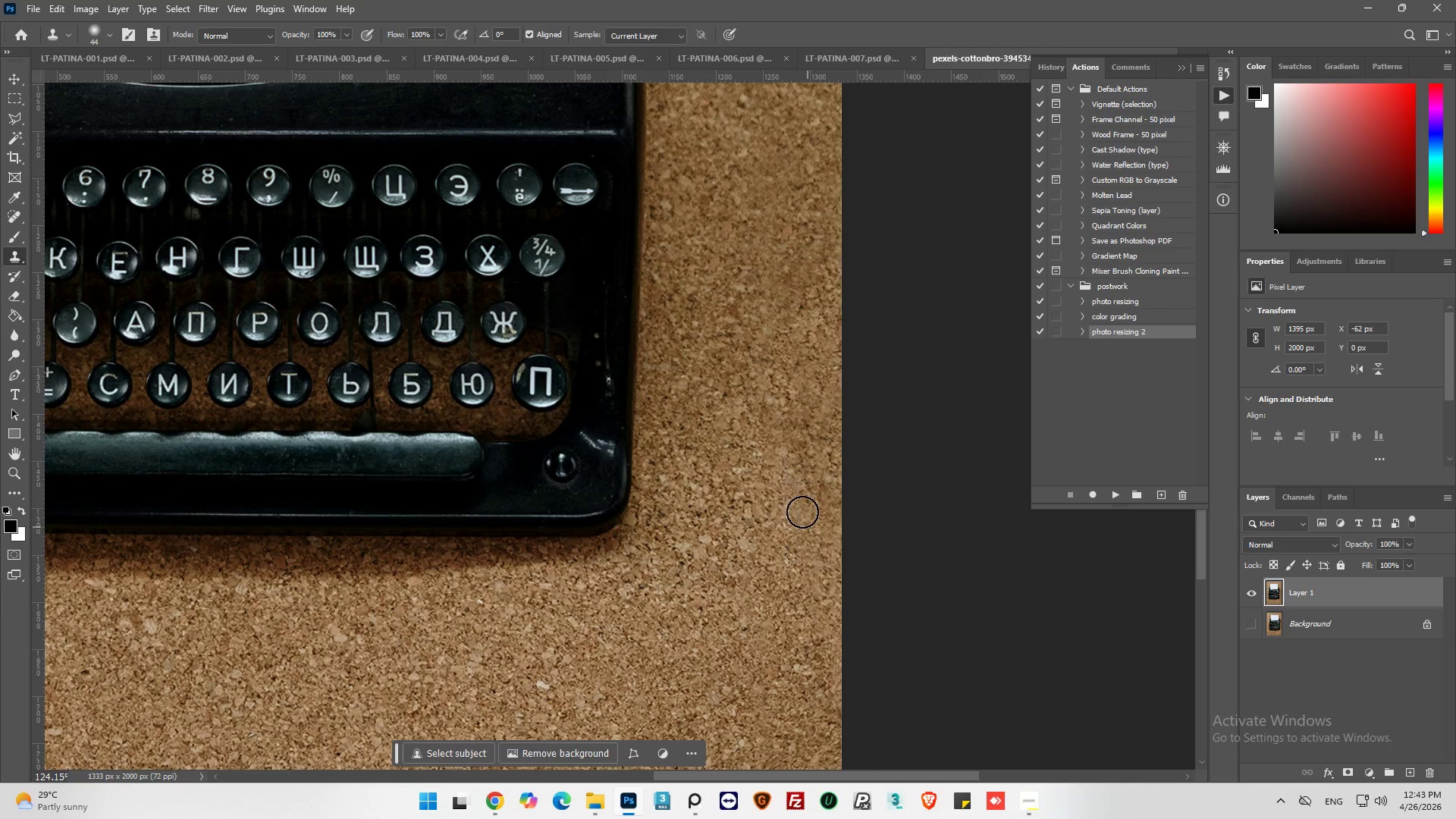 
hold_key(key=AltLeft, duration=0.94)
 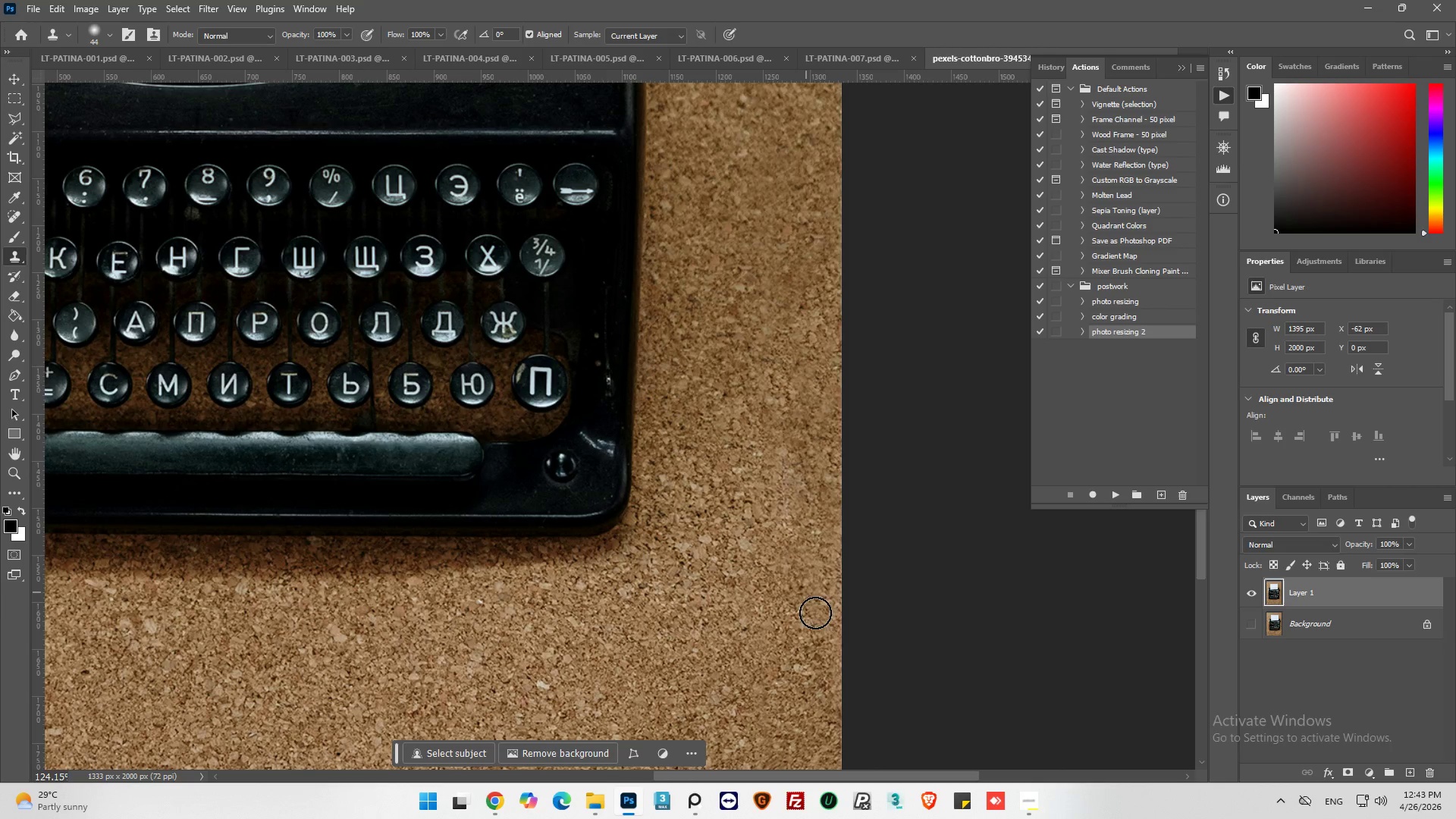 
hold_key(key=AltLeft, duration=0.48)
scroll: coordinate [843, 620], scroll_direction: down, amount: 16.0
 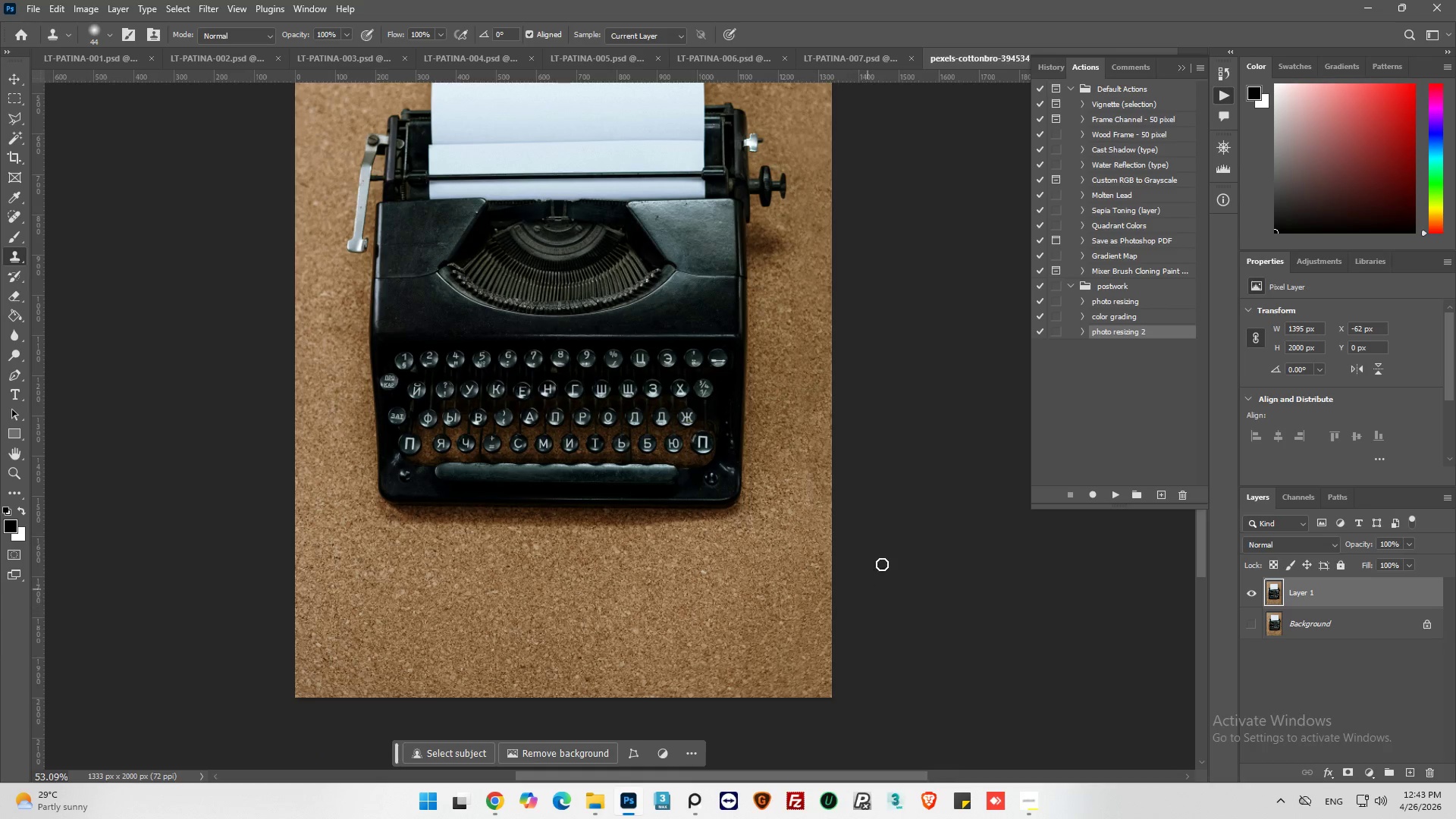 
hold_key(key=AltLeft, duration=0.72)
 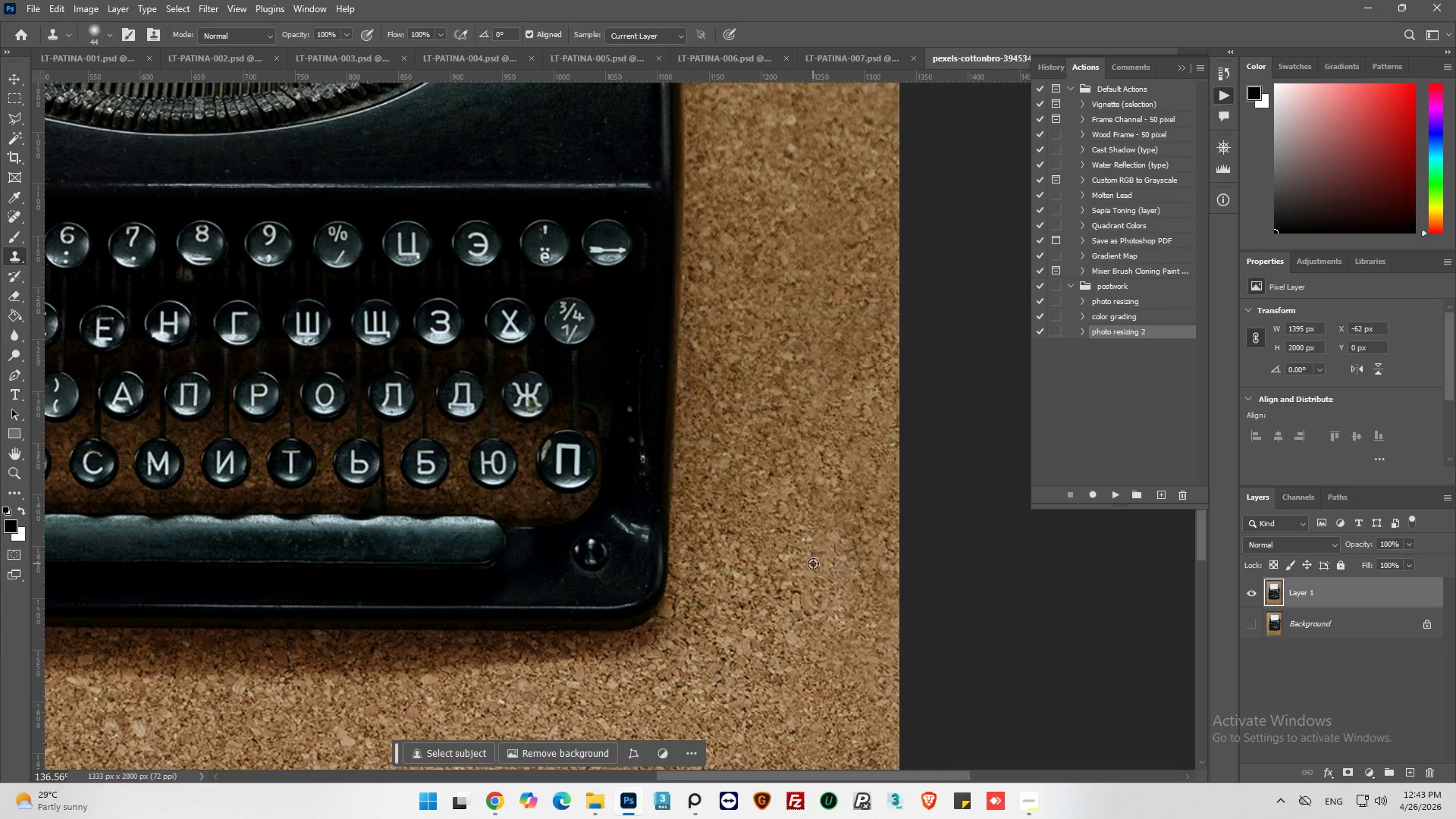 
hold_key(key=AltLeft, duration=0.44)
 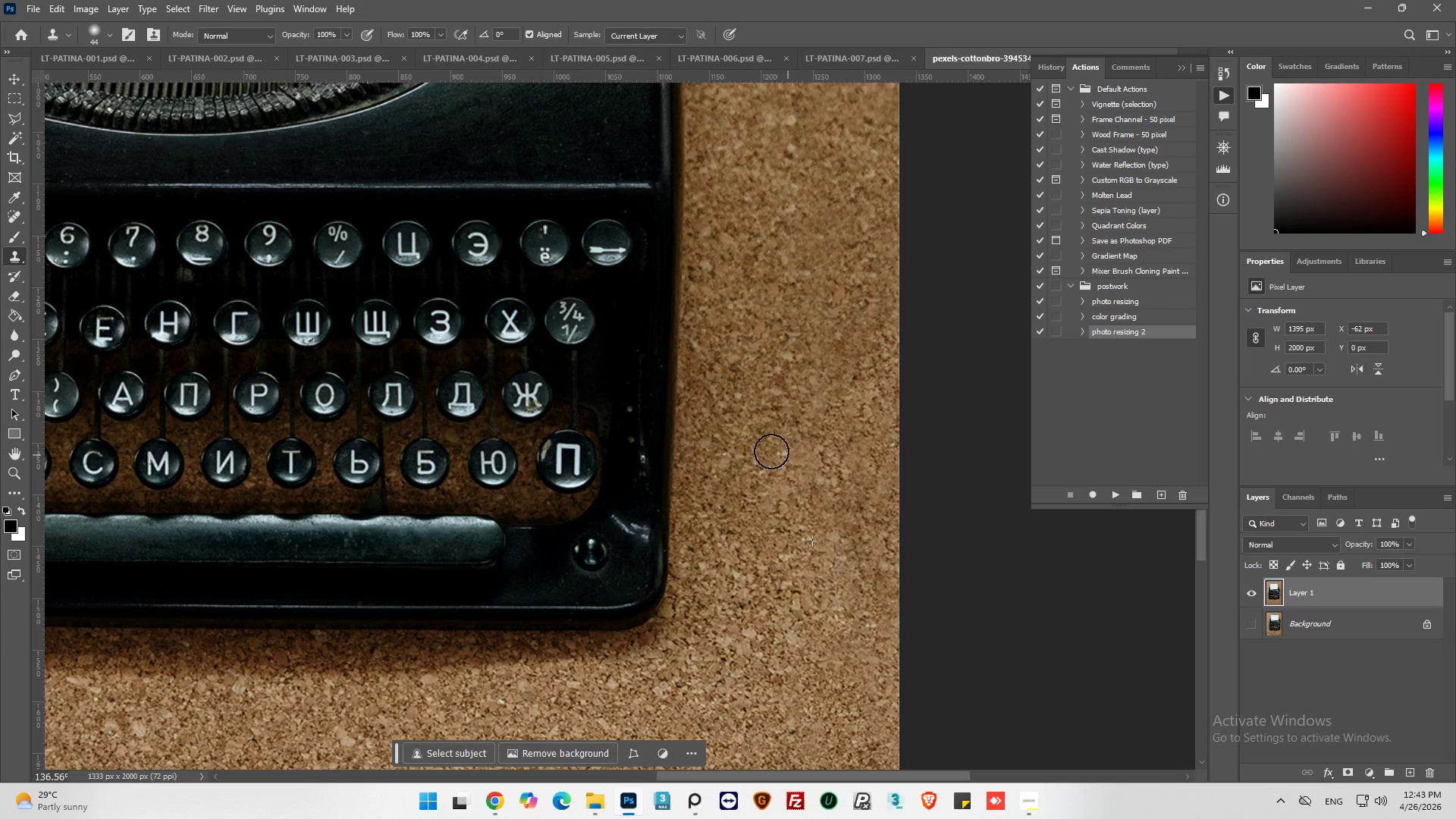 
scroll: coordinate [850, 437], scroll_direction: up, amount: 10.0
 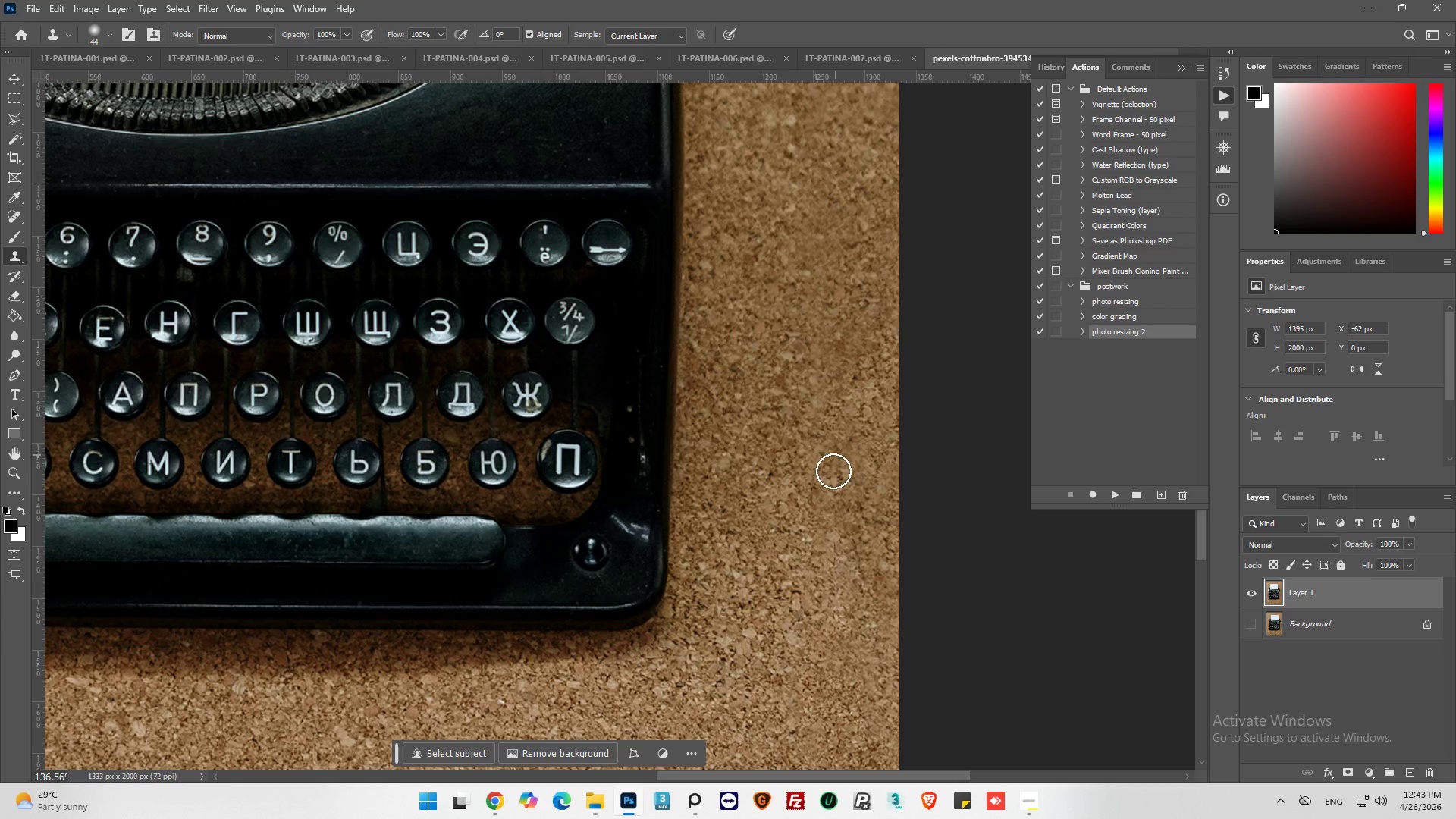 
left_click([813, 563])
 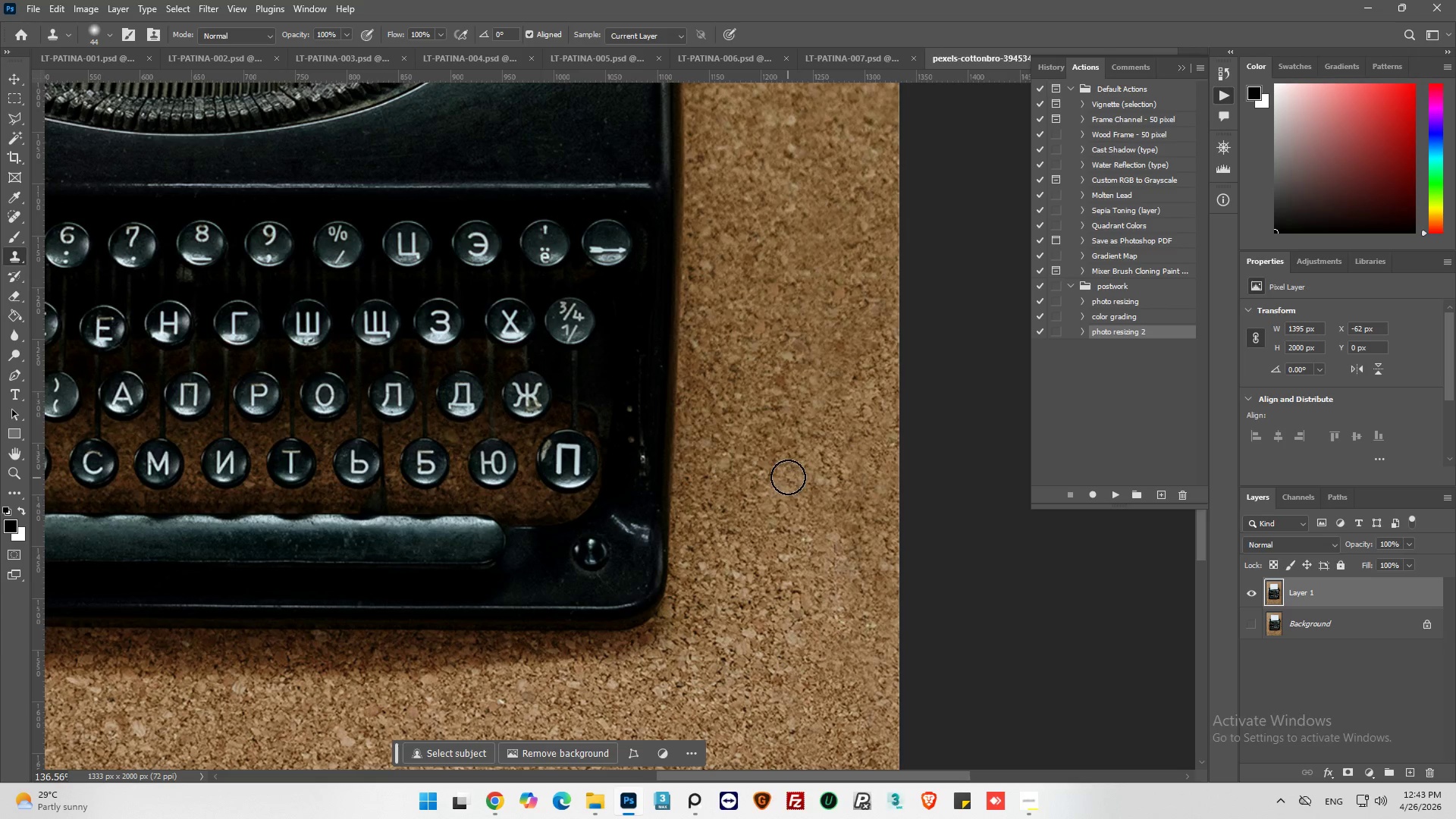 
left_click_drag(start_coordinate=[788, 477], to_coordinate=[786, 438])
 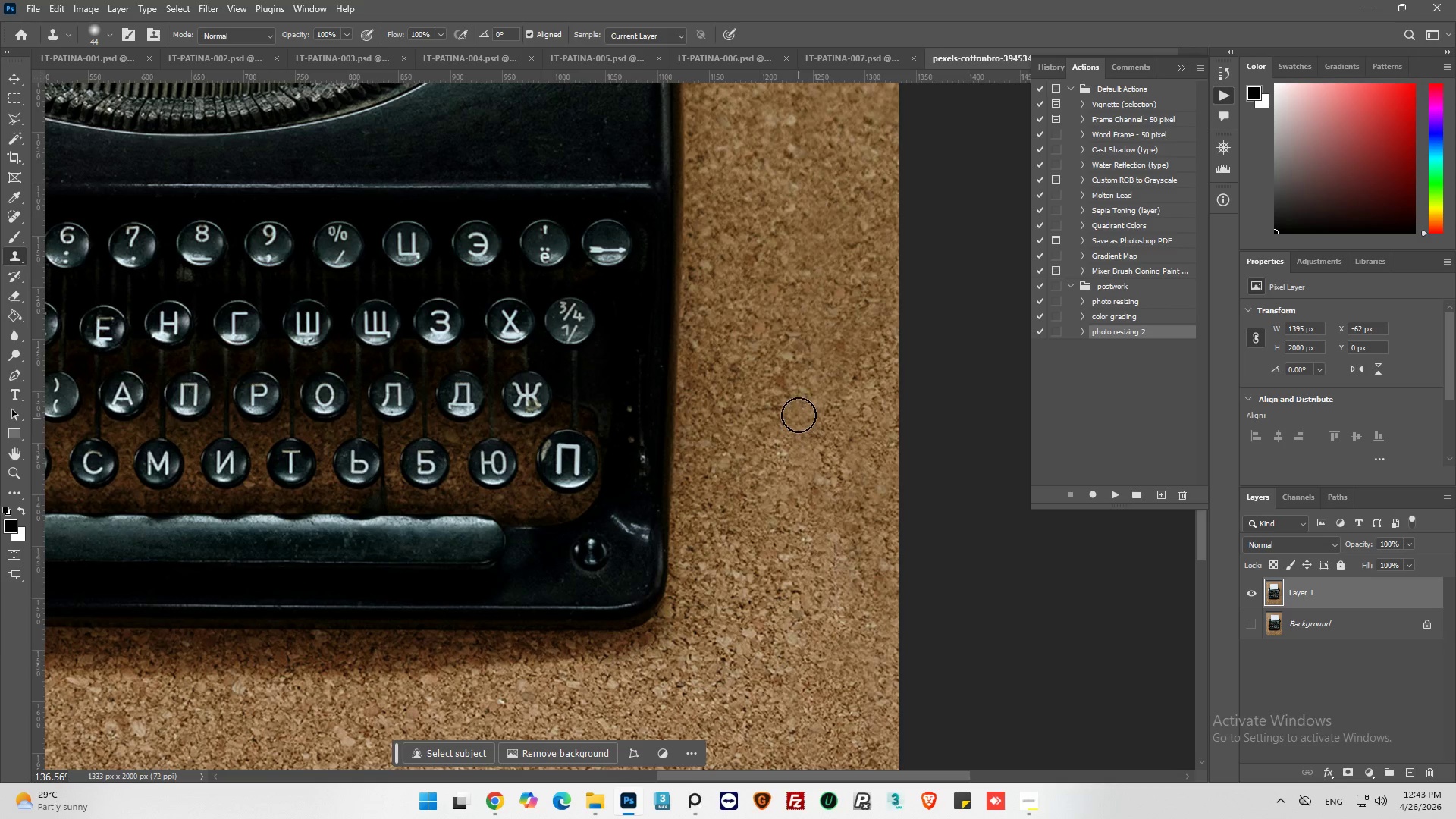 
left_click_drag(start_coordinate=[799, 418], to_coordinate=[799, 396])
 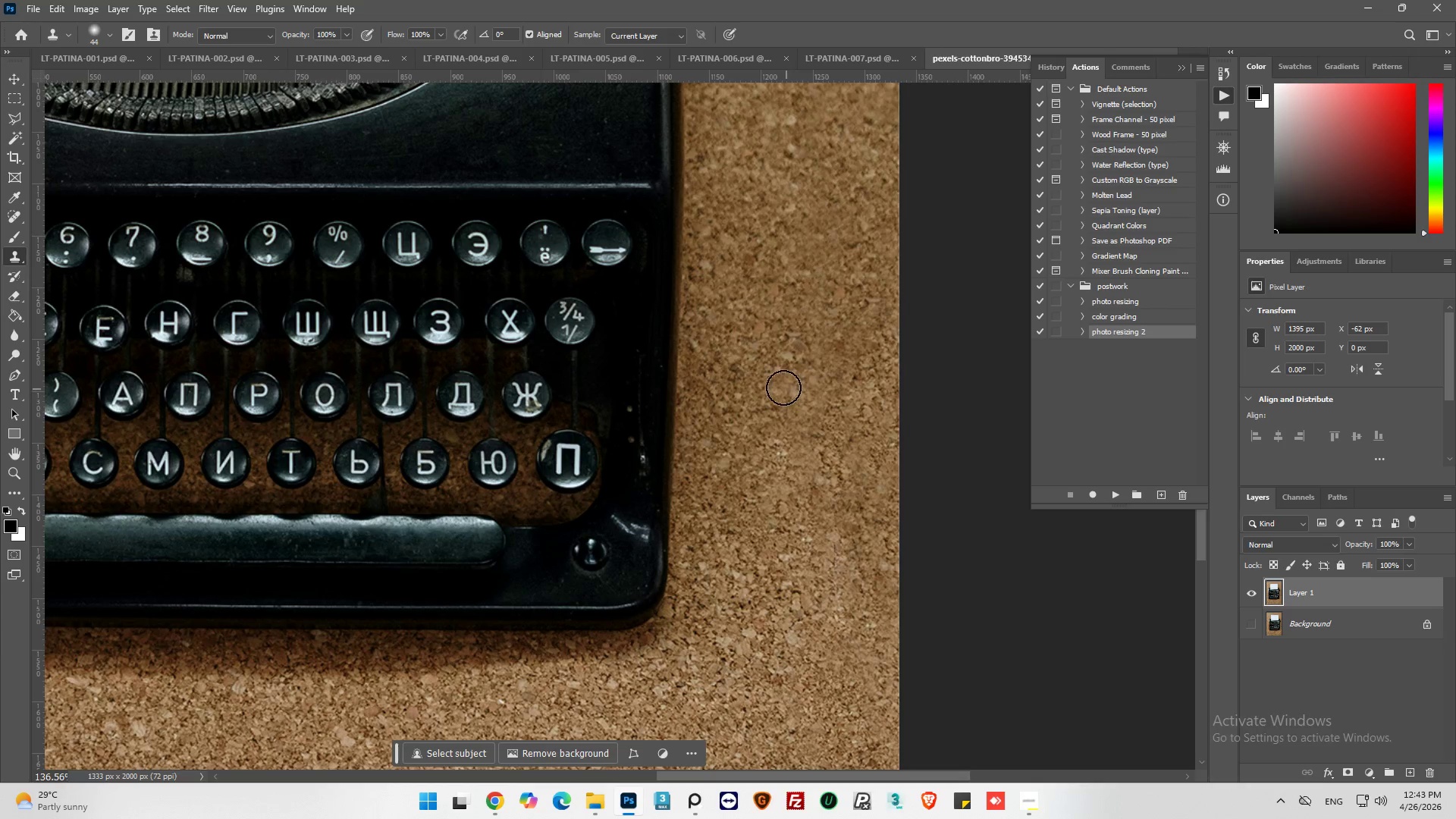 
left_click_drag(start_coordinate=[783, 387], to_coordinate=[777, 381])
 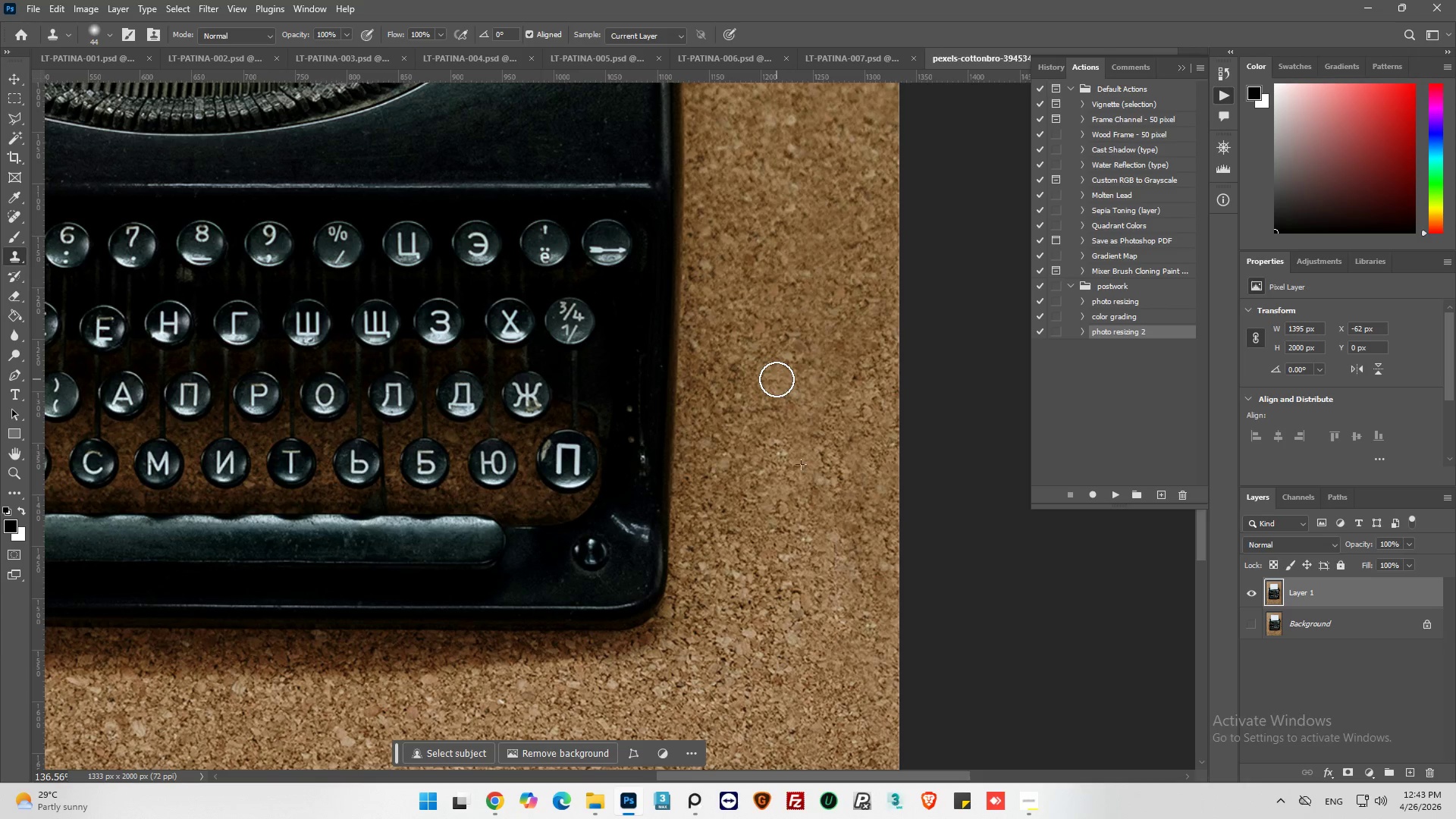 
left_click_drag(start_coordinate=[777, 379], to_coordinate=[781, 372])
 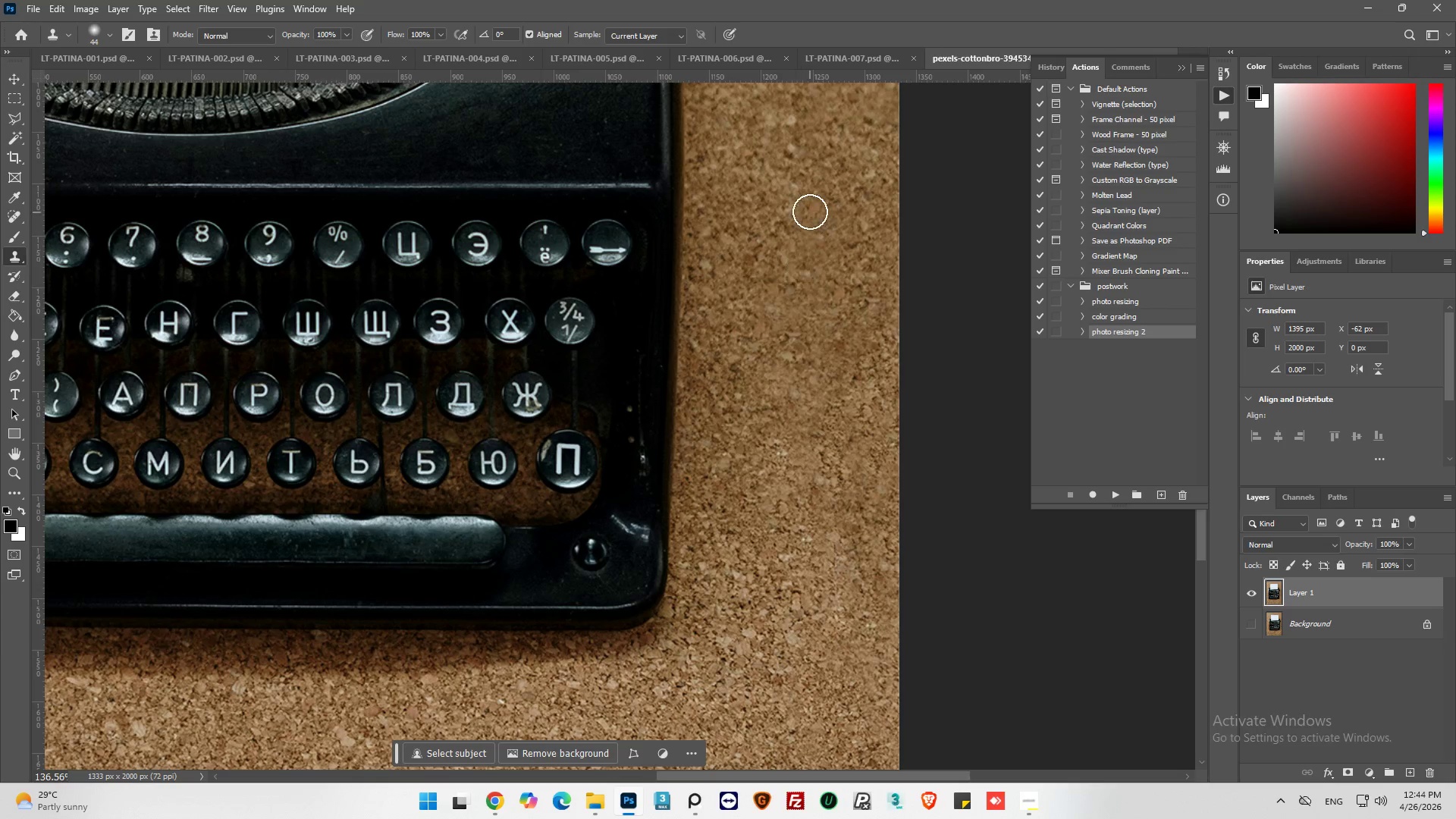 
left_click_drag(start_coordinate=[804, 216], to_coordinate=[776, 199])
 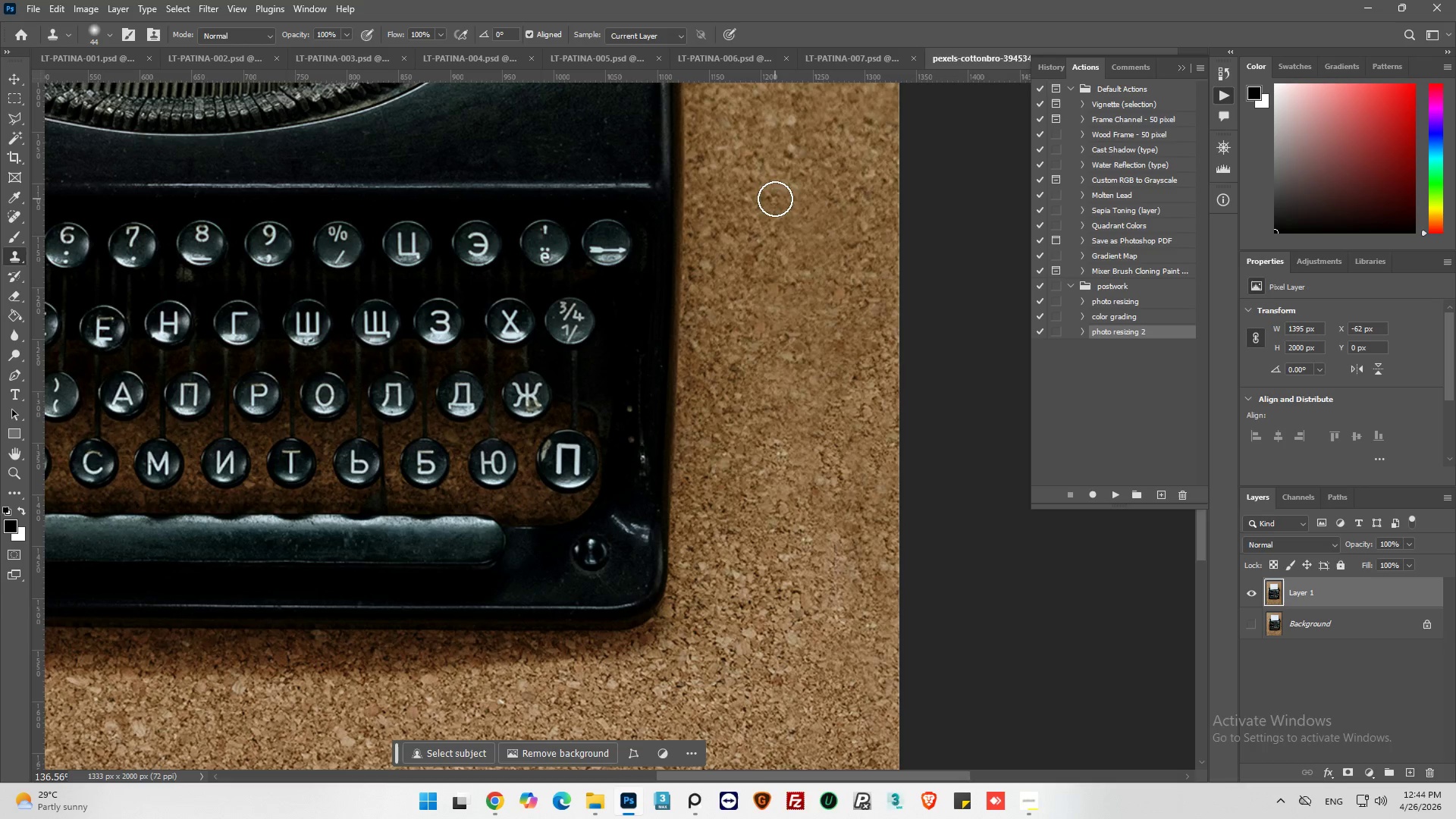 
left_click_drag(start_coordinate=[775, 199], to_coordinate=[774, 195])
 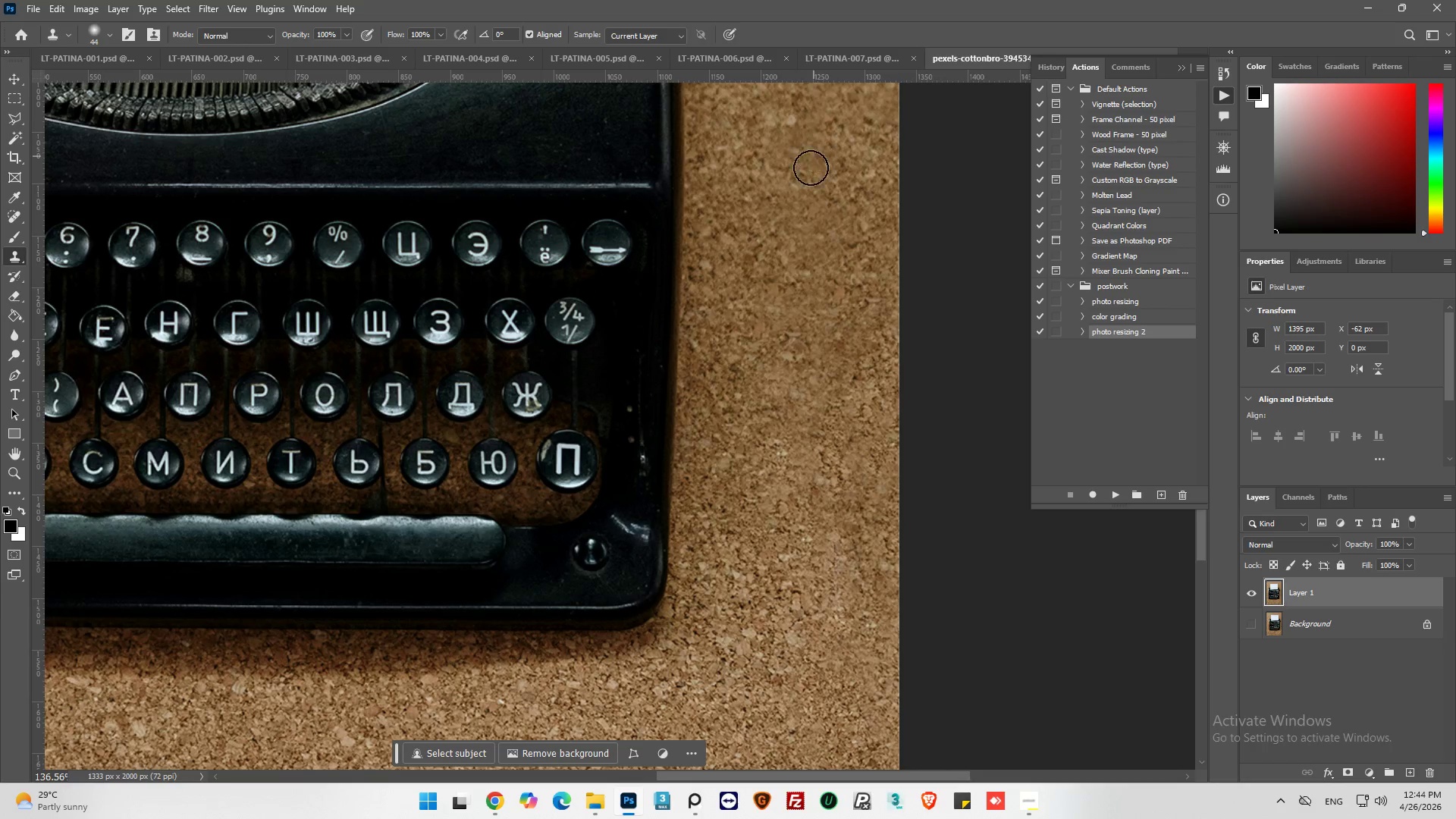 
scroll: coordinate [799, 369], scroll_direction: up, amount: 10.0
 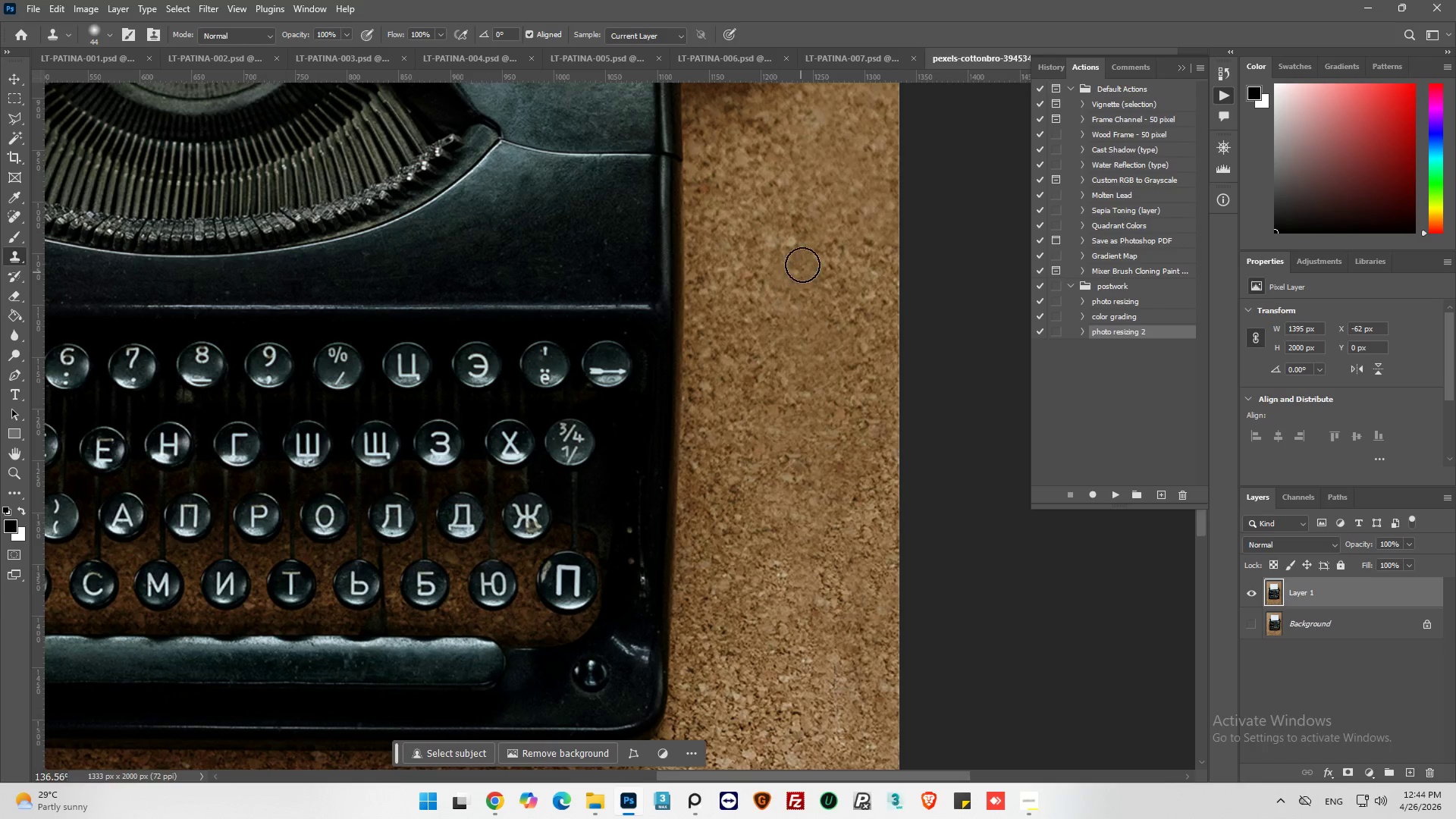 
left_click_drag(start_coordinate=[803, 225], to_coordinate=[798, 210])
 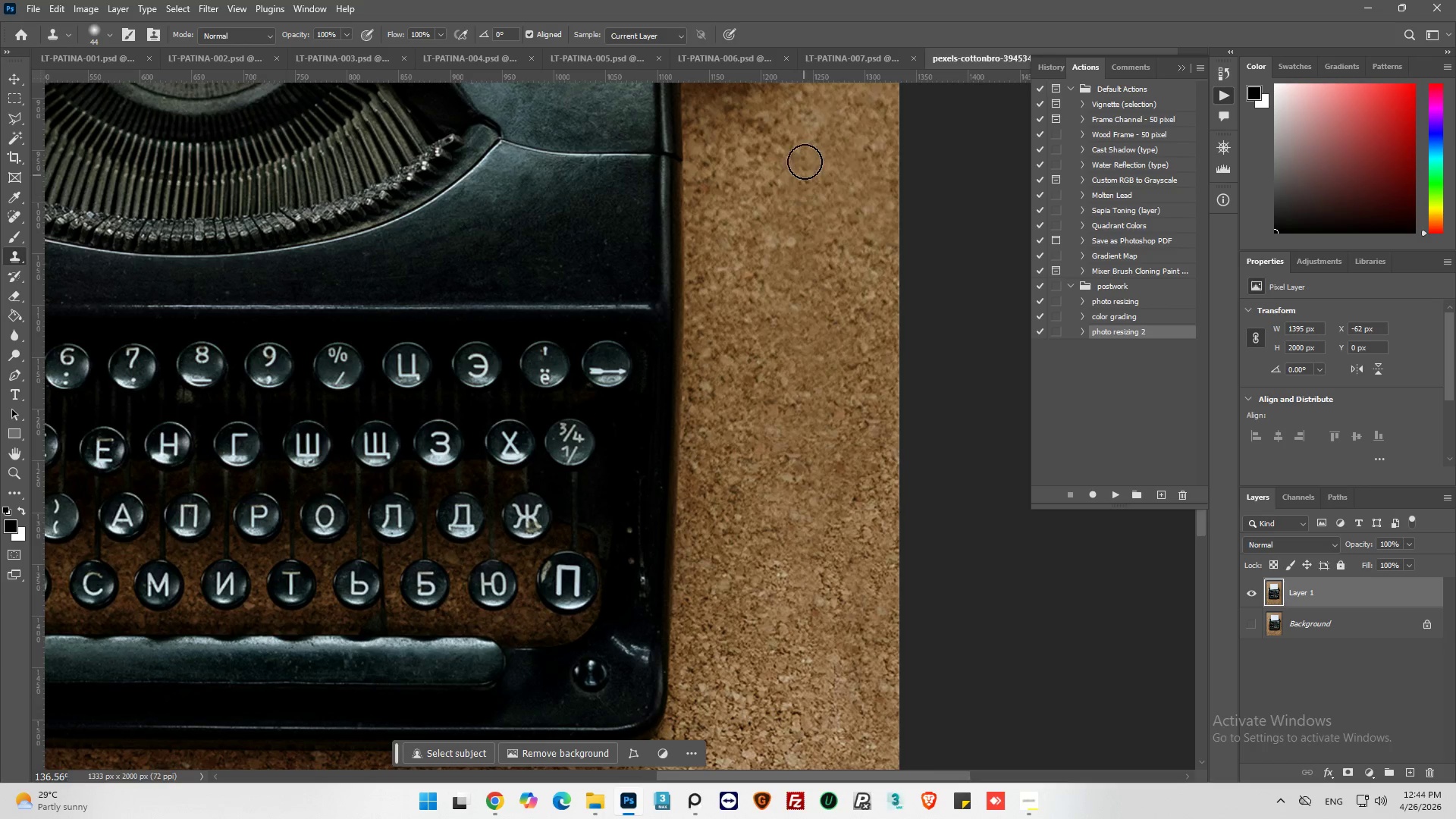 
left_click_drag(start_coordinate=[805, 160], to_coordinate=[806, 156])
 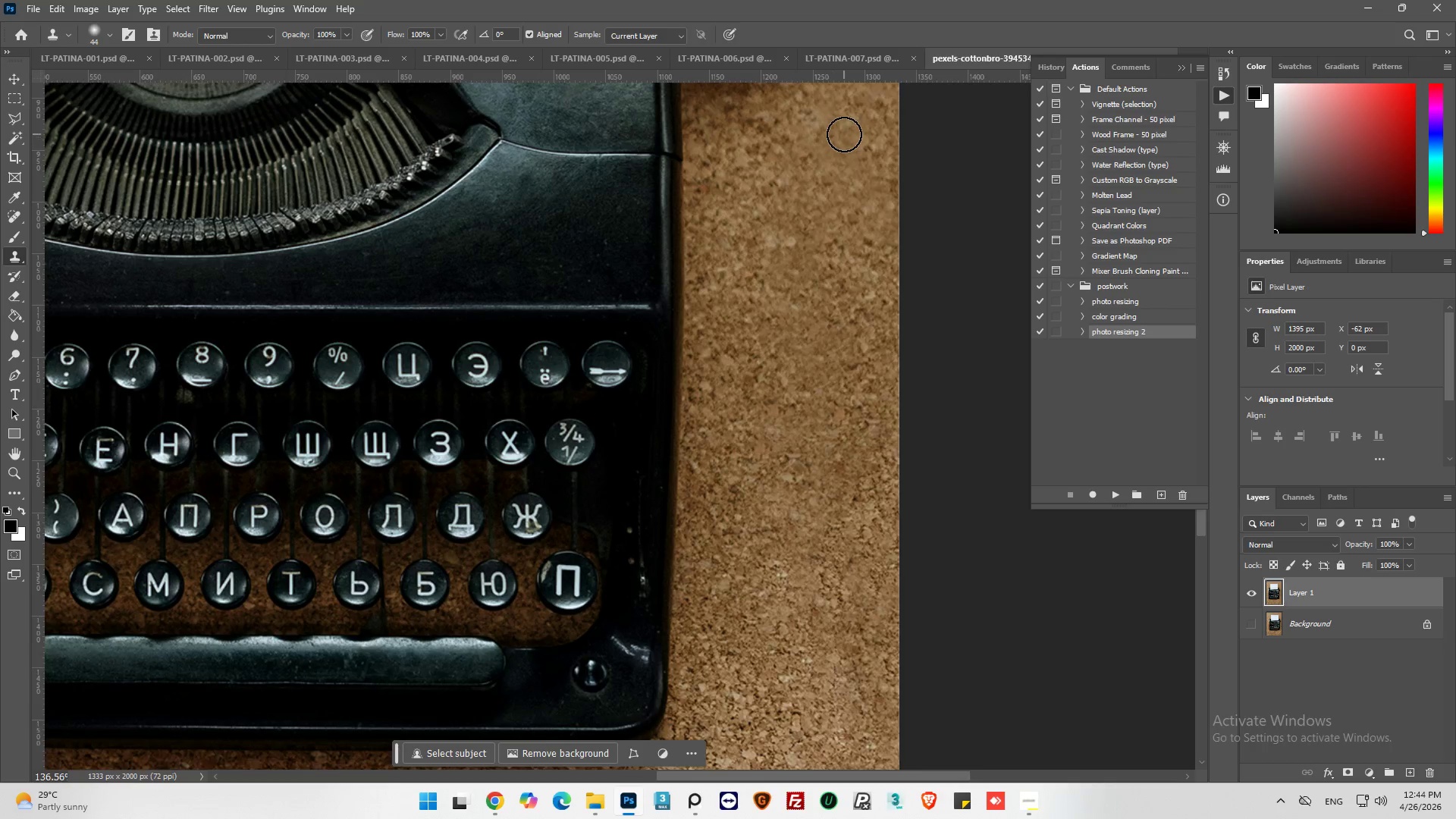 
hold_key(key=AltLeft, duration=0.41)
 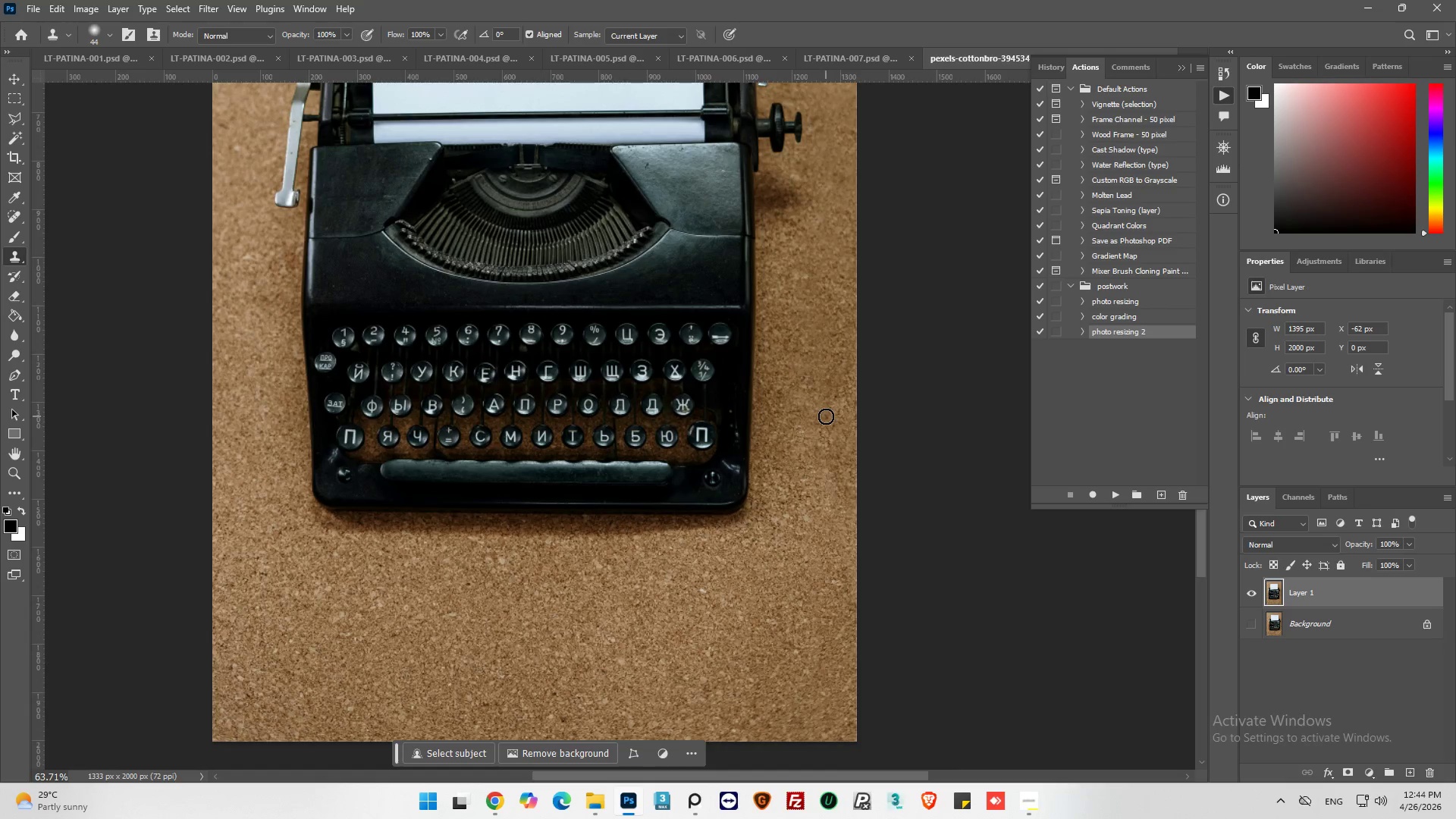 
hold_key(key=AltLeft, duration=1.86)
 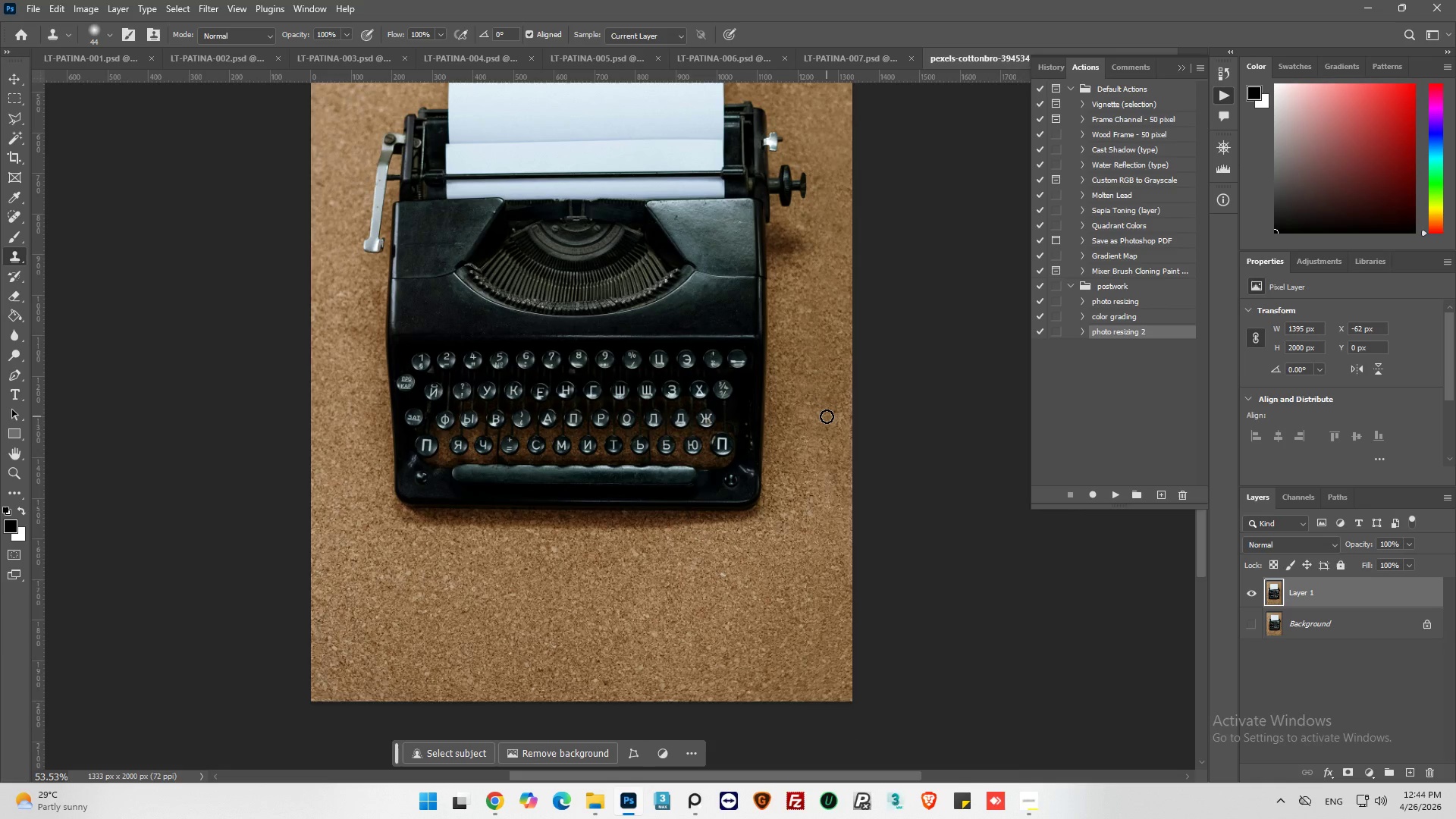 
scroll: coordinate [824, 421], scroll_direction: down, amount: 9.0
 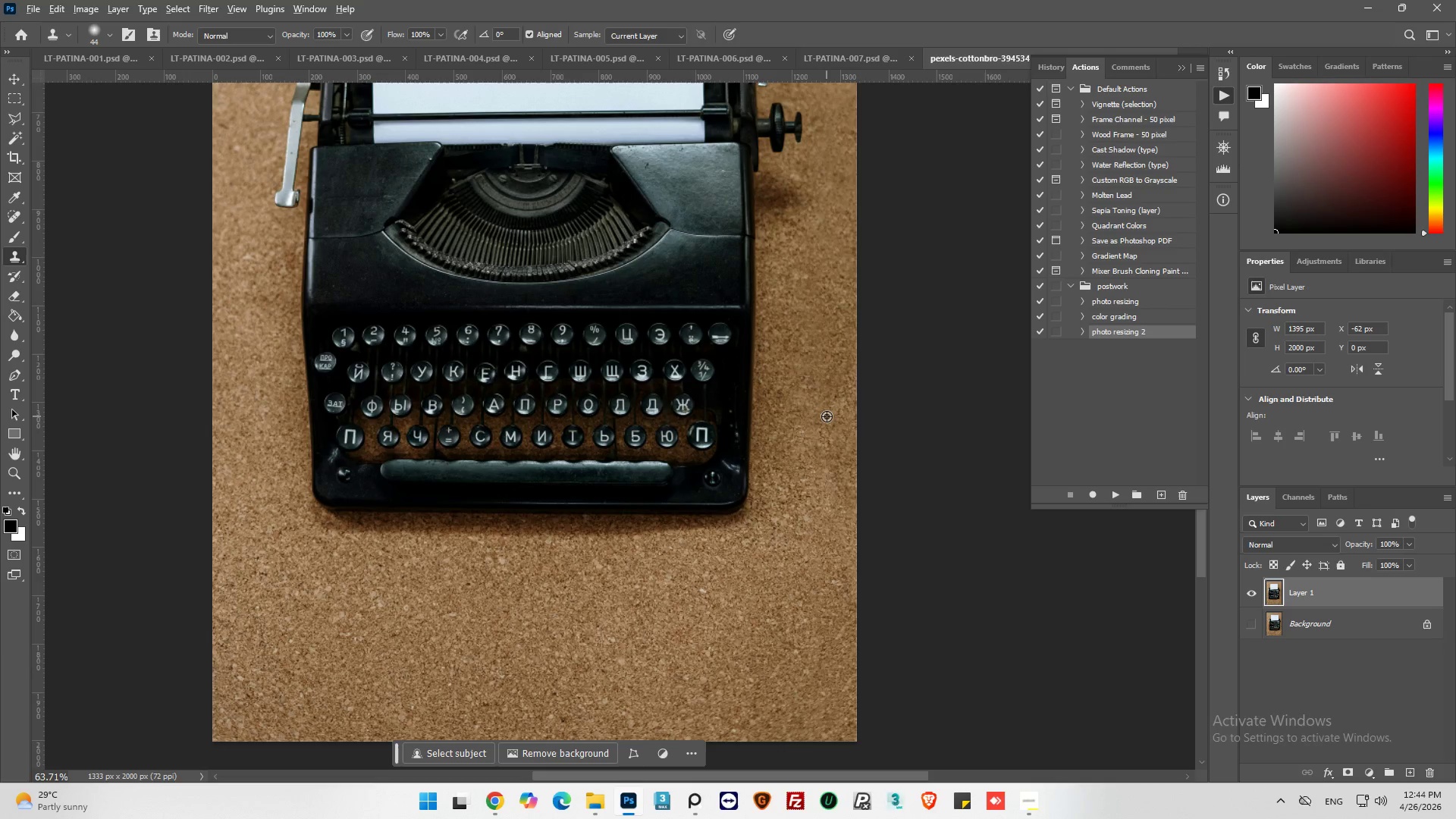 
scroll: coordinate [827, 416], scroll_direction: up, amount: 6.0
 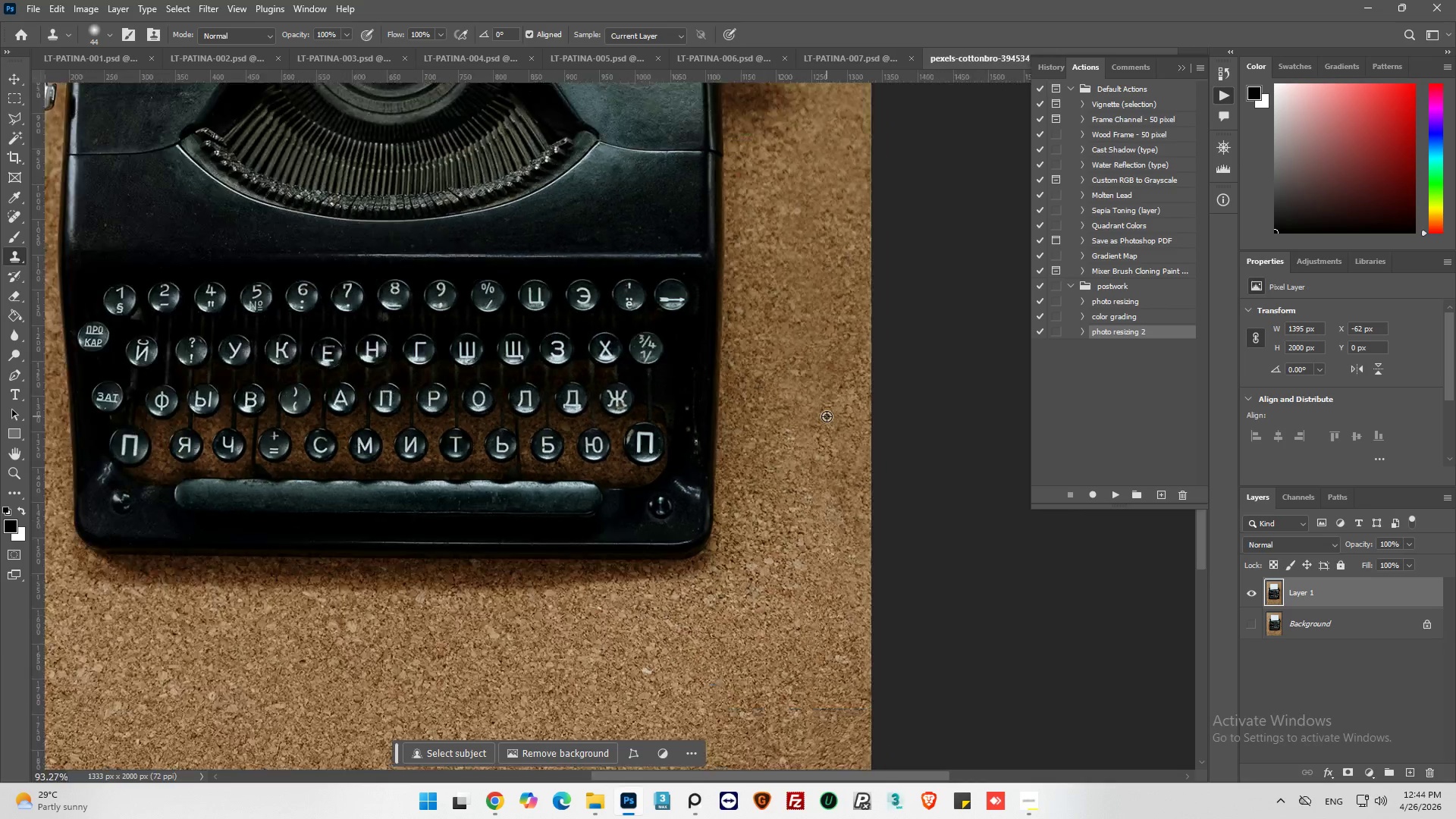 
scroll: coordinate [827, 416], scroll_direction: down, amount: 8.0
 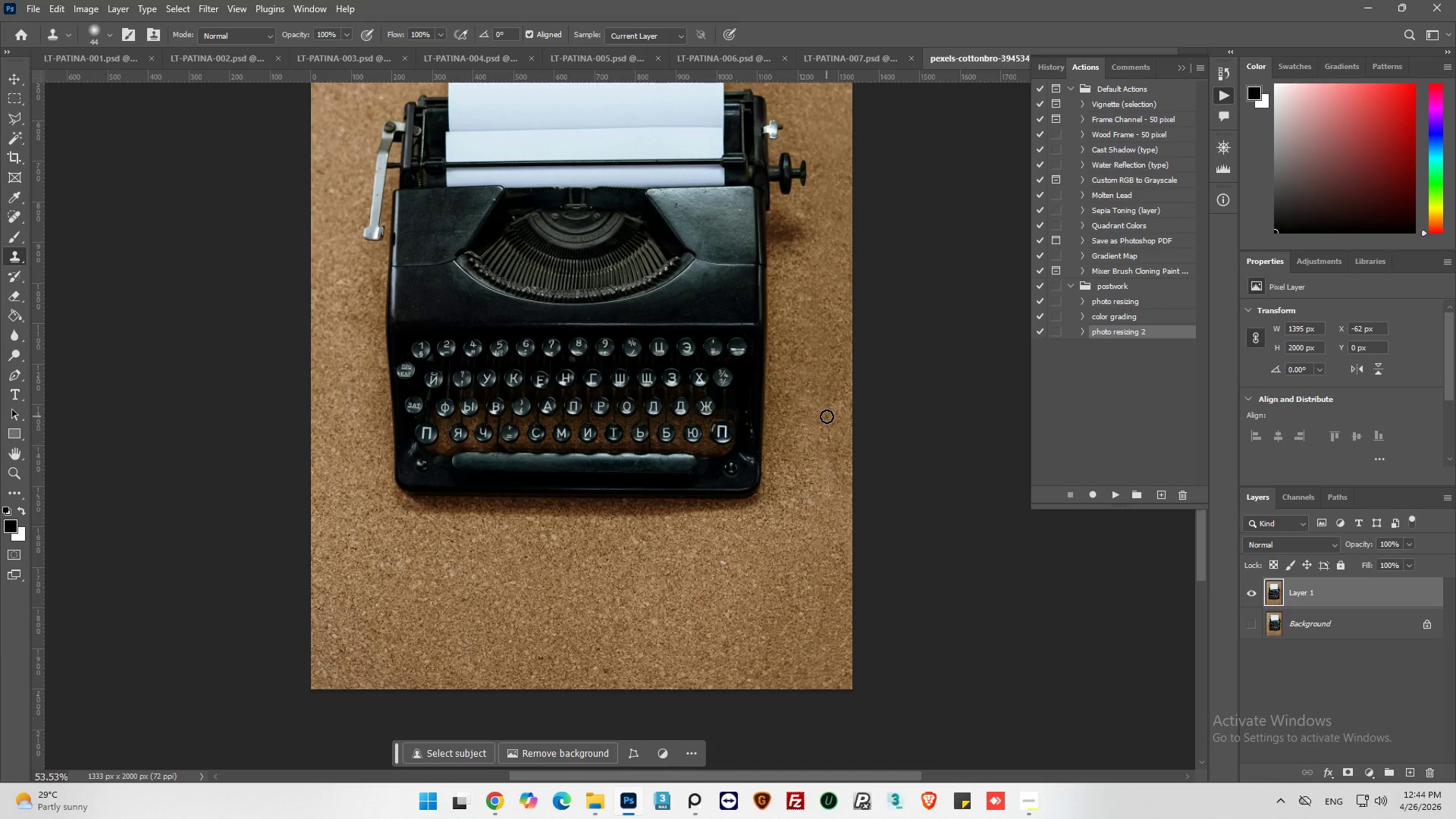 
scroll: coordinate [827, 416], scroll_direction: up, amount: 14.0
 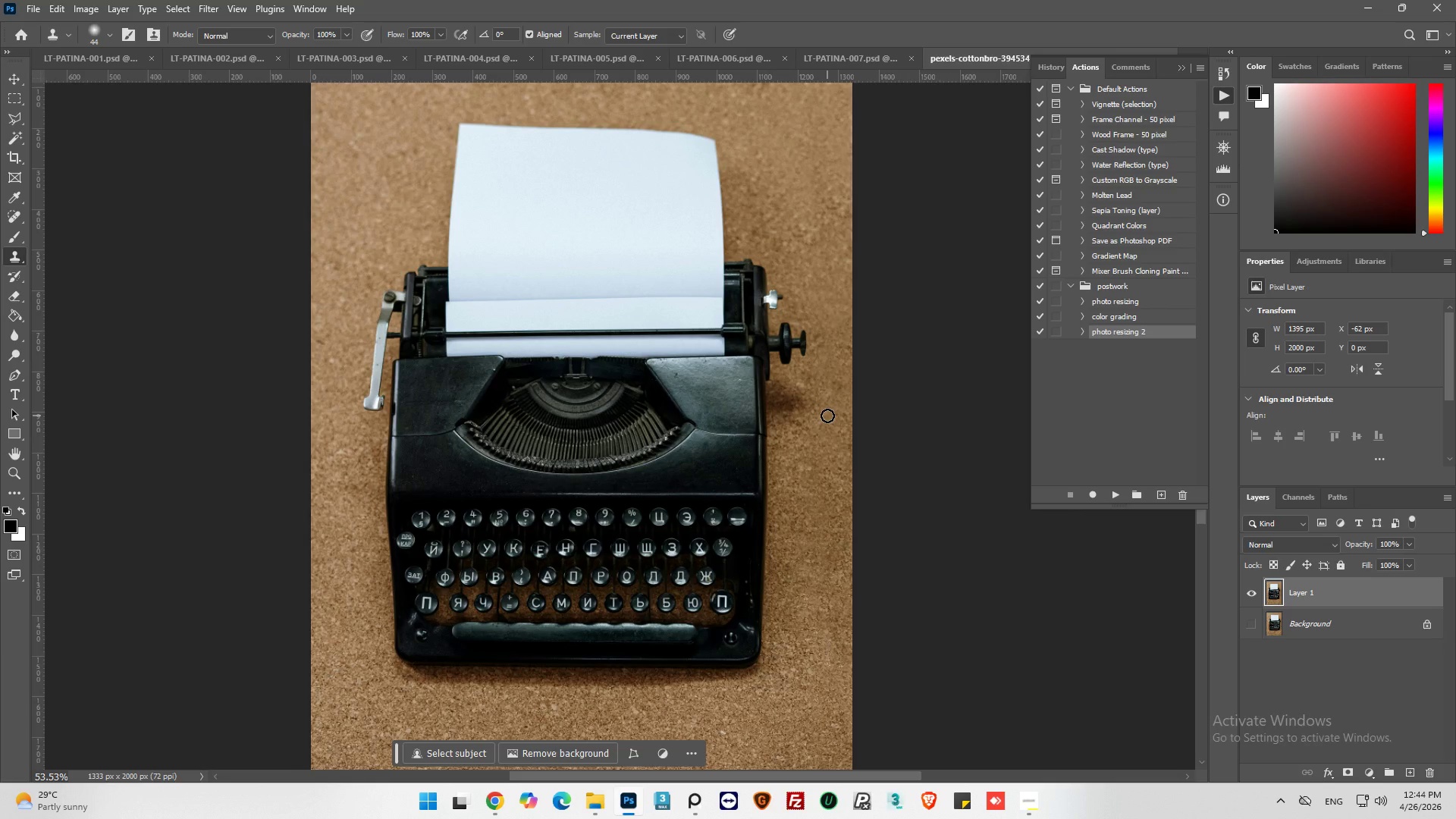 
hold_key(key=AltLeft, duration=0.75)
scroll: coordinate [842, 551], scroll_direction: up, amount: 10.0
 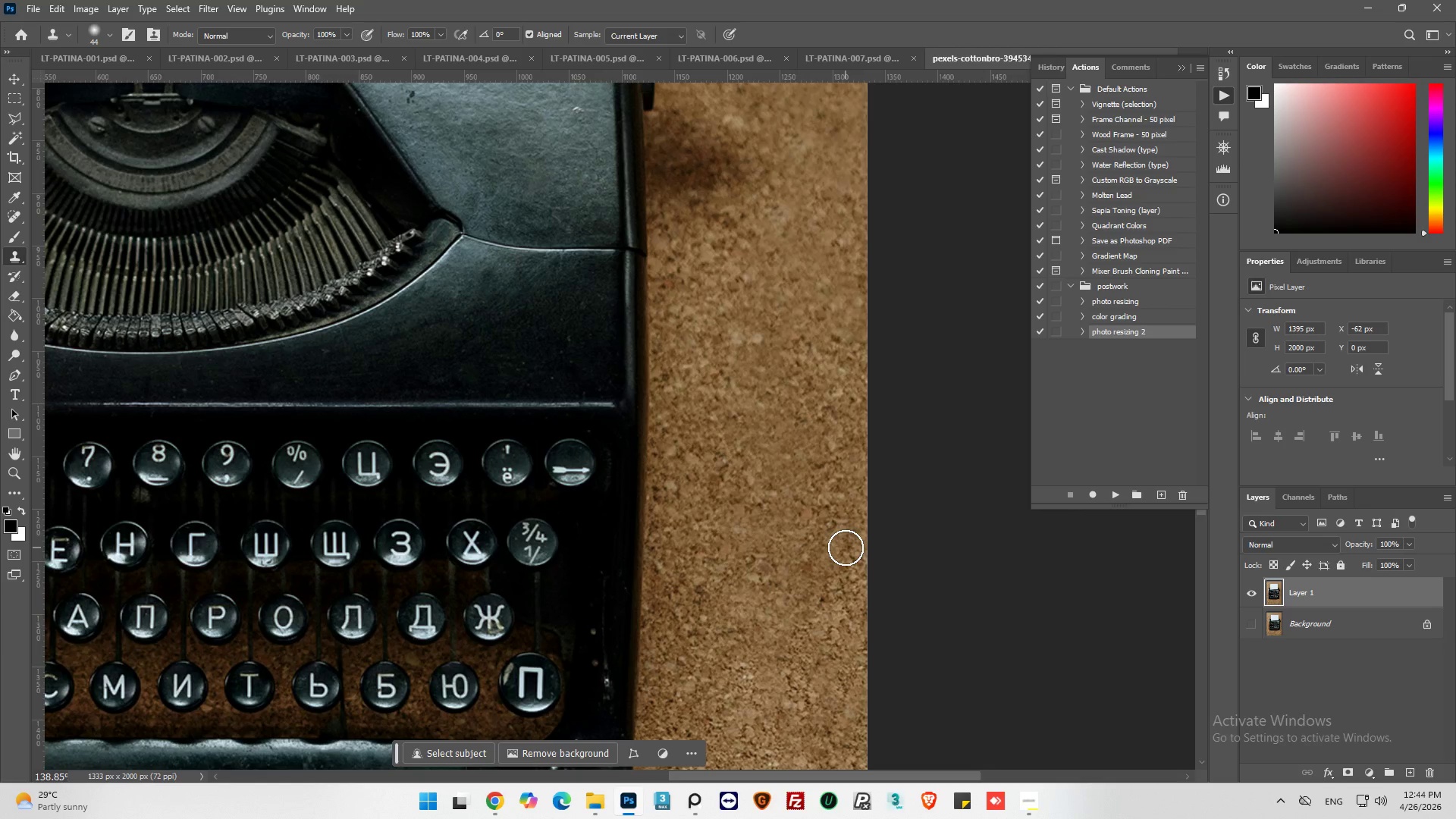 
scroll: coordinate [845, 538], scroll_direction: down, amount: 18.0
 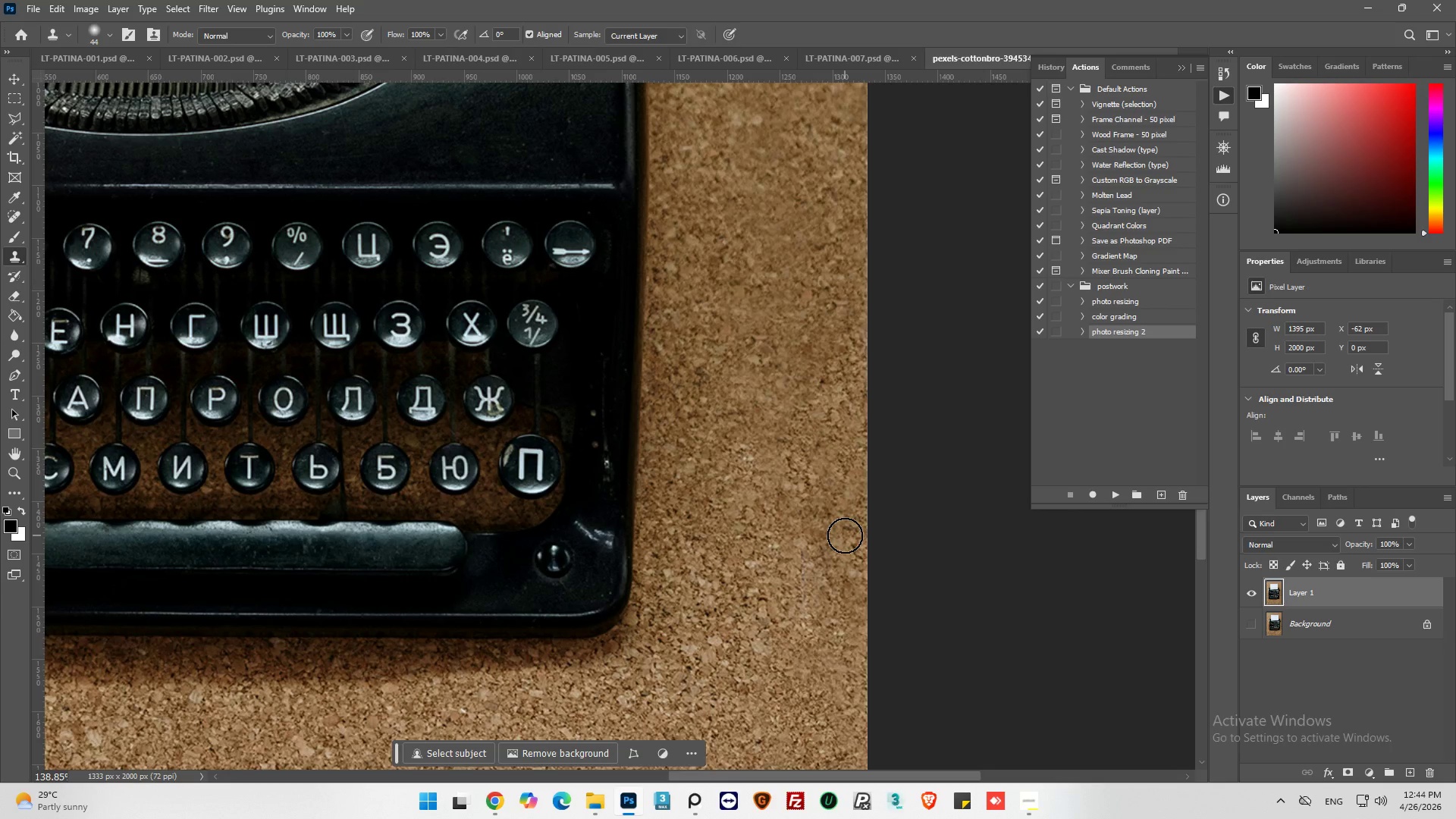 
scroll: coordinate [843, 535], scroll_direction: up, amount: 3.0
 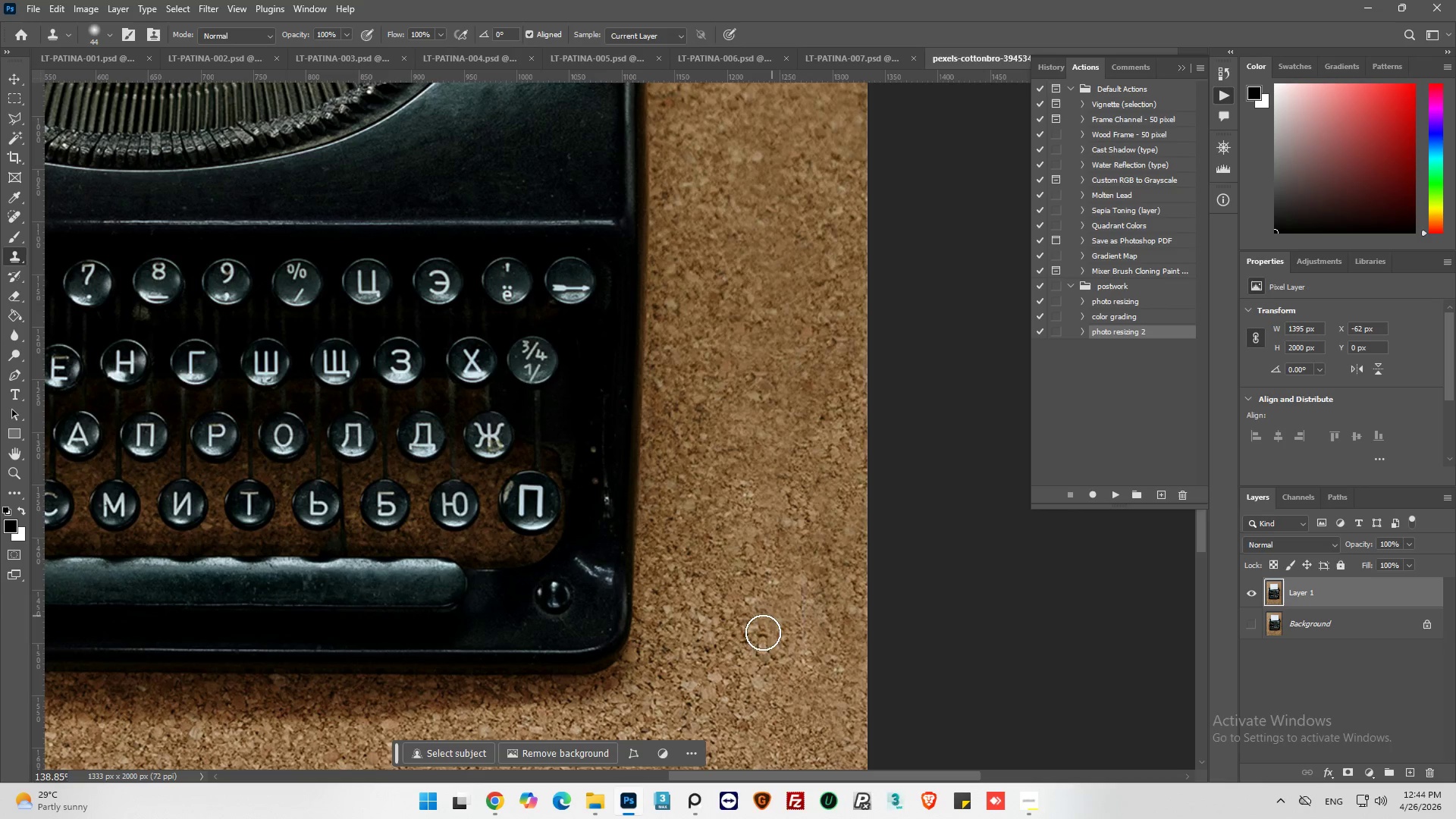 
hold_key(key=AltLeft, duration=0.38)
 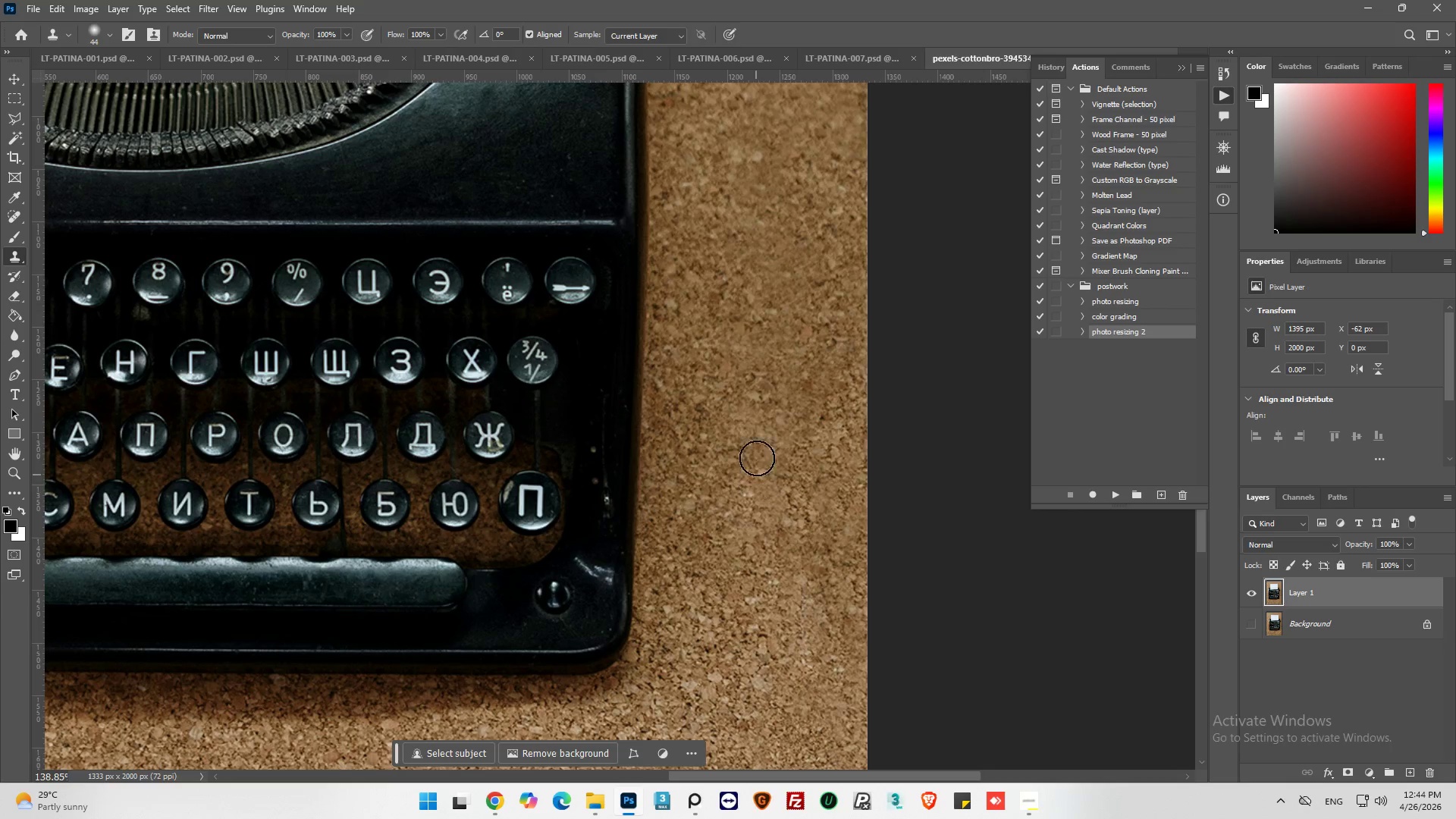 
left_click_drag(start_coordinate=[759, 448], to_coordinate=[775, 534])
 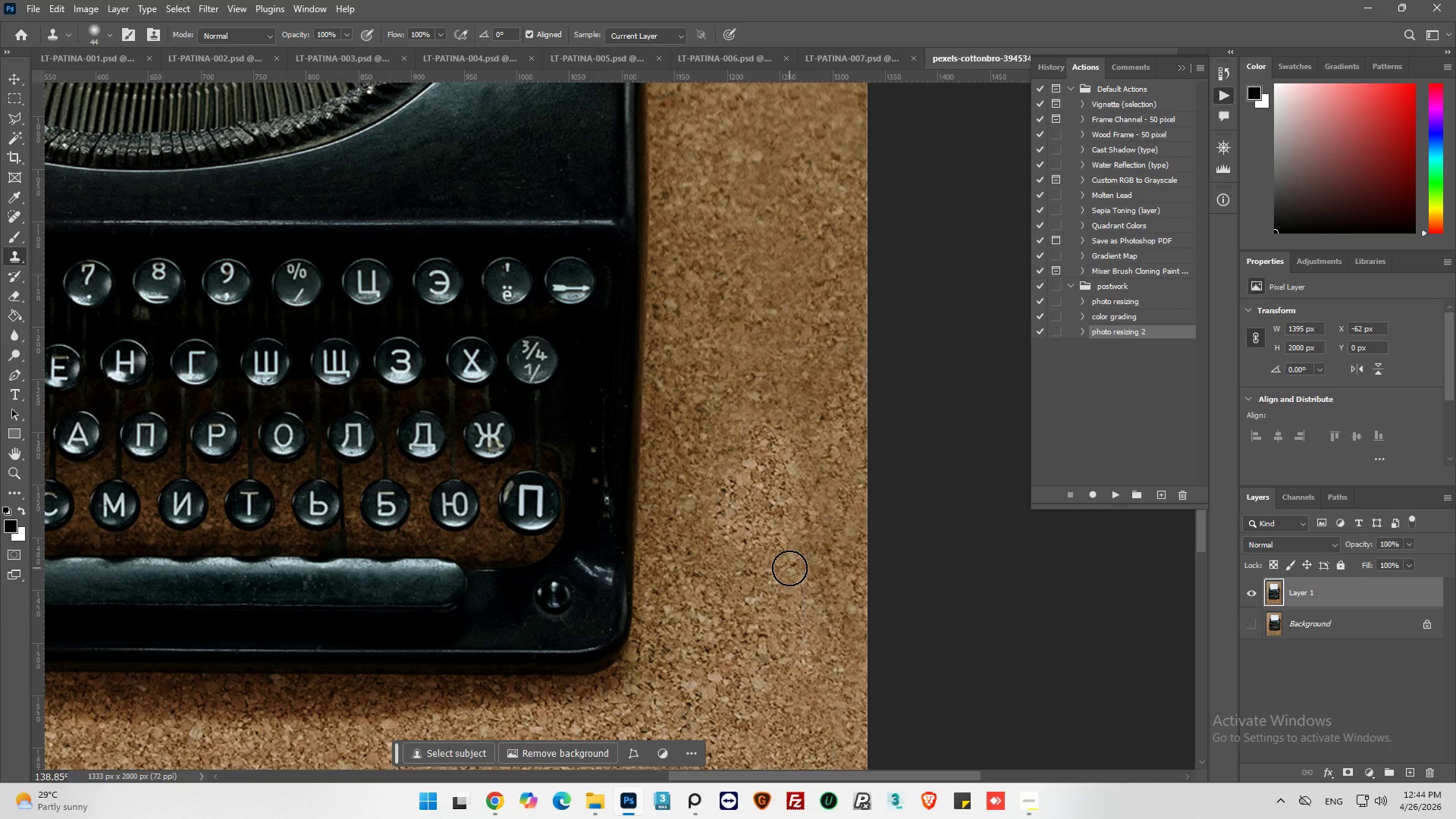 
key(Control+Z)
 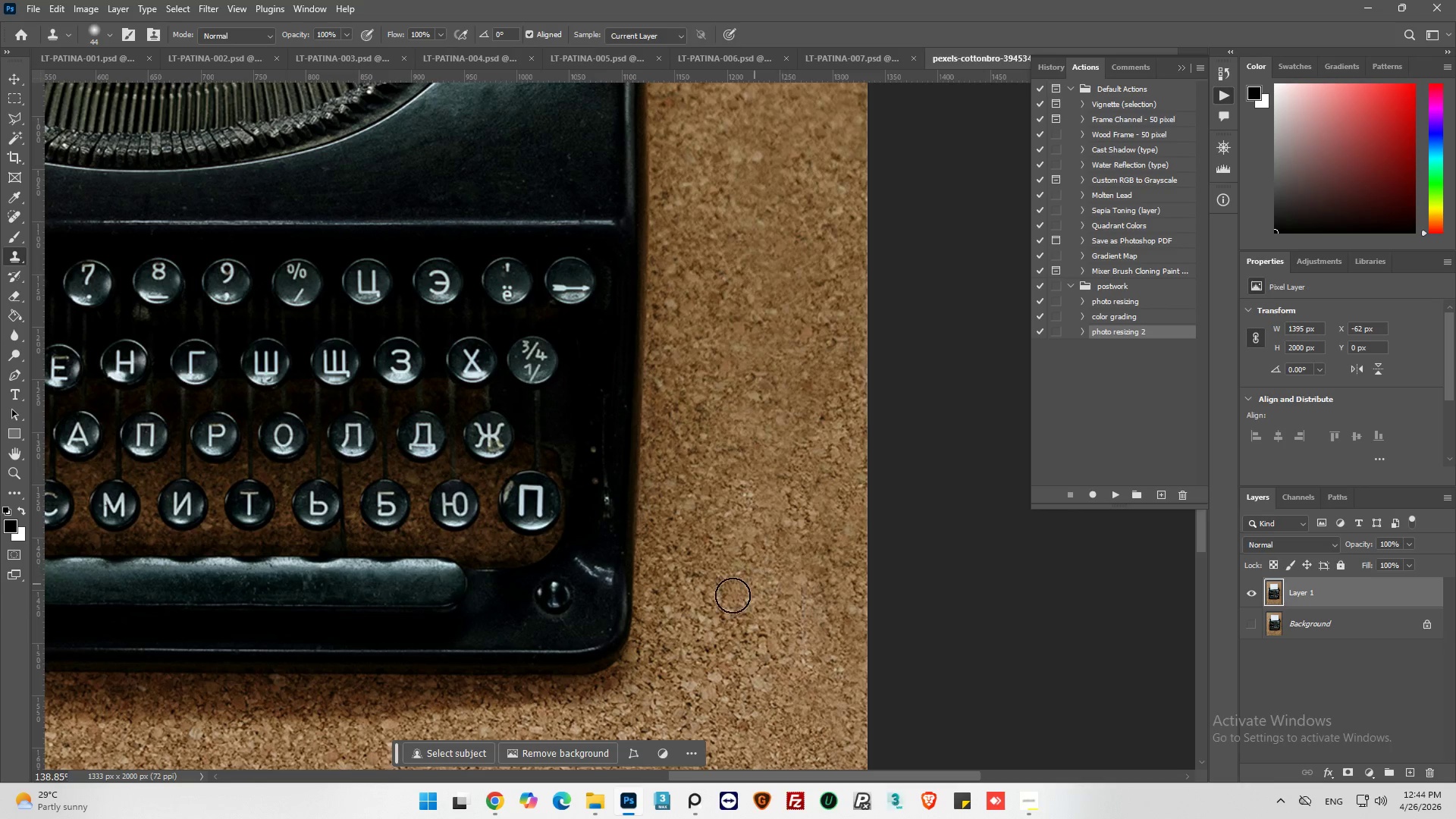 
hold_key(key=AltLeft, duration=0.33)
left_click_drag(start_coordinate=[704, 610], to_coordinate=[705, 602])
 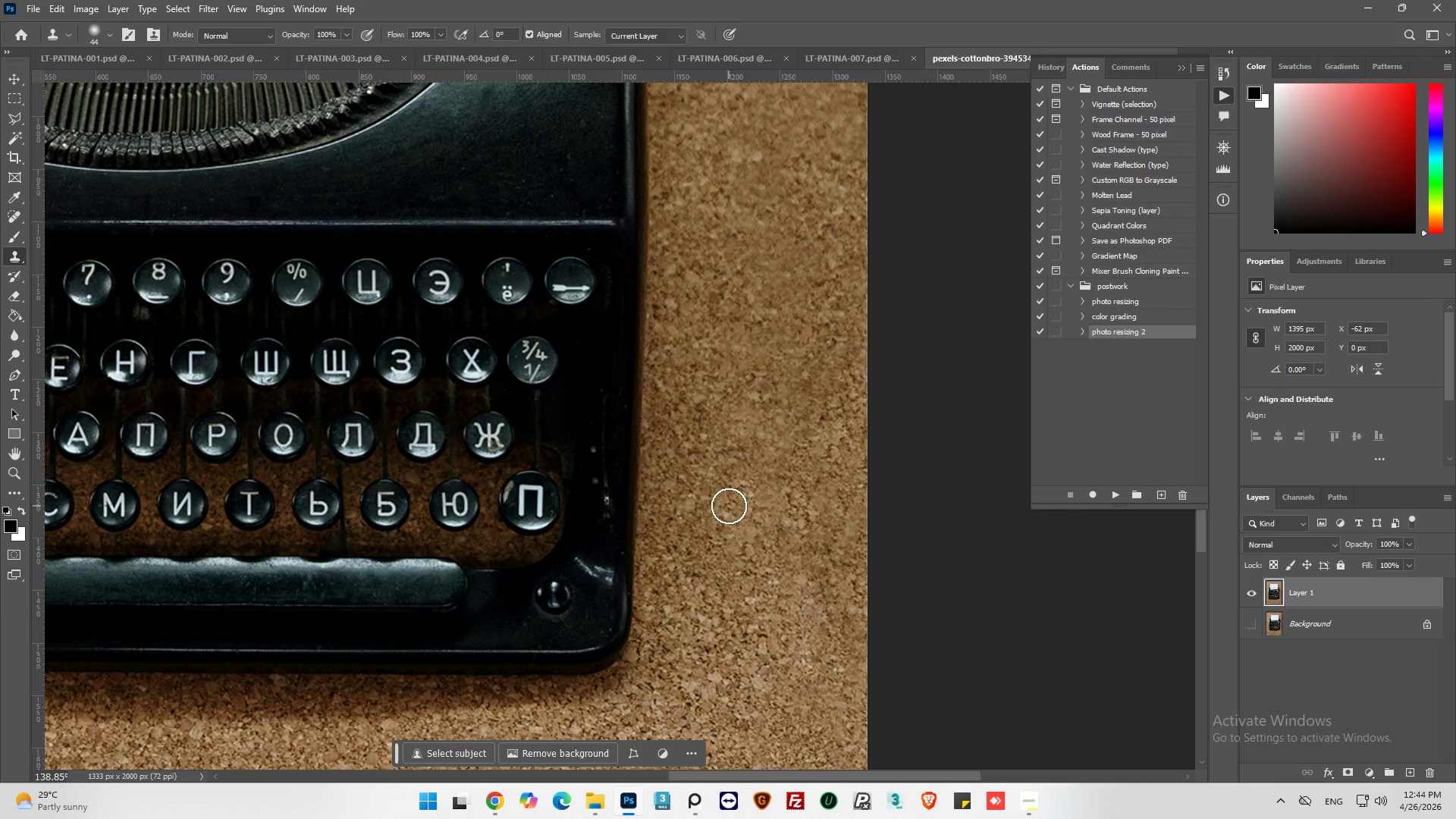 
left_click_drag(start_coordinate=[729, 506], to_coordinate=[786, 505])
 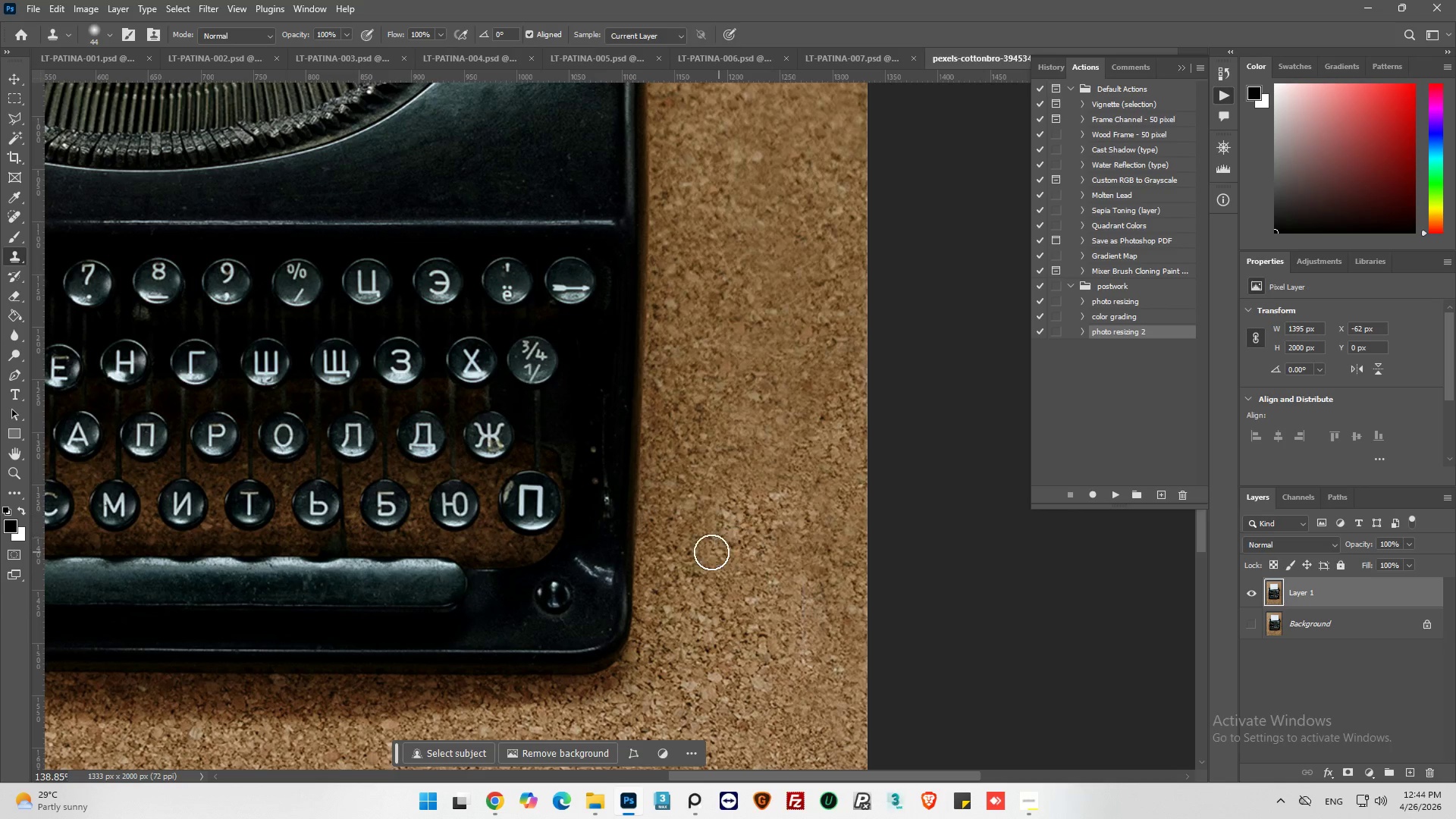 
hold_key(key=AltLeft, duration=0.31)
 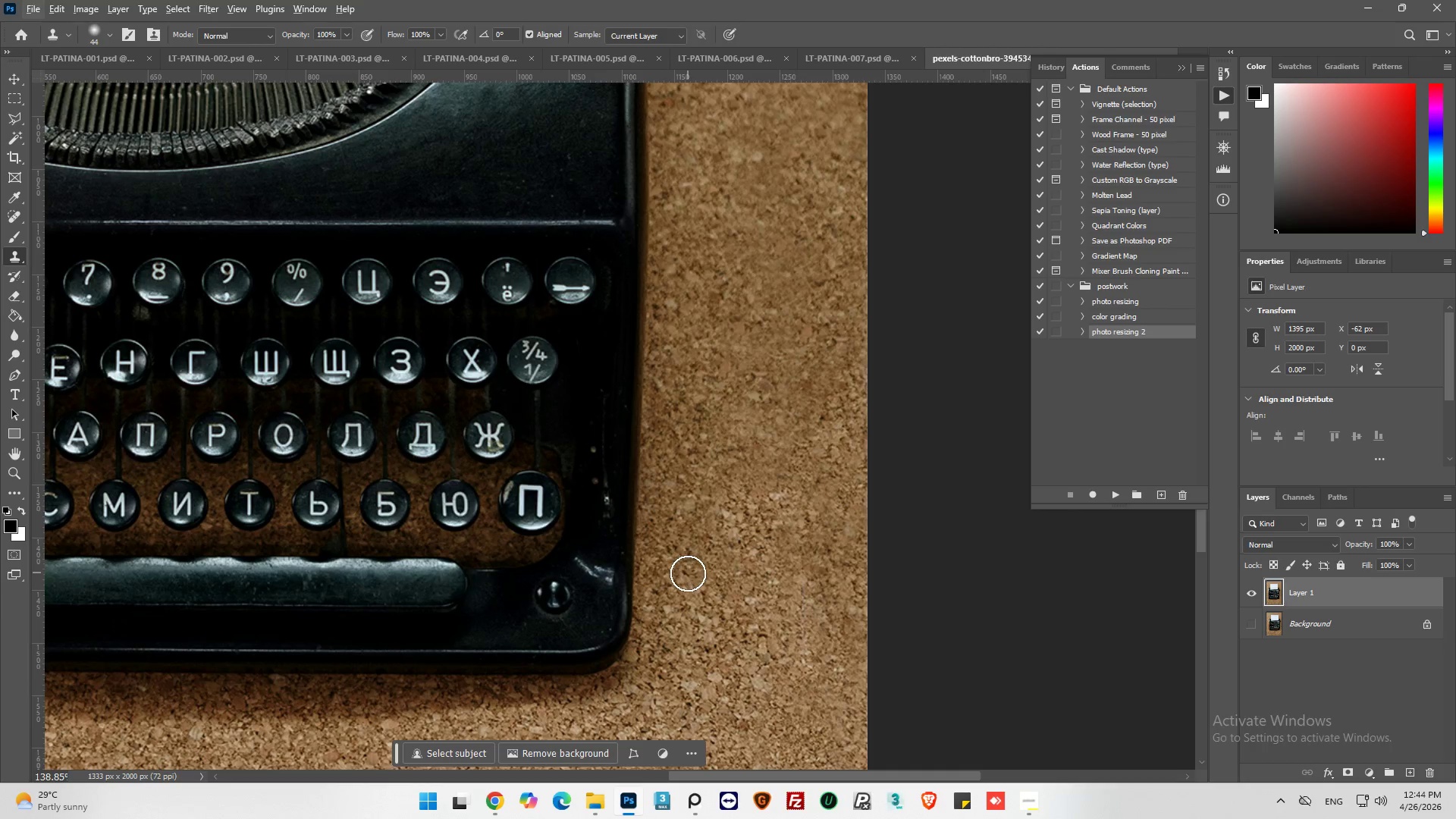 
key(Control+Z)
 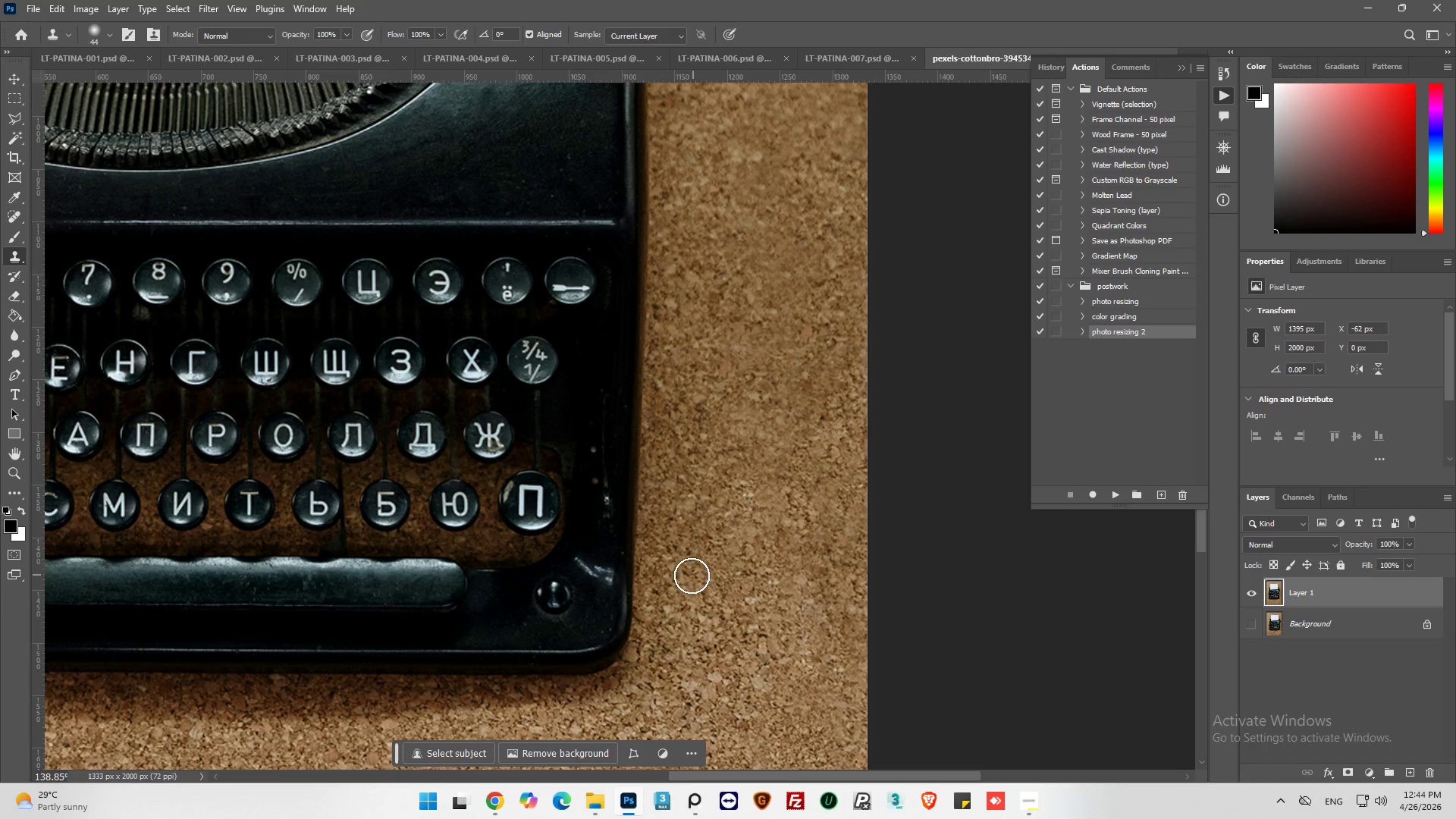 
hold_key(key=AltLeft, duration=0.44)
left_click([681, 583])
 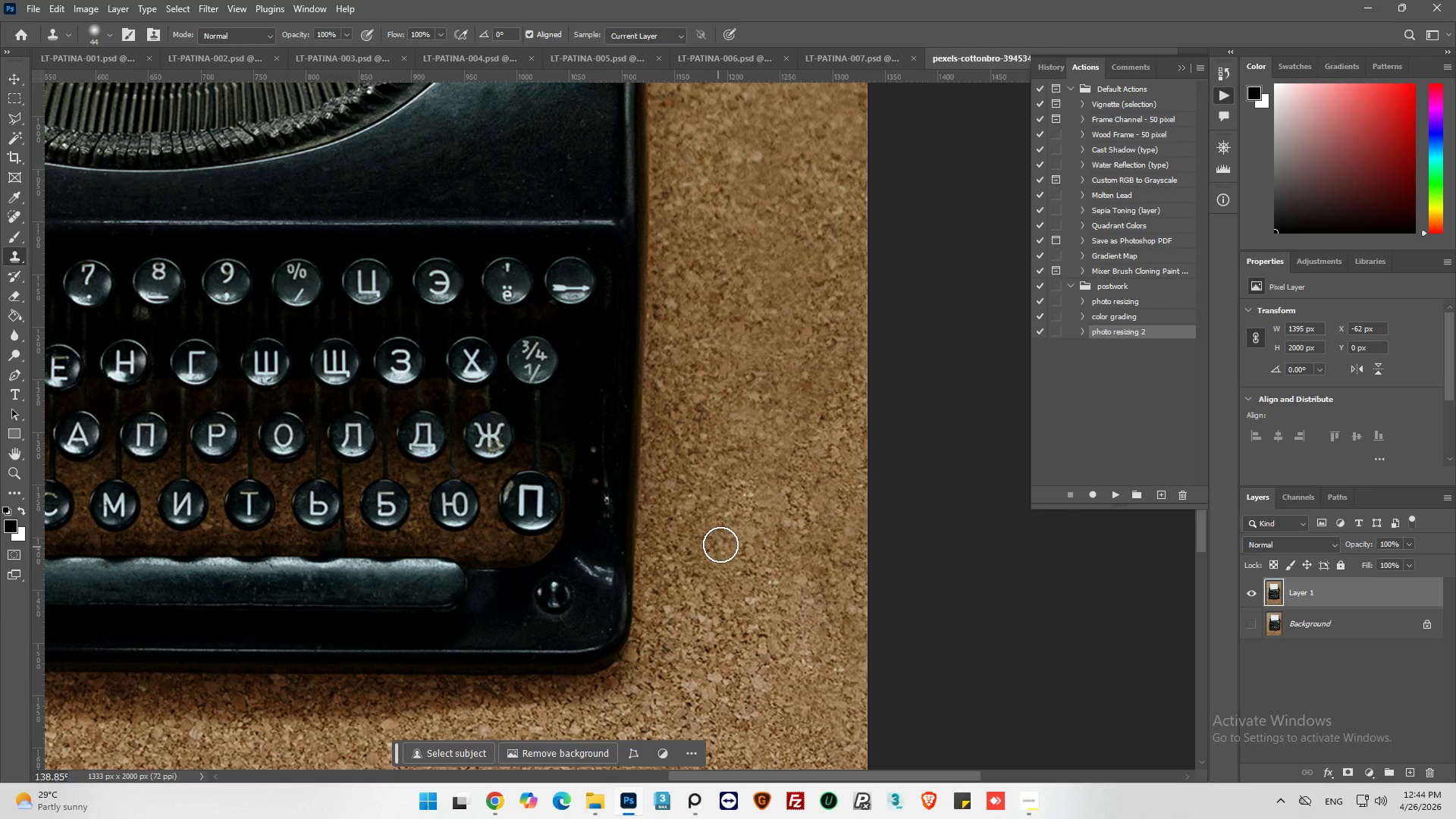 
left_click_drag(start_coordinate=[721, 541], to_coordinate=[760, 557])
 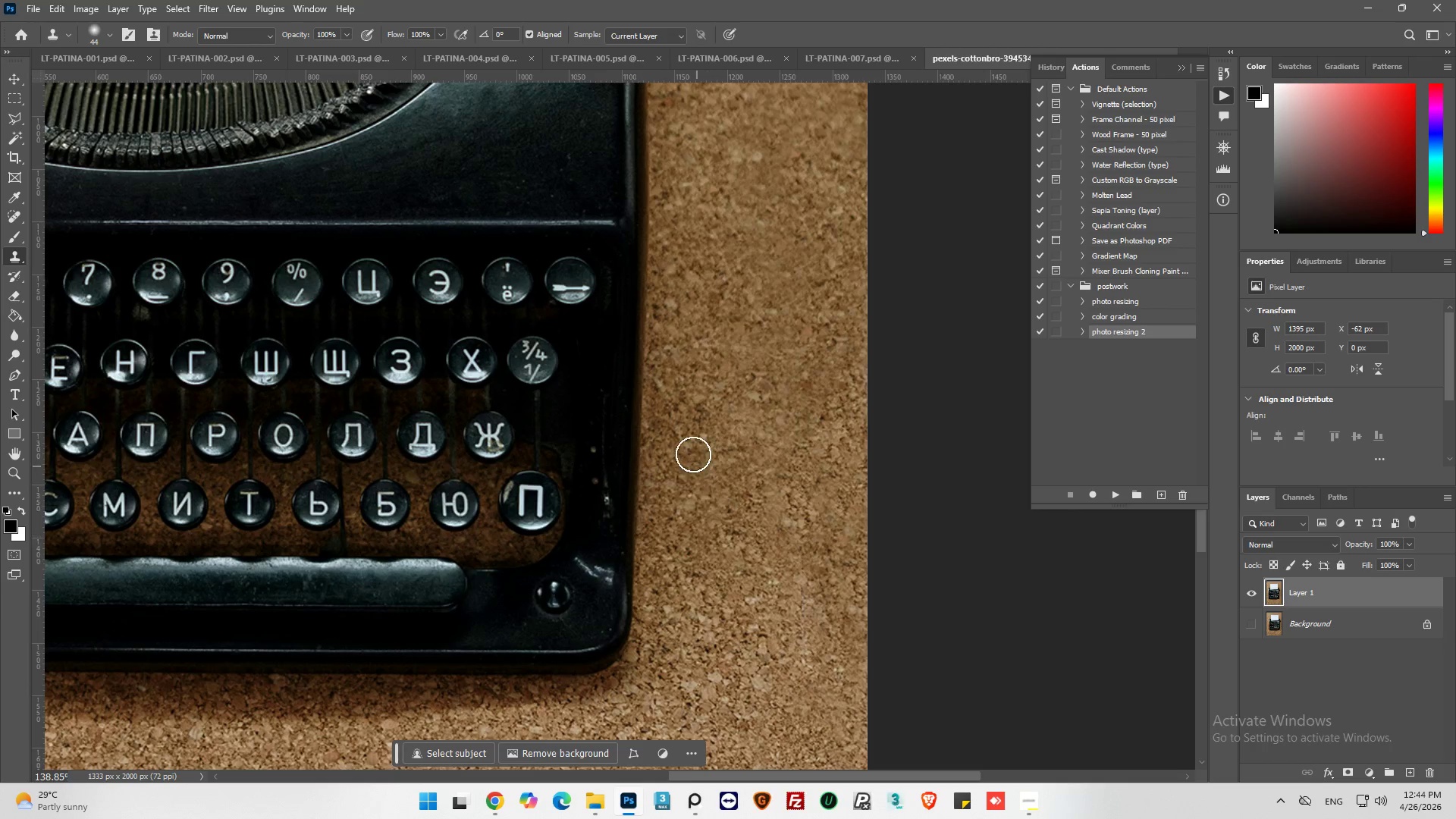 
hold_key(key=AltLeft, duration=0.59)
 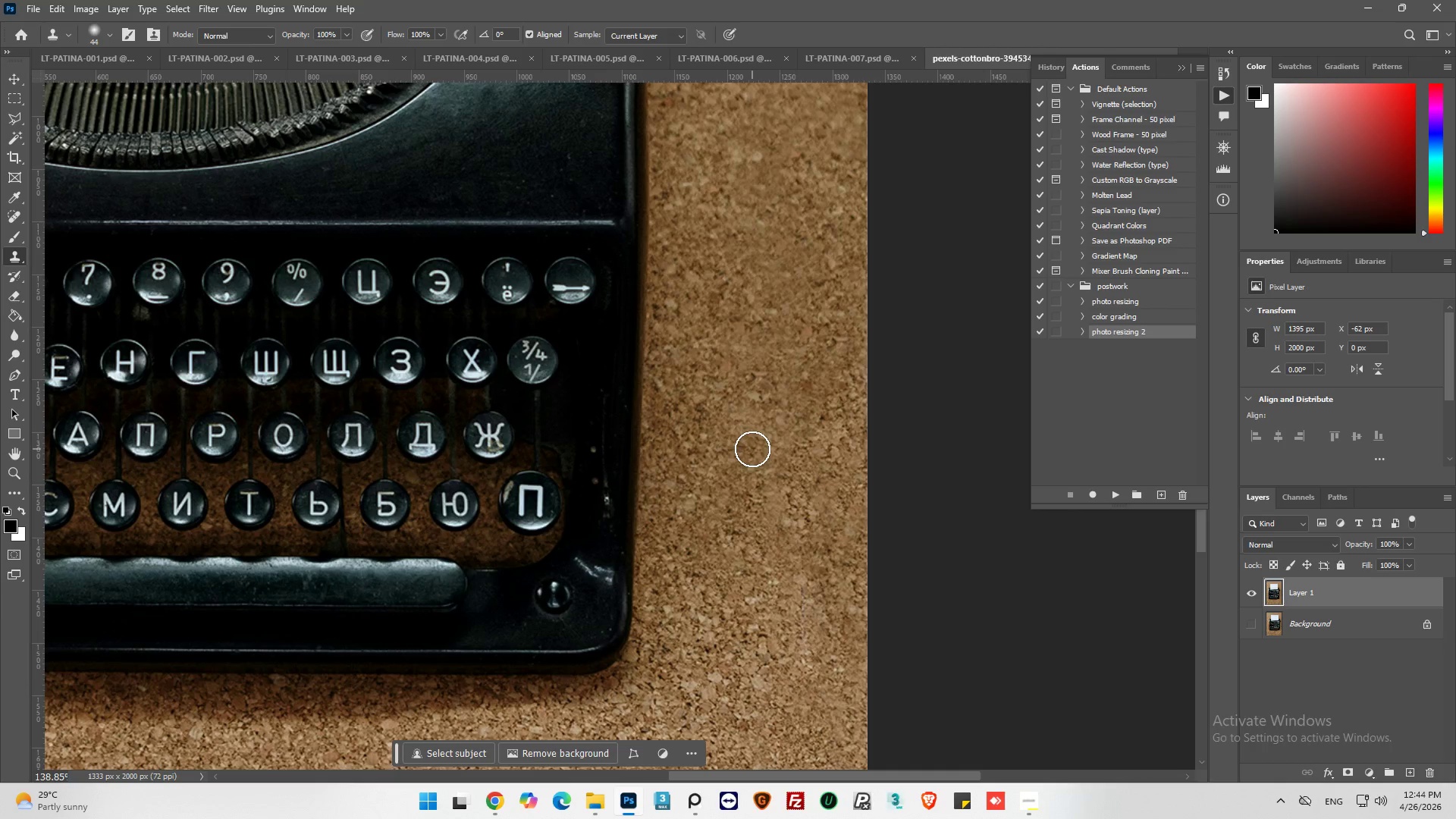 
left_click_drag(start_coordinate=[752, 449], to_coordinate=[802, 431])
 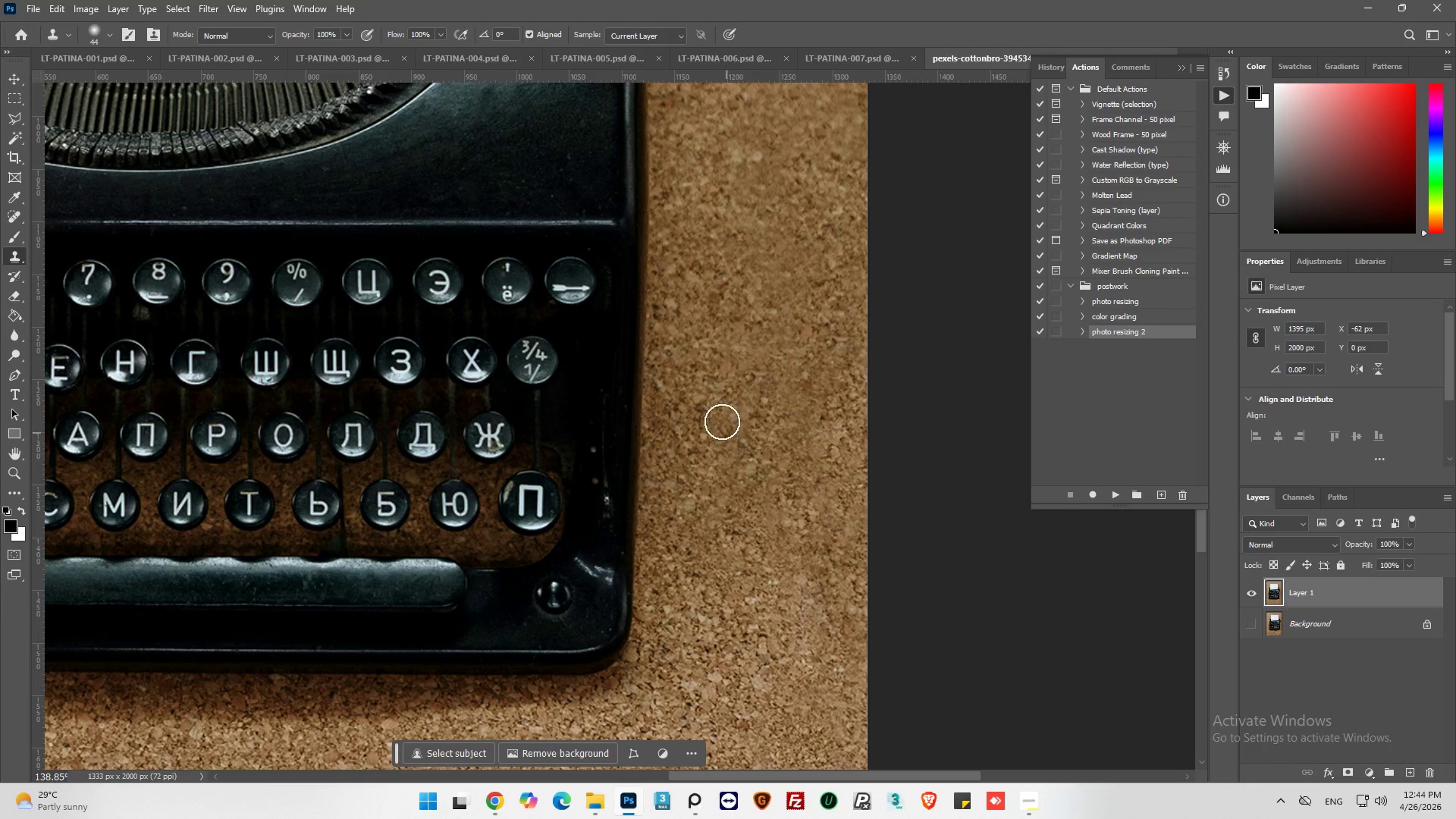 
left_click_drag(start_coordinate=[723, 412], to_coordinate=[729, 387])
 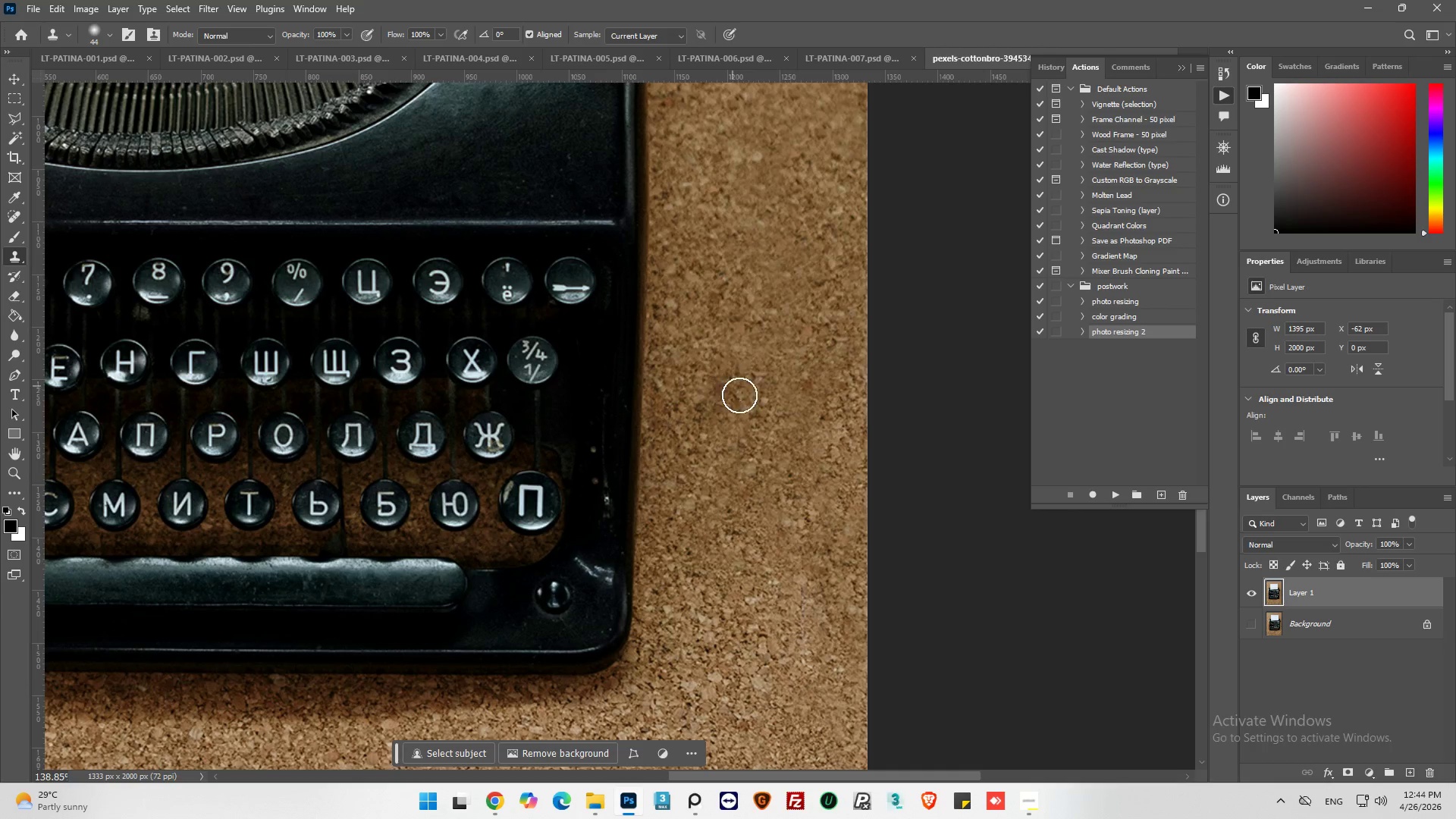 
left_click_drag(start_coordinate=[733, 386], to_coordinate=[796, 391])
 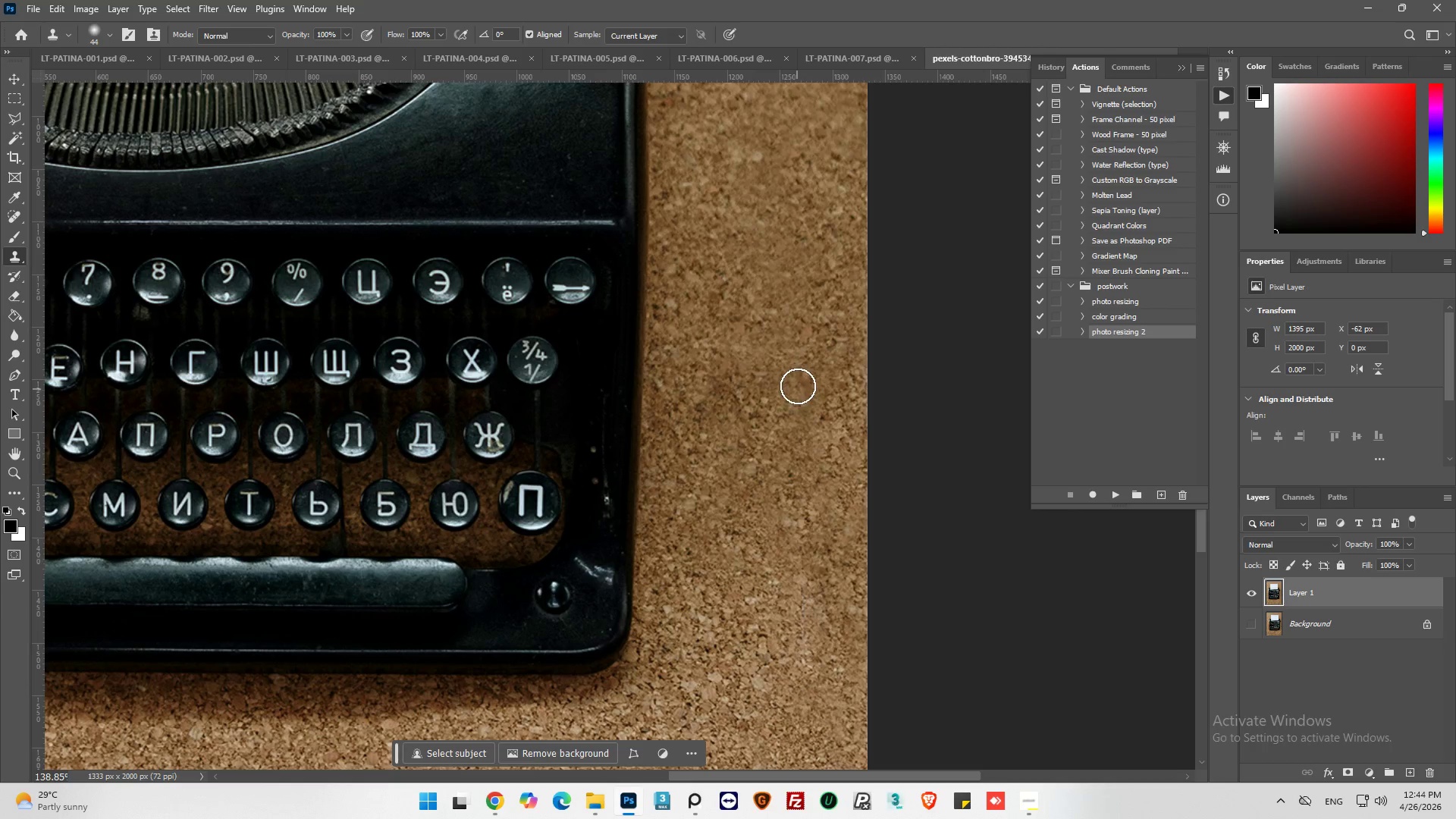 
left_click_drag(start_coordinate=[798, 386], to_coordinate=[816, 366])
 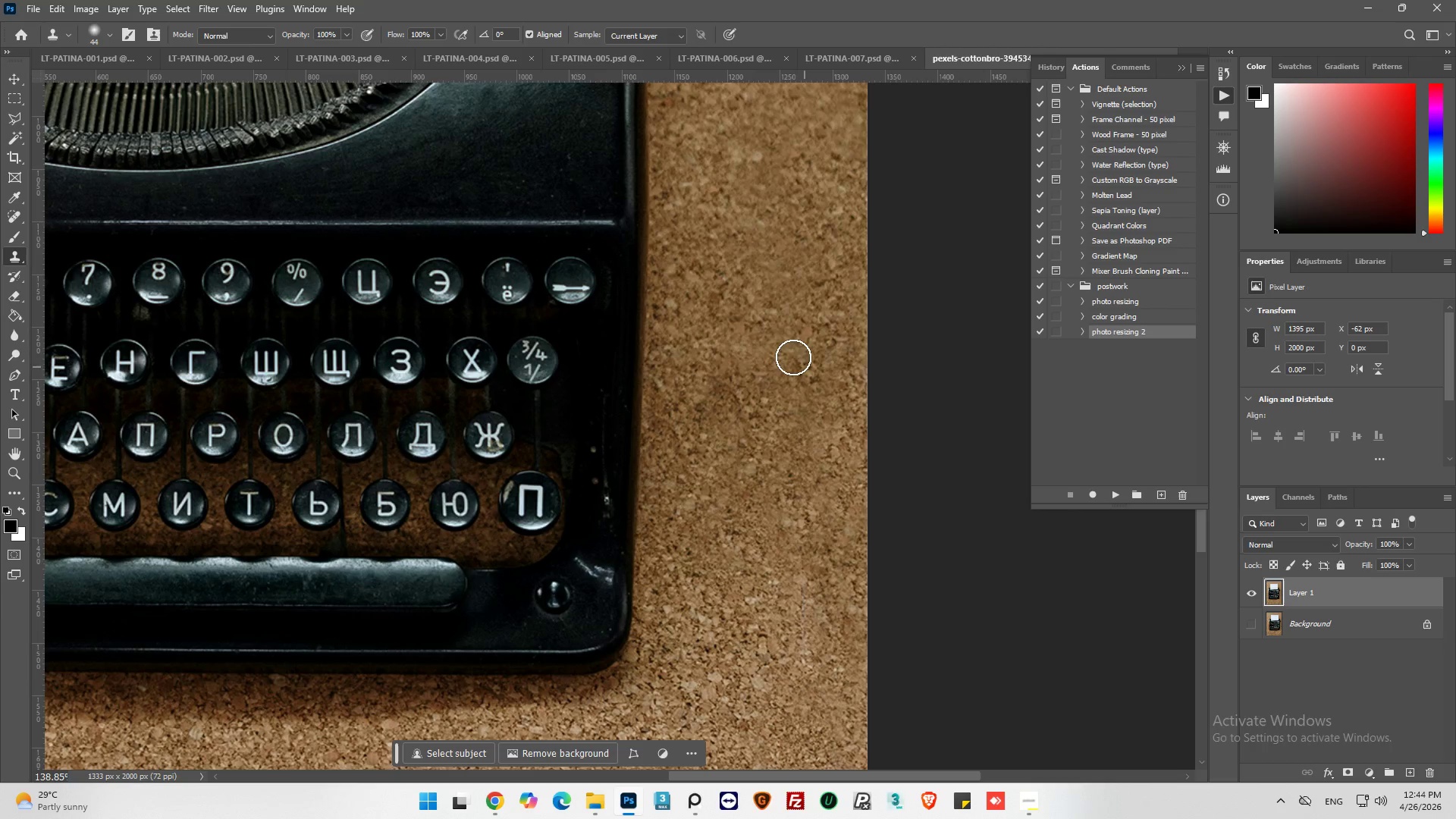 
left_click_drag(start_coordinate=[786, 356], to_coordinate=[761, 364])
 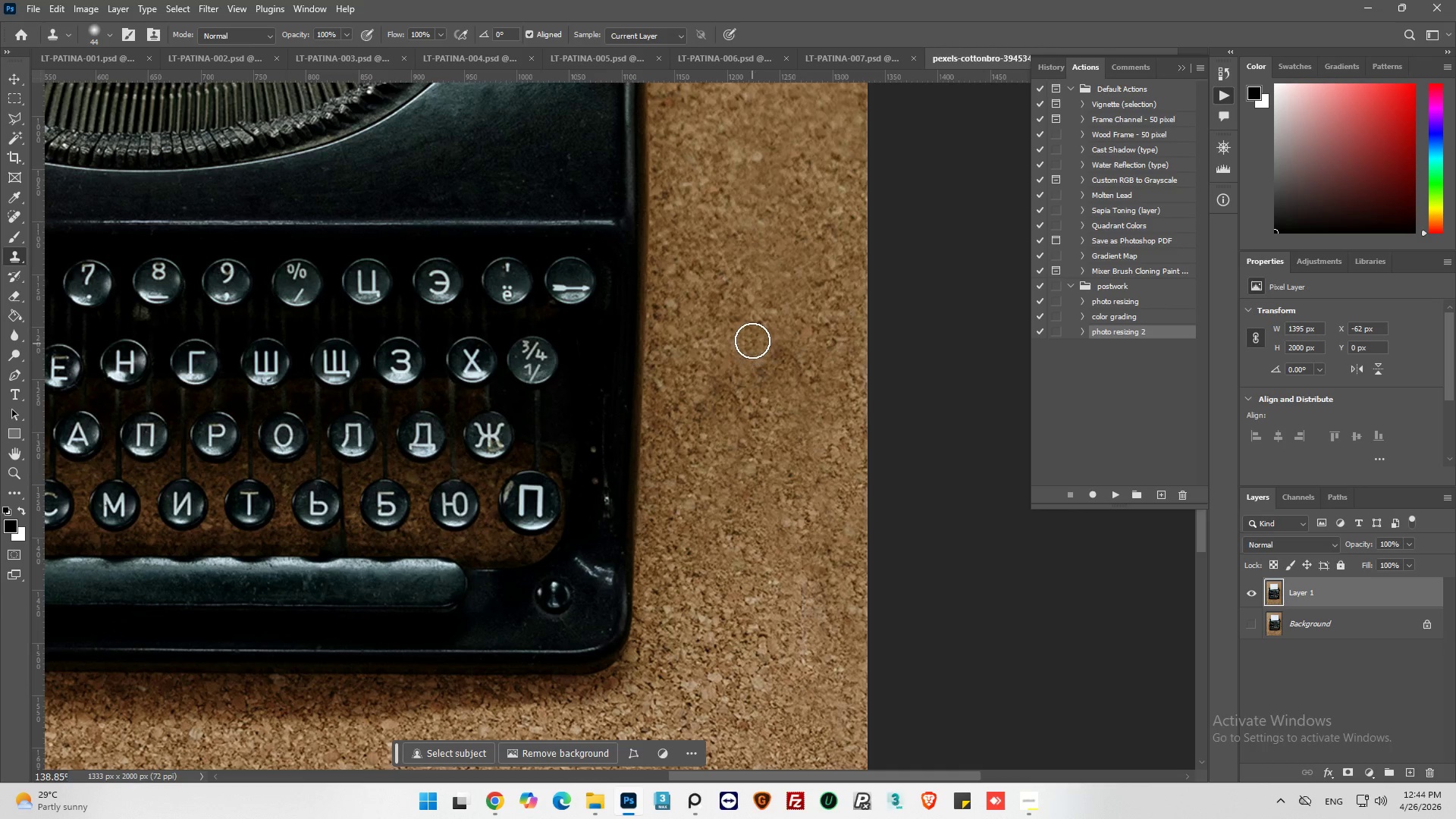 
triple_click([752, 340])
 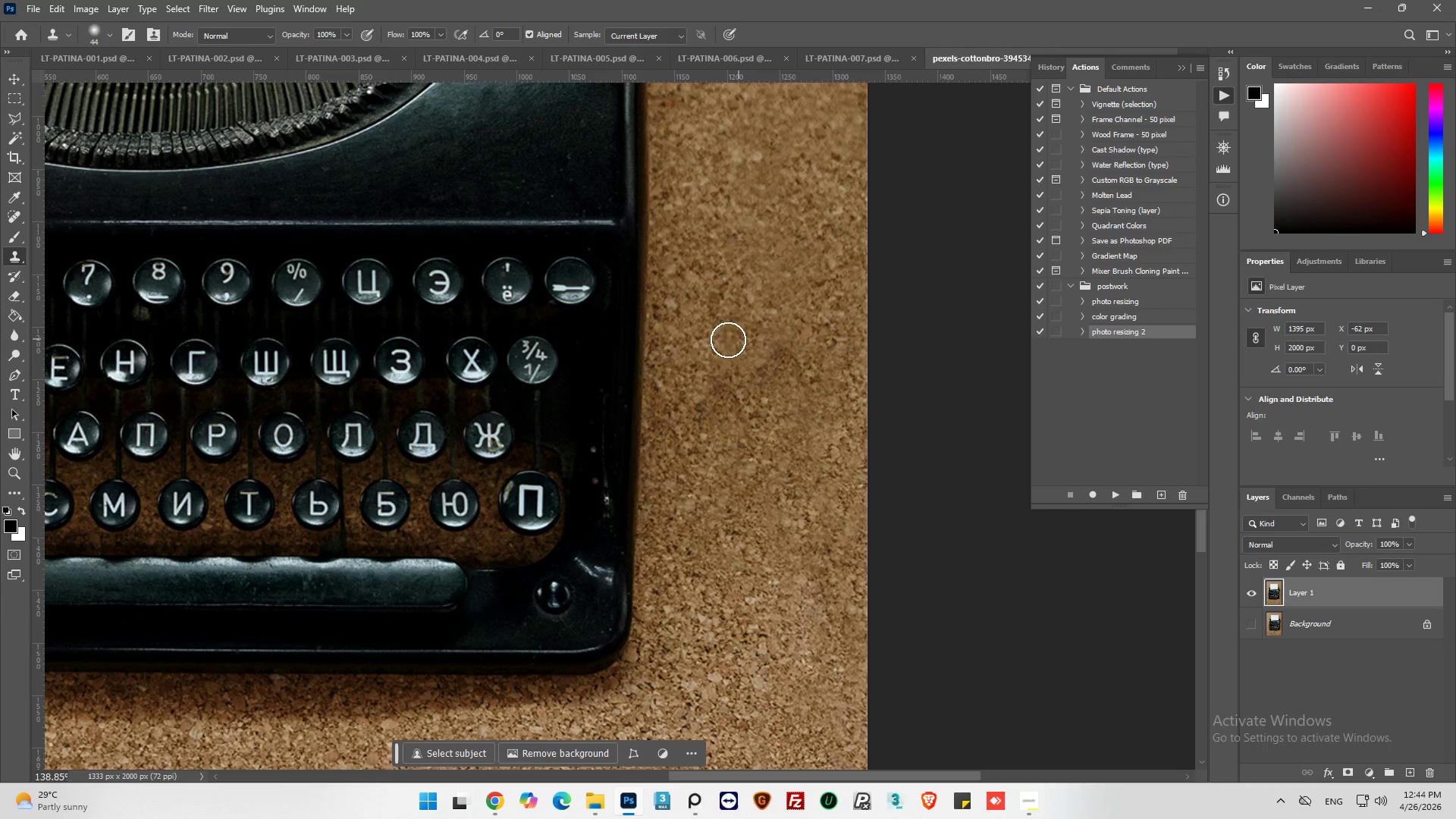 
left_click_drag(start_coordinate=[726, 342], to_coordinate=[754, 400])
 